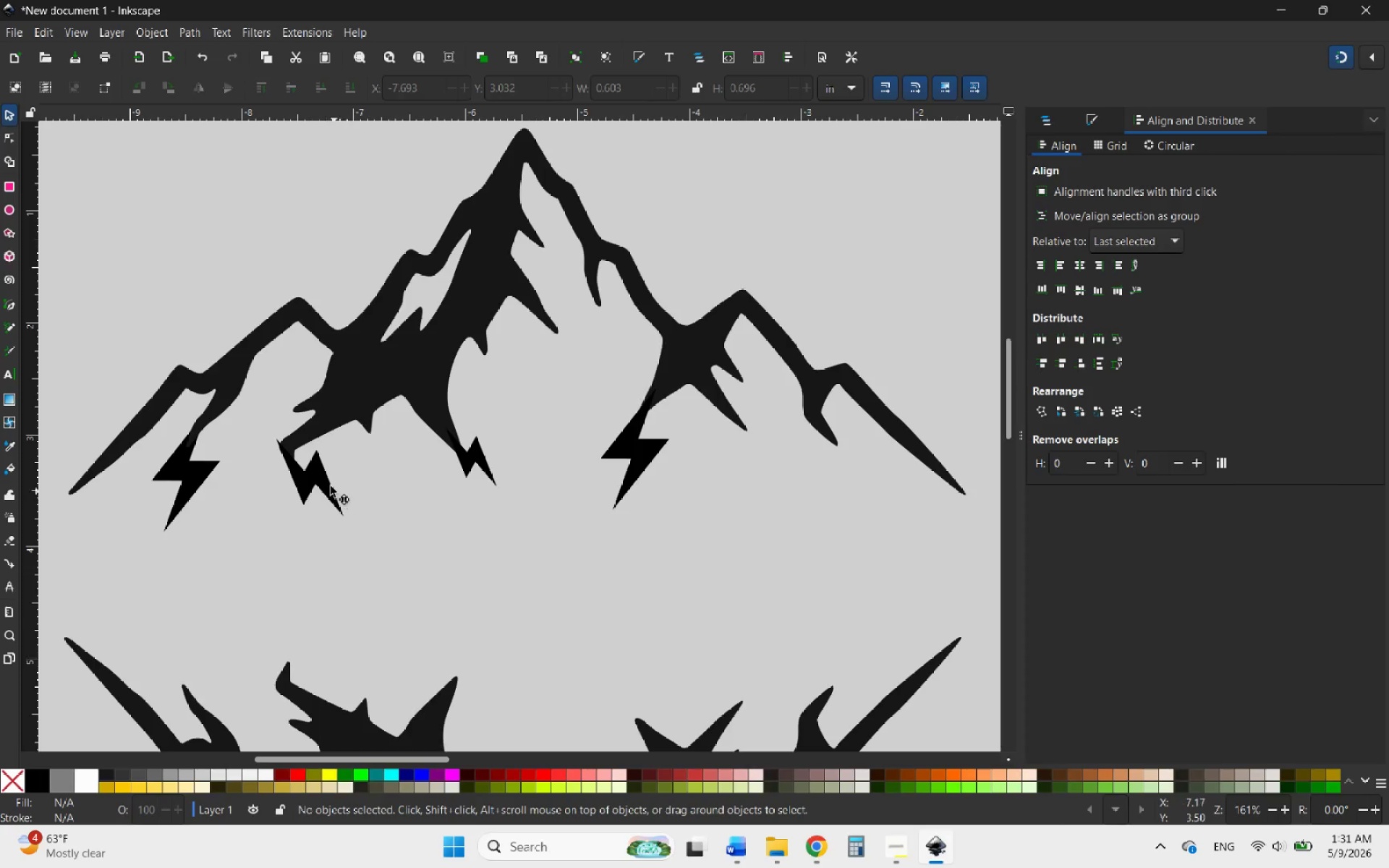 
left_click([328, 483])
 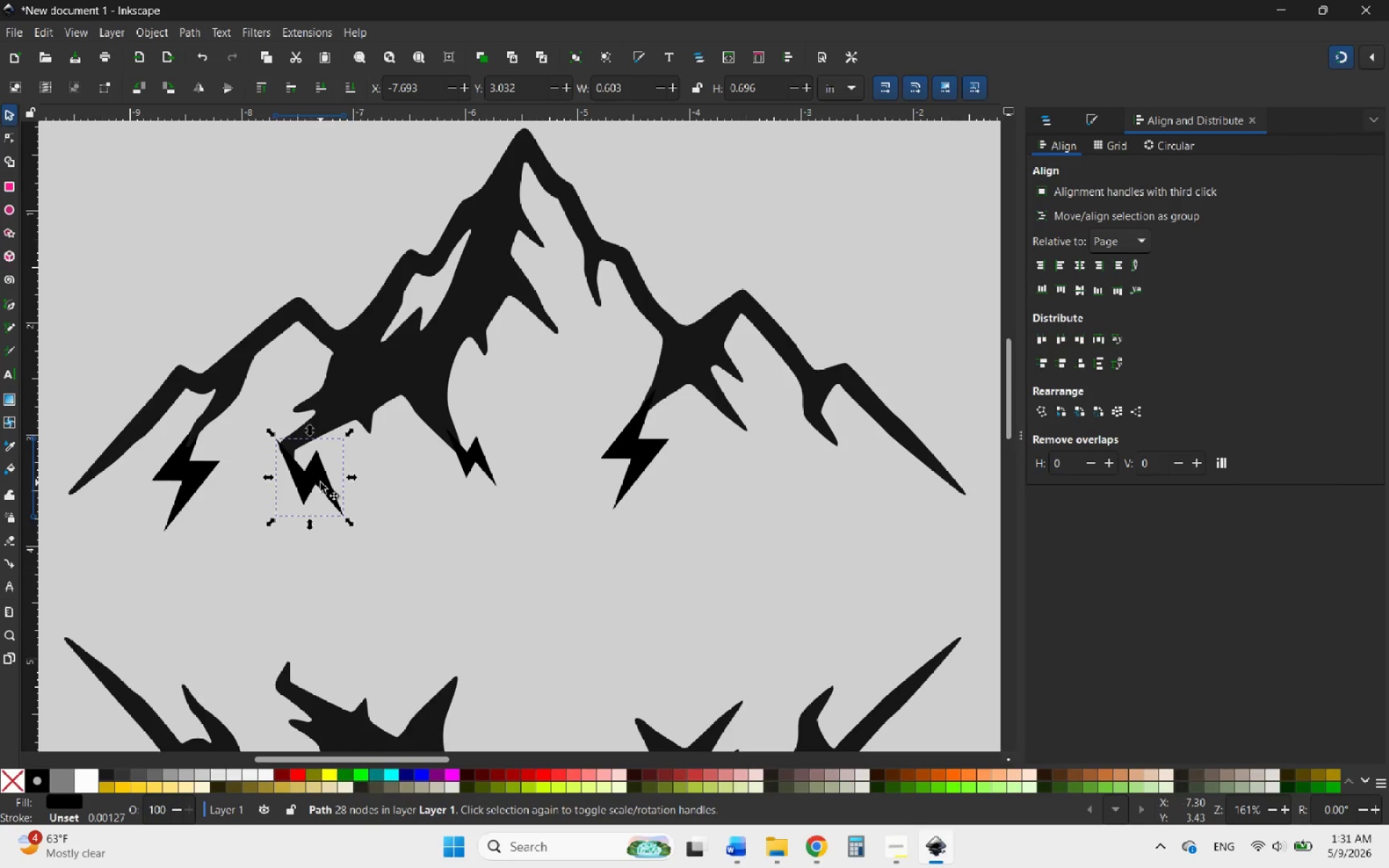 
hold_key(key=AltLeft, duration=0.72)
 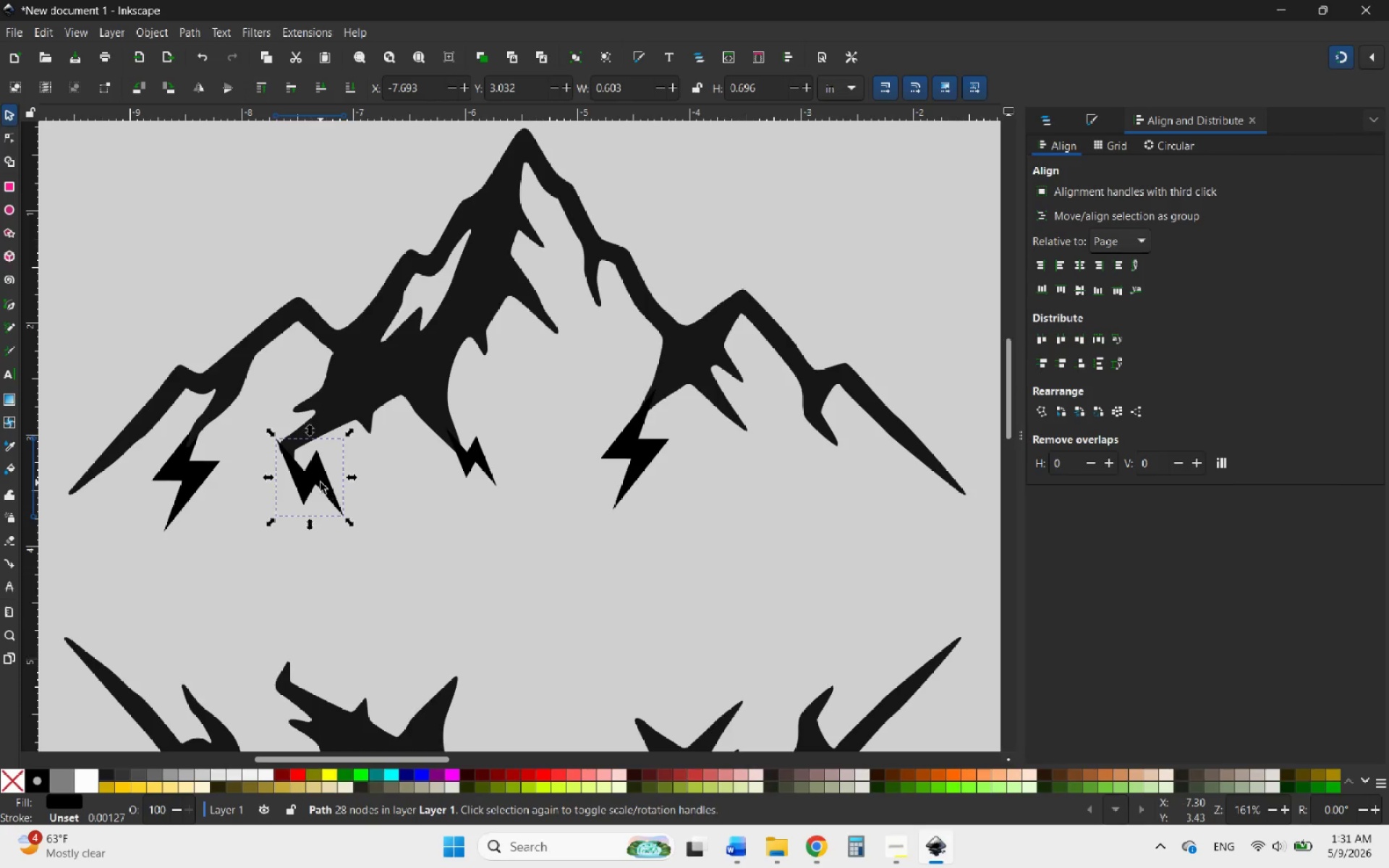 
right_click([320, 482])
 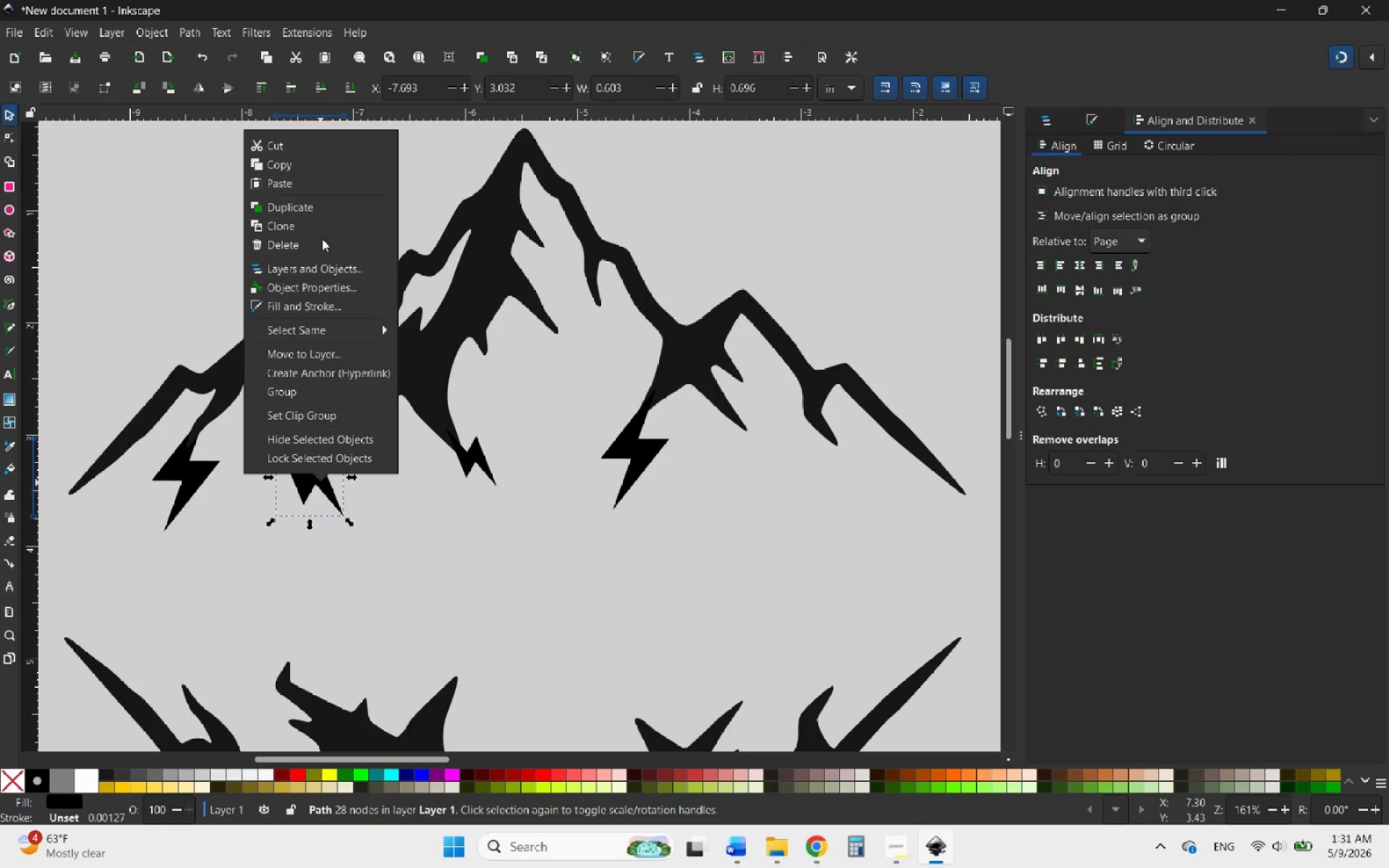 
left_click([307, 210])
 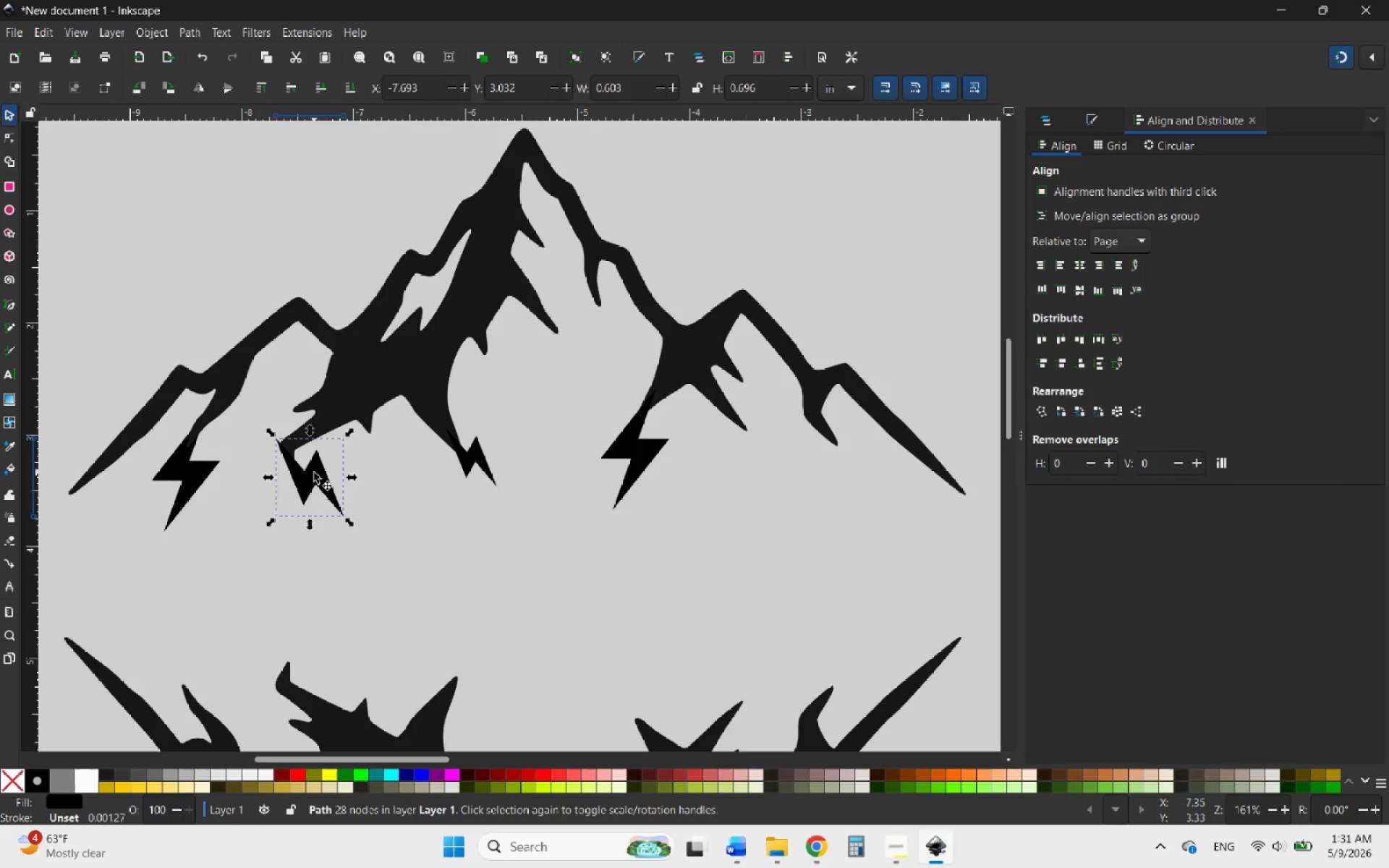 
left_click_drag(start_coordinate=[314, 472], to_coordinate=[865, 464])
 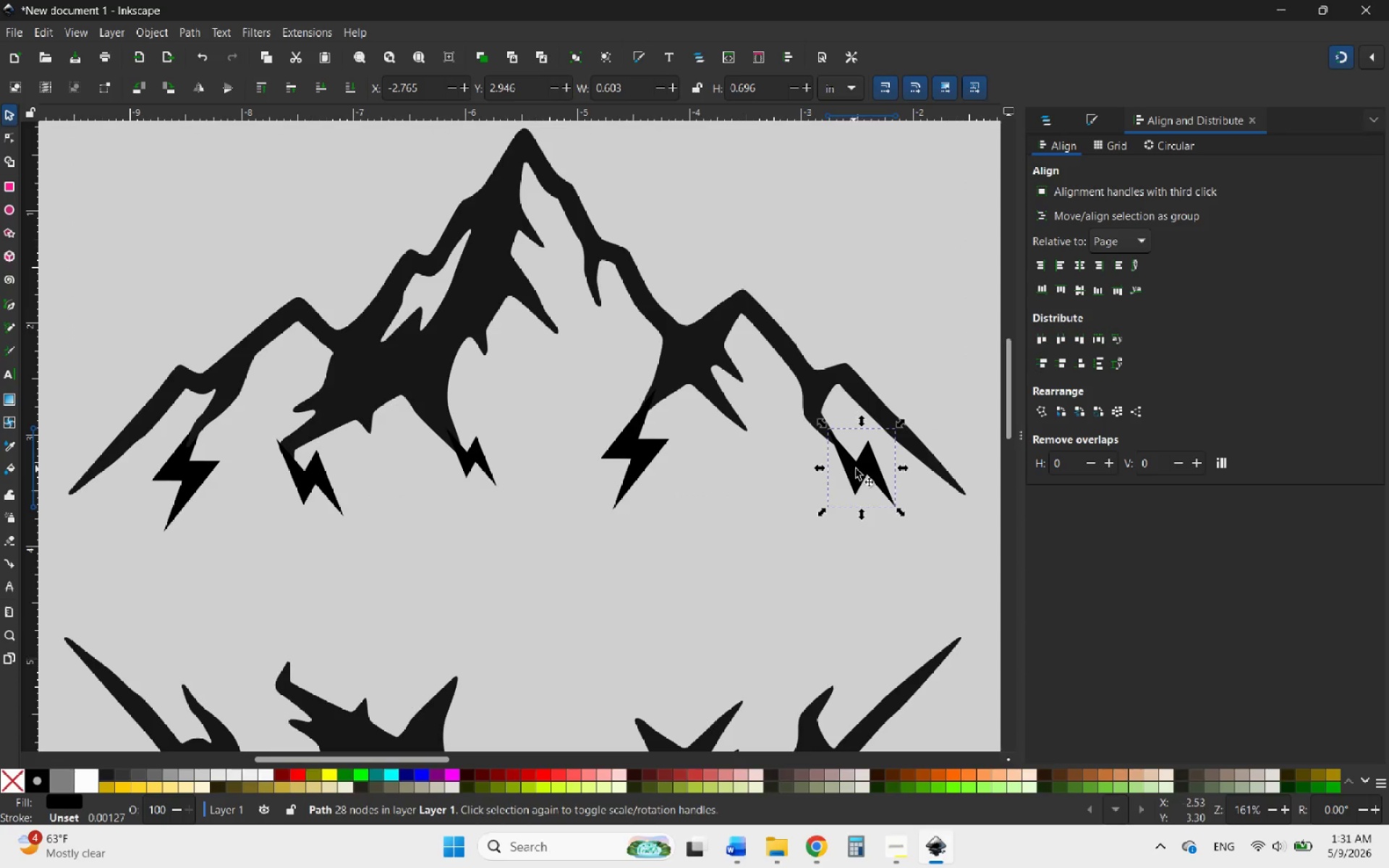 
hold_key(key=ControlLeft, duration=0.77)
scroll: coordinate [867, 456], scroll_direction: up, amount: 5.0
 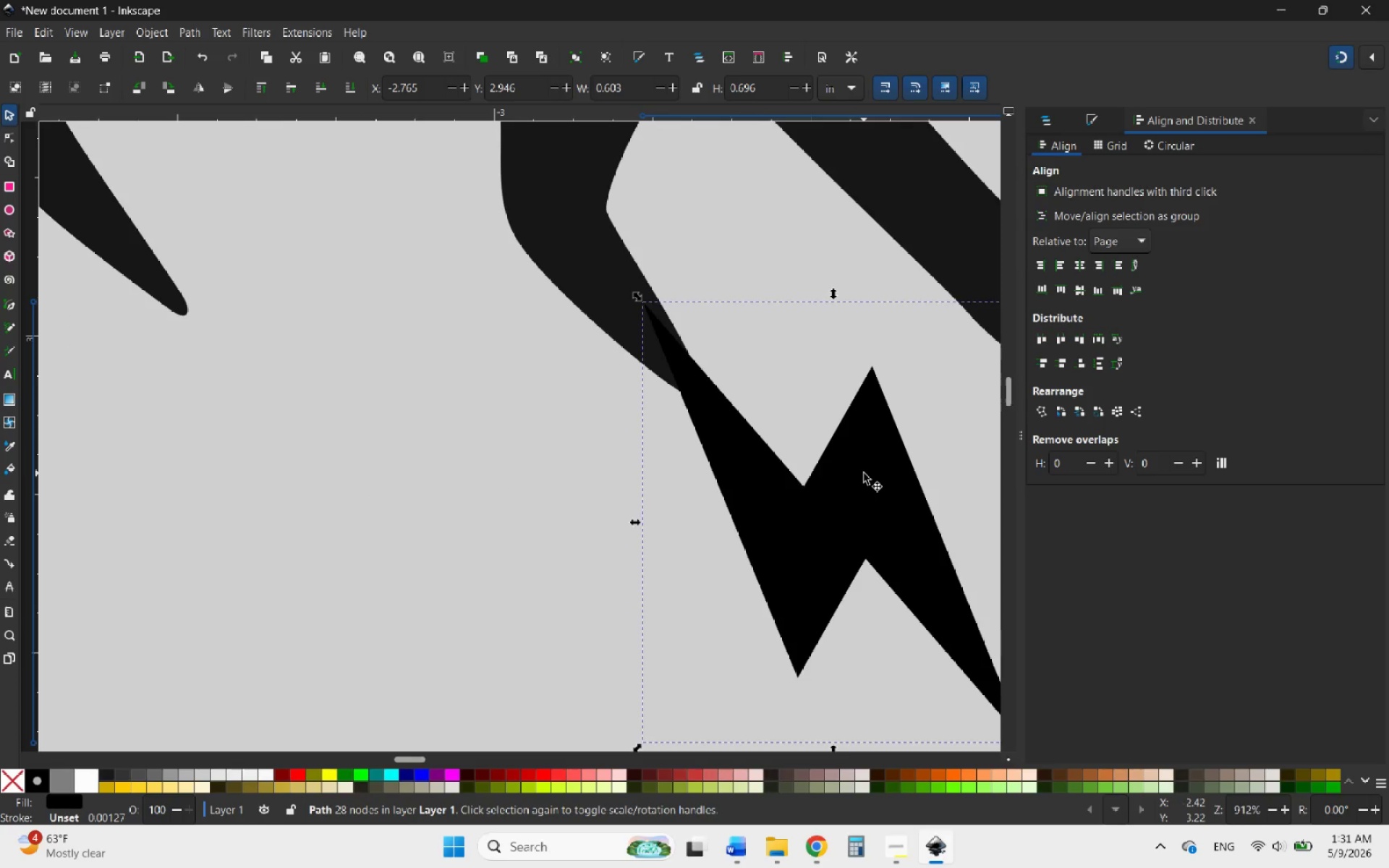 
left_click_drag(start_coordinate=[864, 475], to_coordinate=[831, 456])
 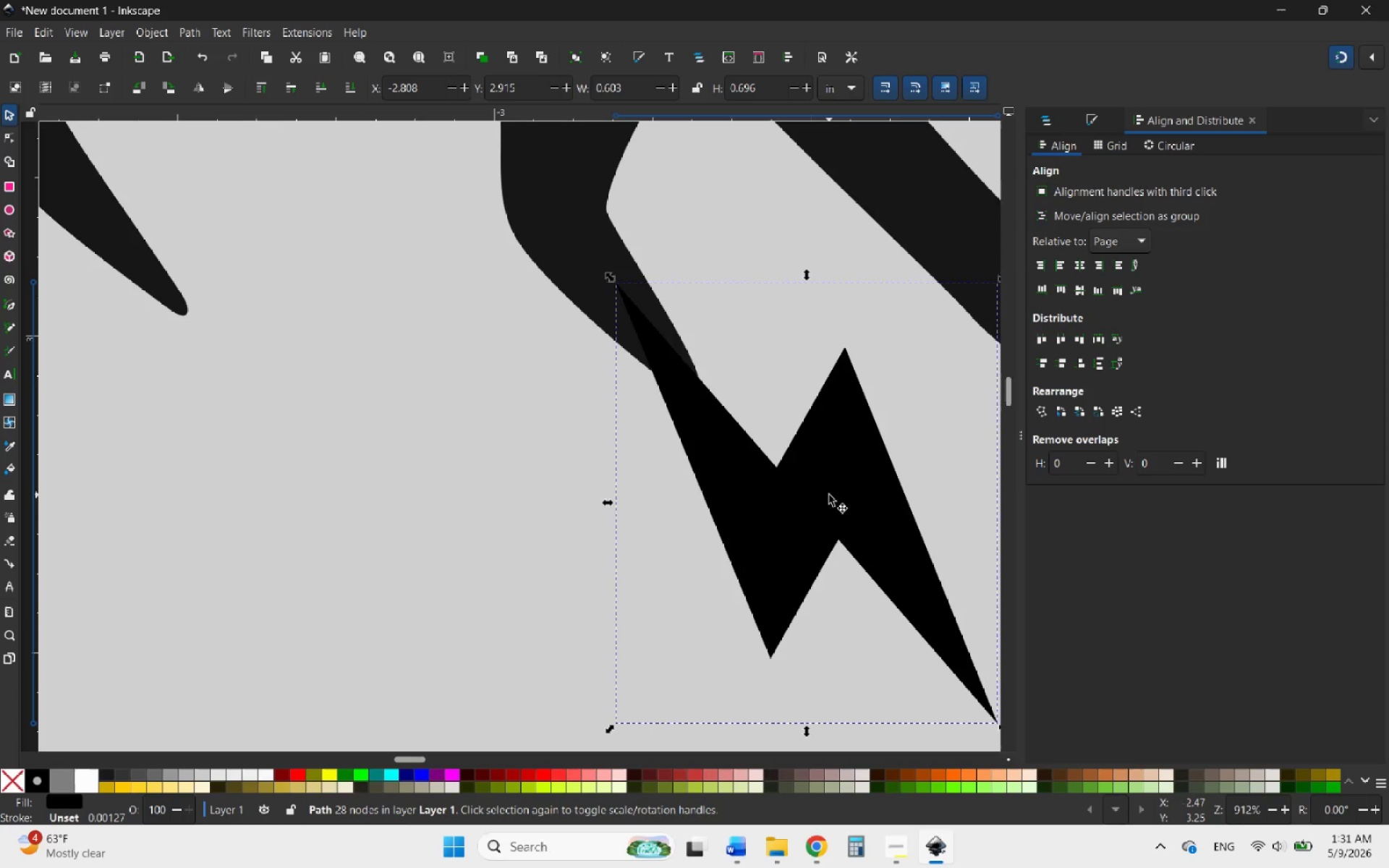 
hold_key(key=ControlLeft, duration=1.64)
scroll: coordinate [874, 544], scroll_direction: down, amount: 1.0
 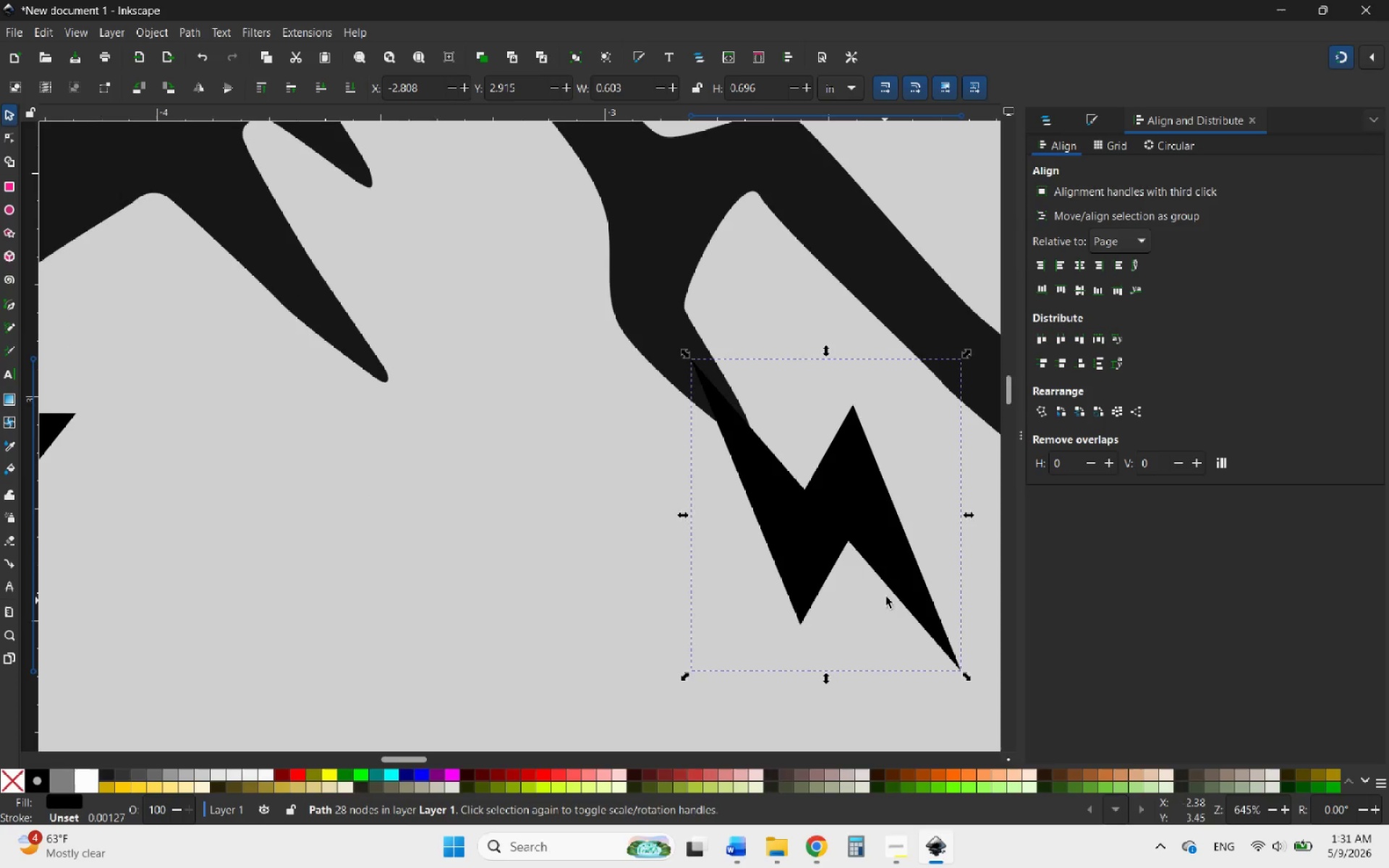 
hold_key(key=ControlLeft, duration=0.69)
scroll: coordinate [893, 542], scroll_direction: down, amount: 3.0
 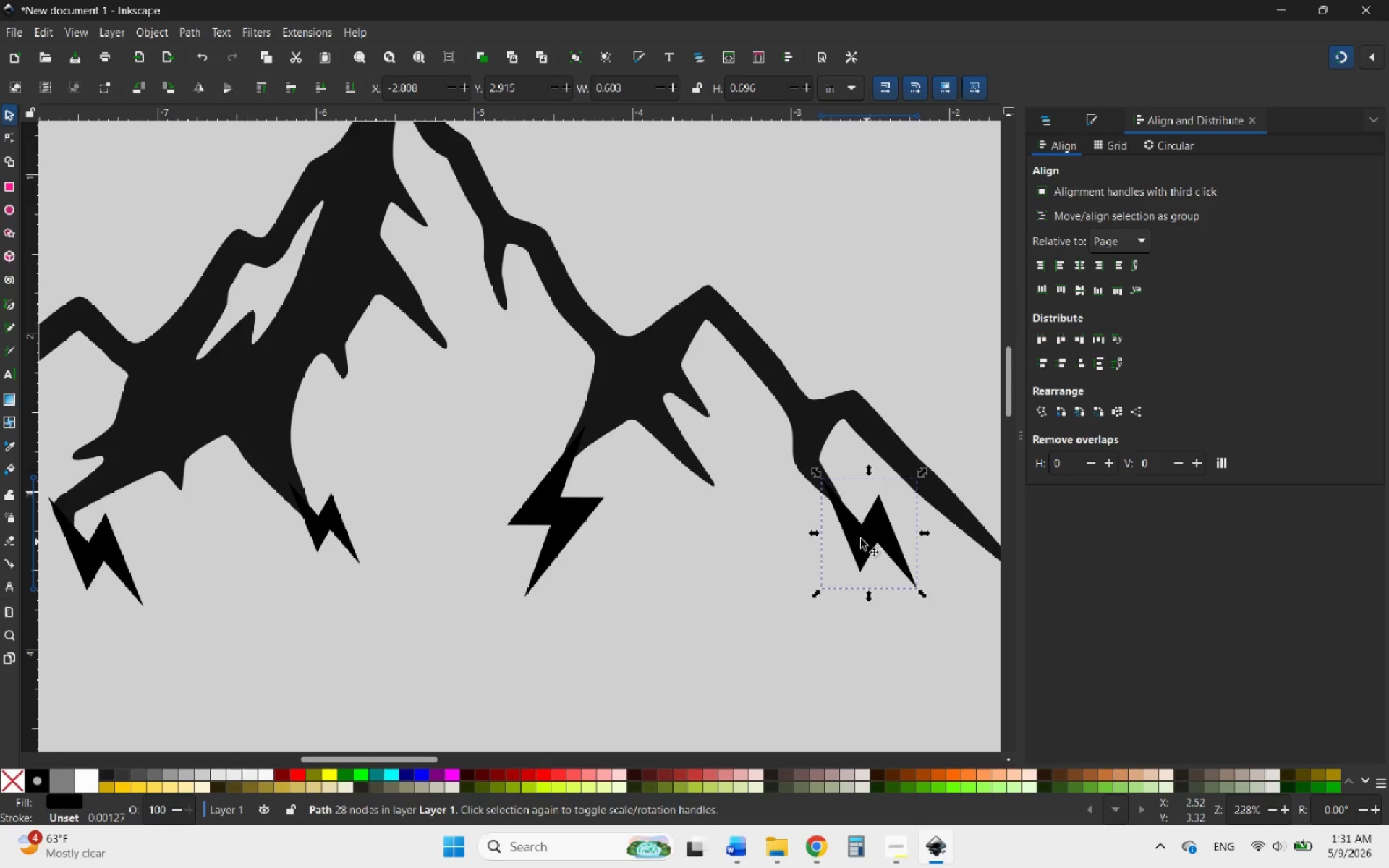 
hold_key(key=ControlLeft, duration=0.44)
scroll: coordinate [820, 514], scroll_direction: down, amount: 1.0
 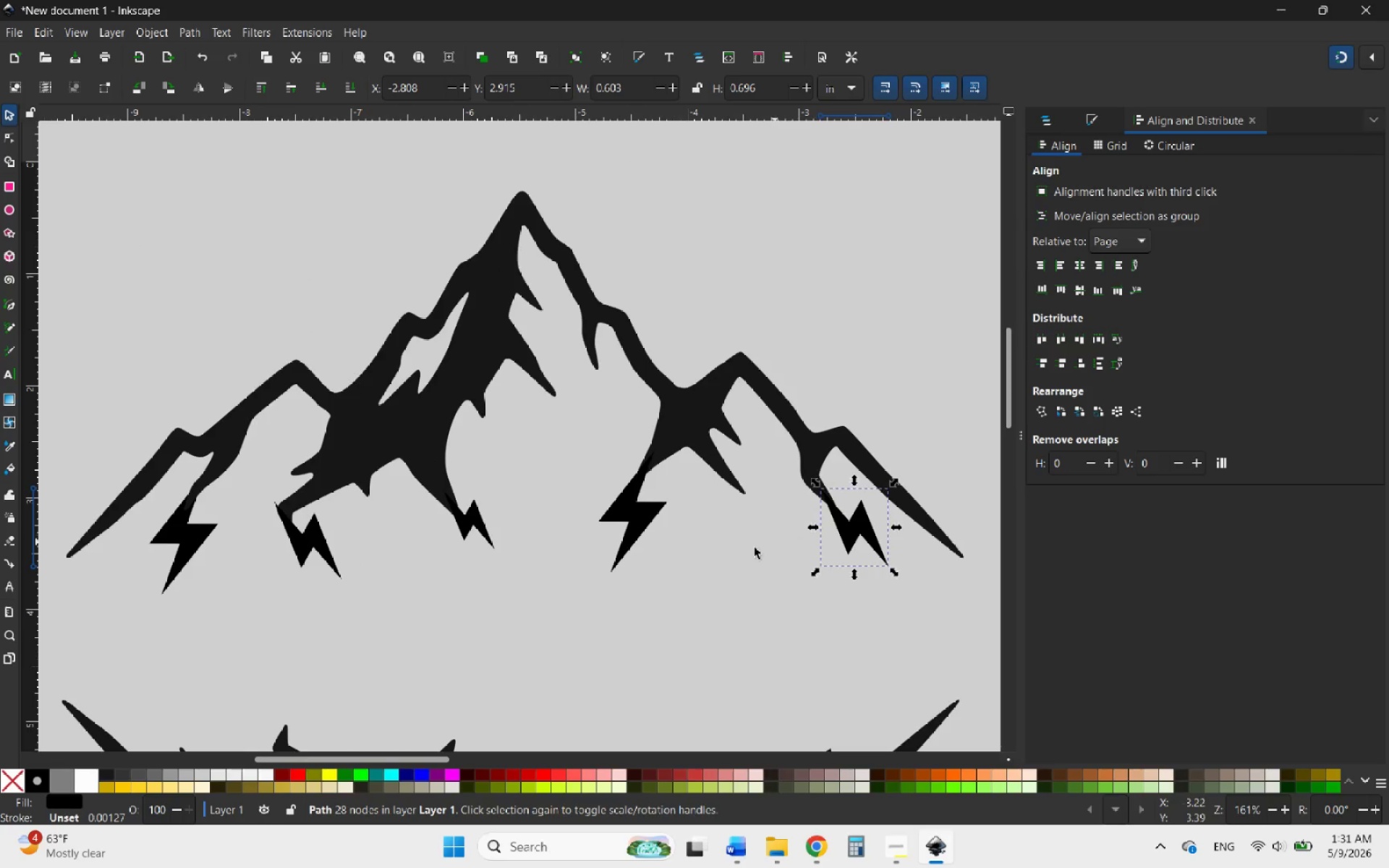 
left_click([689, 573])
 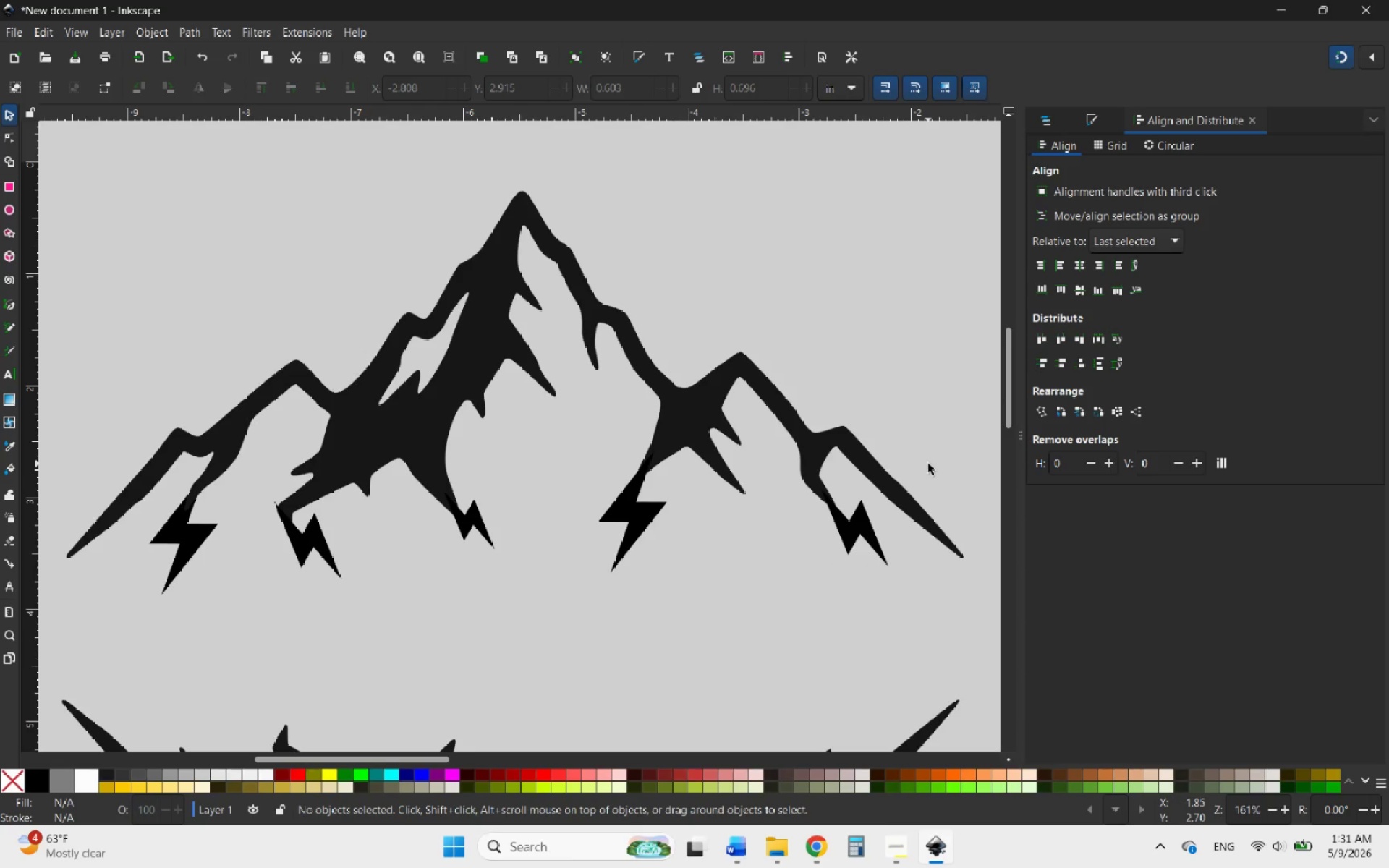 
wait(7.55)
 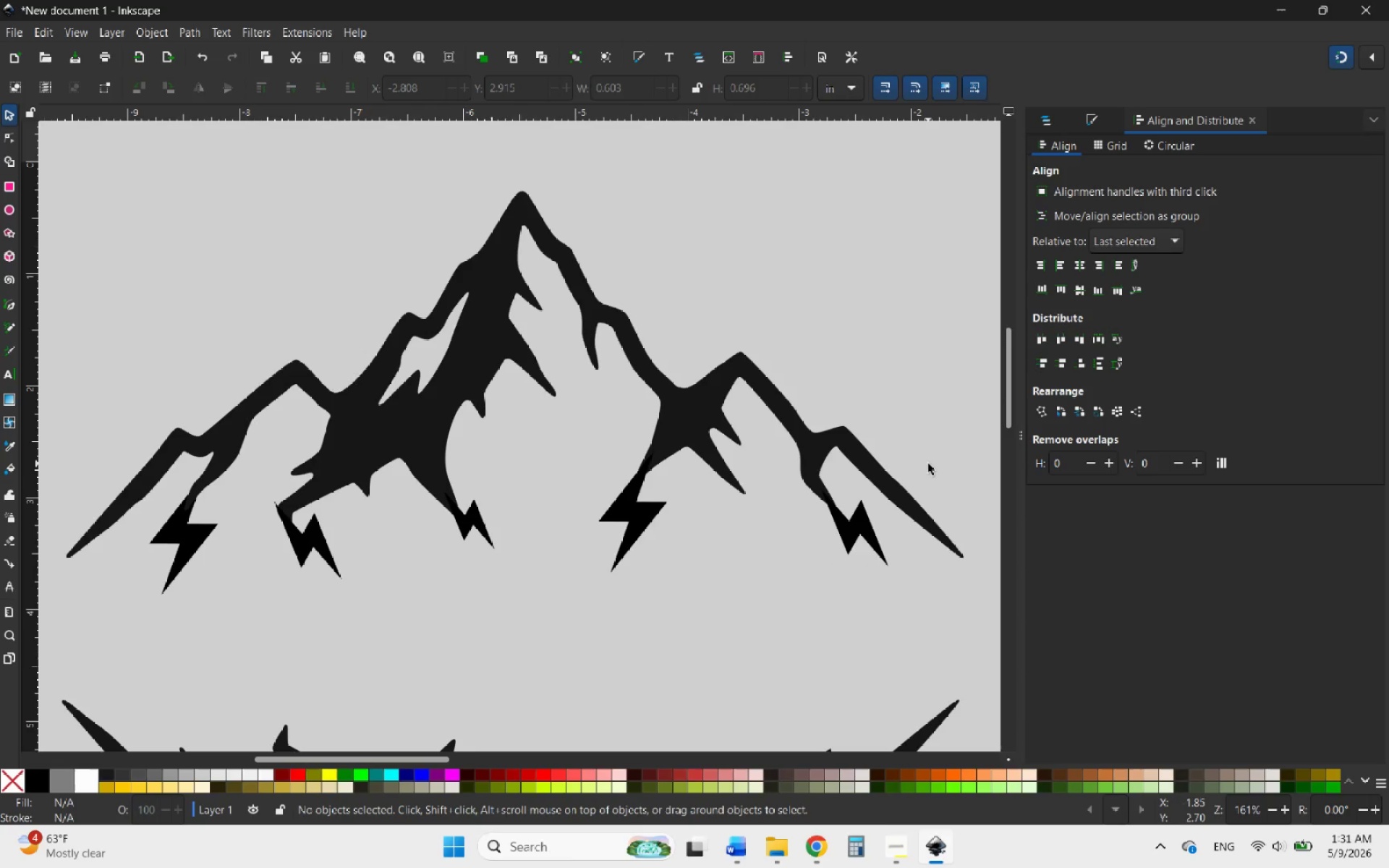 
hold_key(key=ControlLeft, duration=0.78)
scroll: coordinate [896, 481], scroll_direction: up, amount: 1.0
 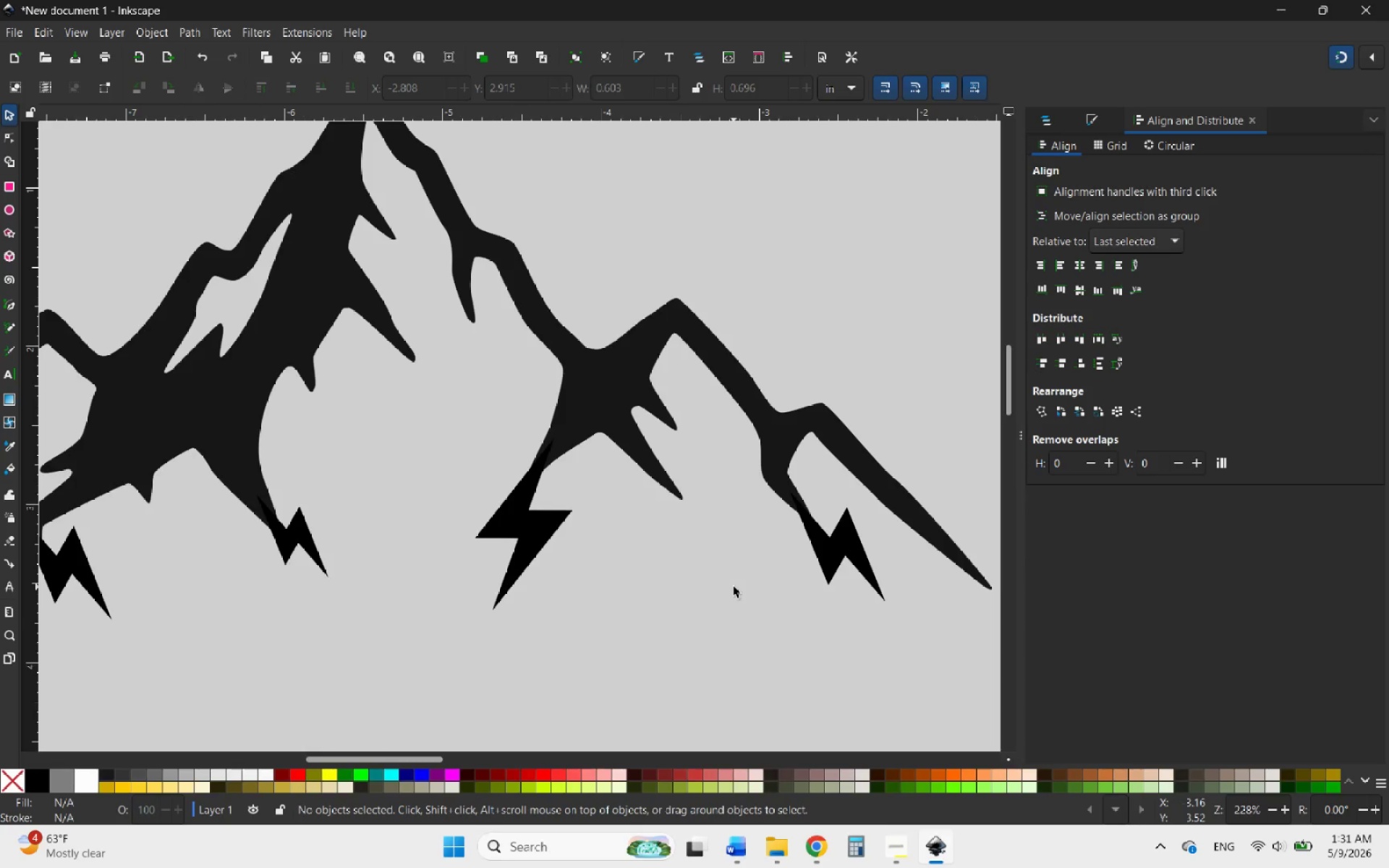 
scroll: coordinate [738, 601], scroll_direction: down, amount: 1.0
 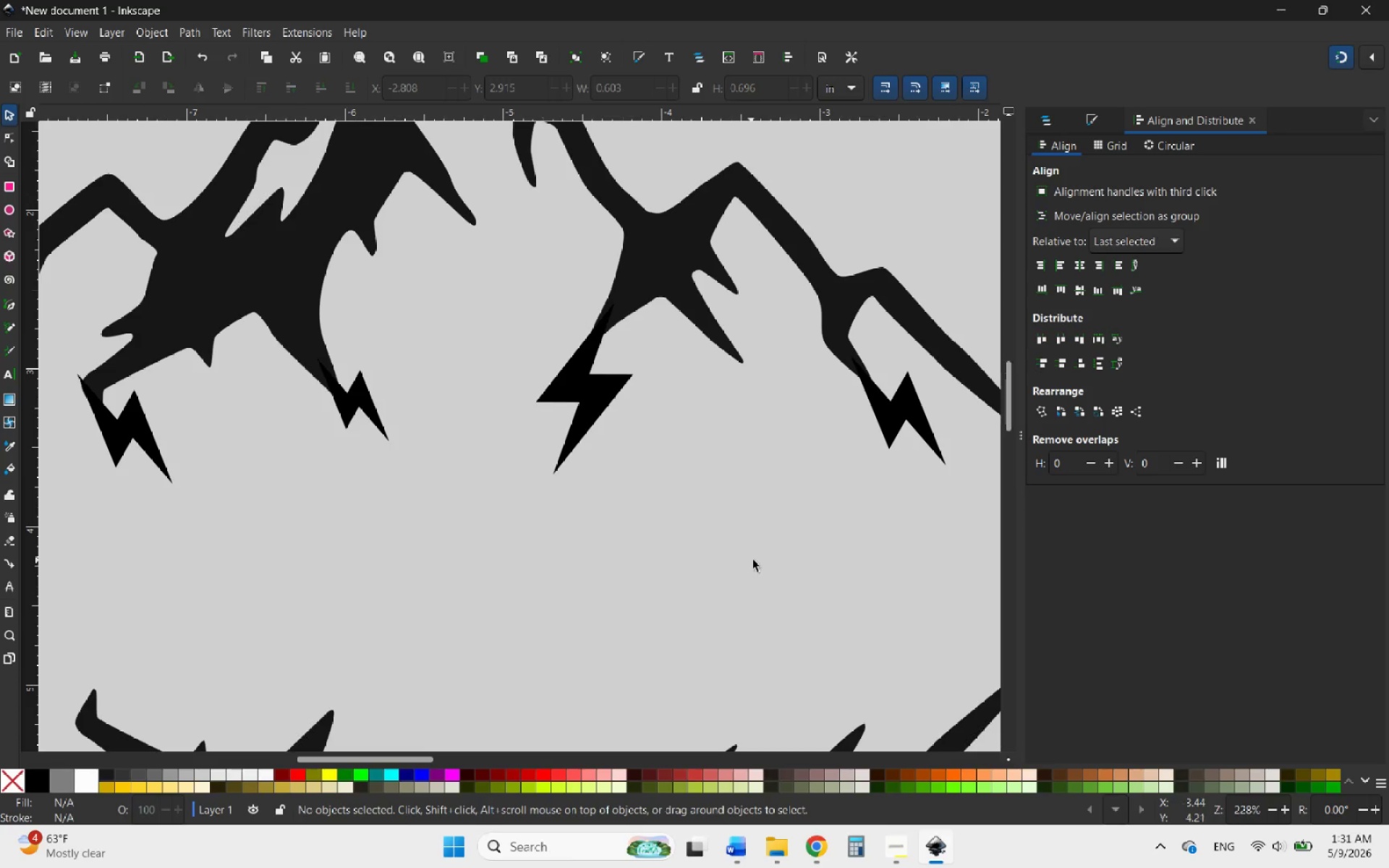 
hold_key(key=ControlLeft, duration=0.58)
scroll: coordinate [813, 540], scroll_direction: down, amount: 2.0
 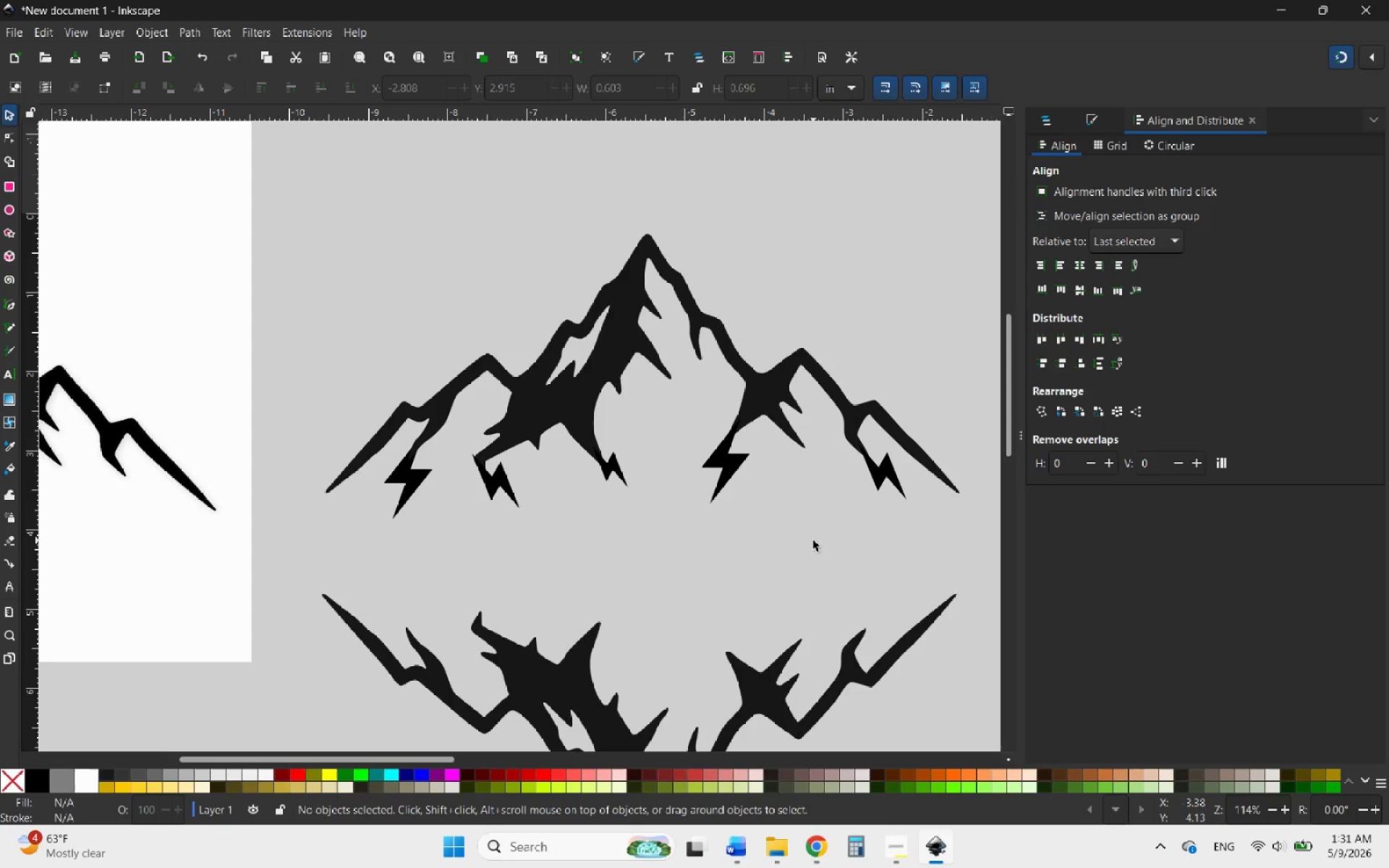 
hold_key(key=ControlLeft, duration=1.36)
scroll: coordinate [788, 503], scroll_direction: up, amount: 3.0
 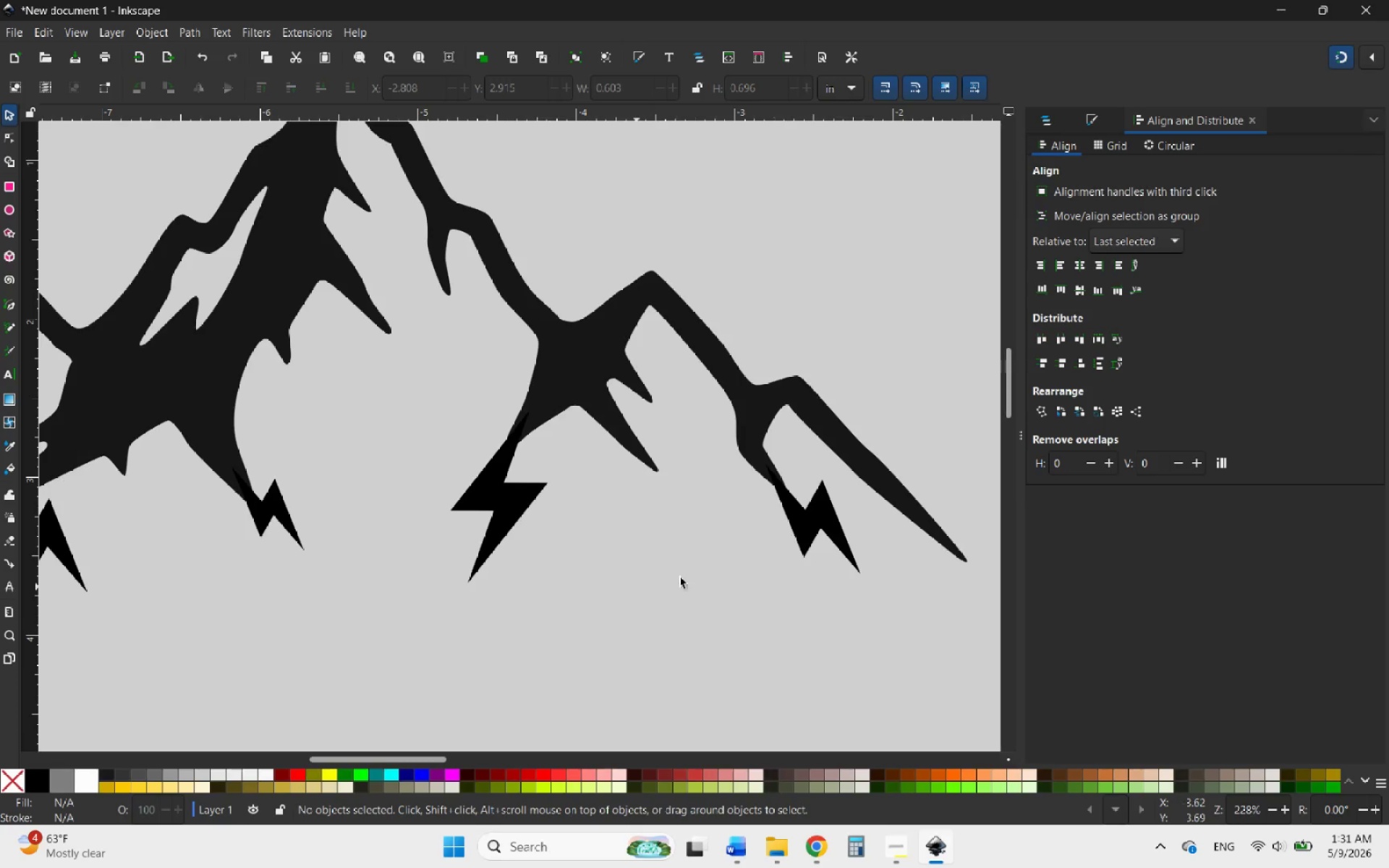 
left_click([799, 535])
 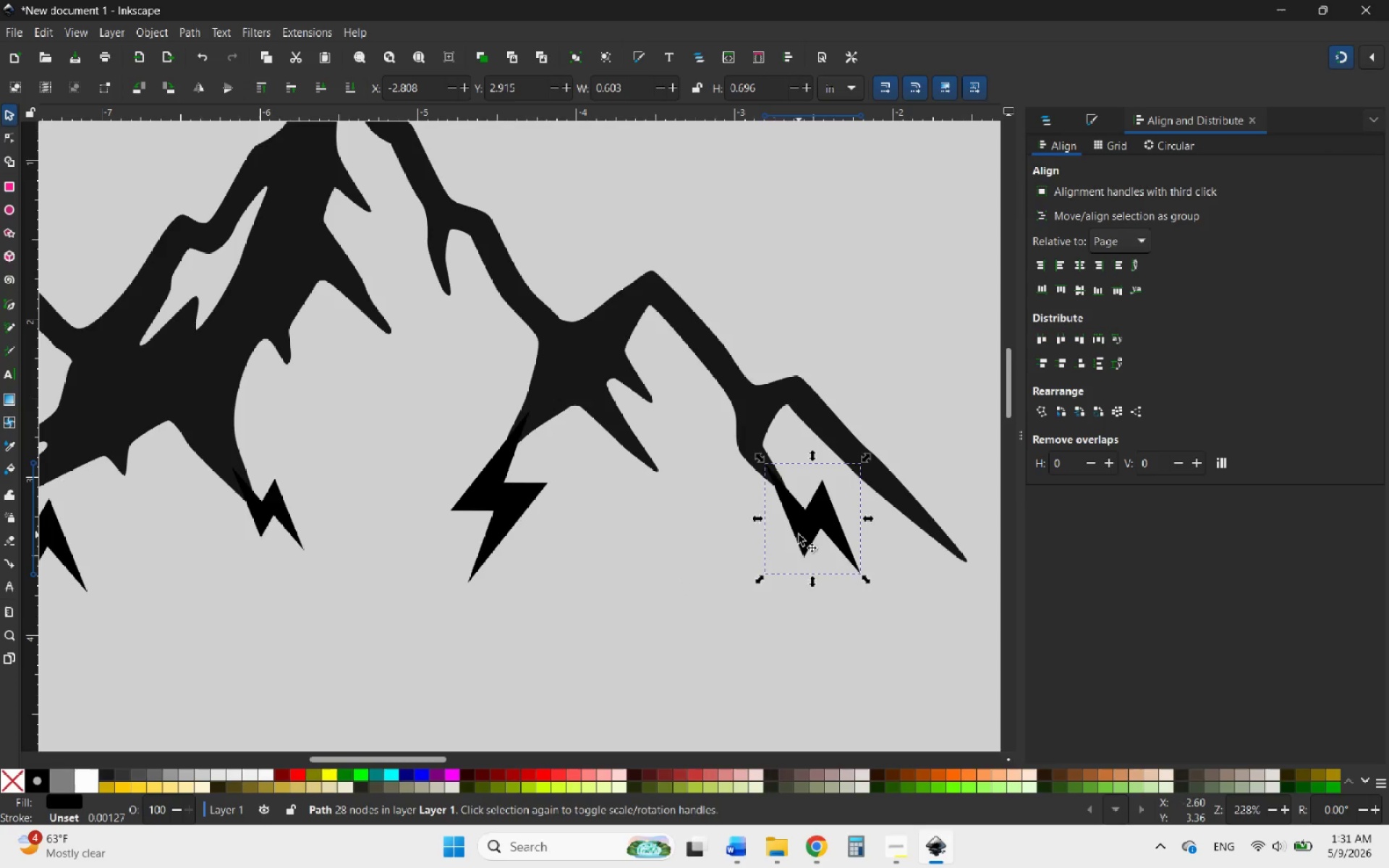 
right_click([799, 535])
 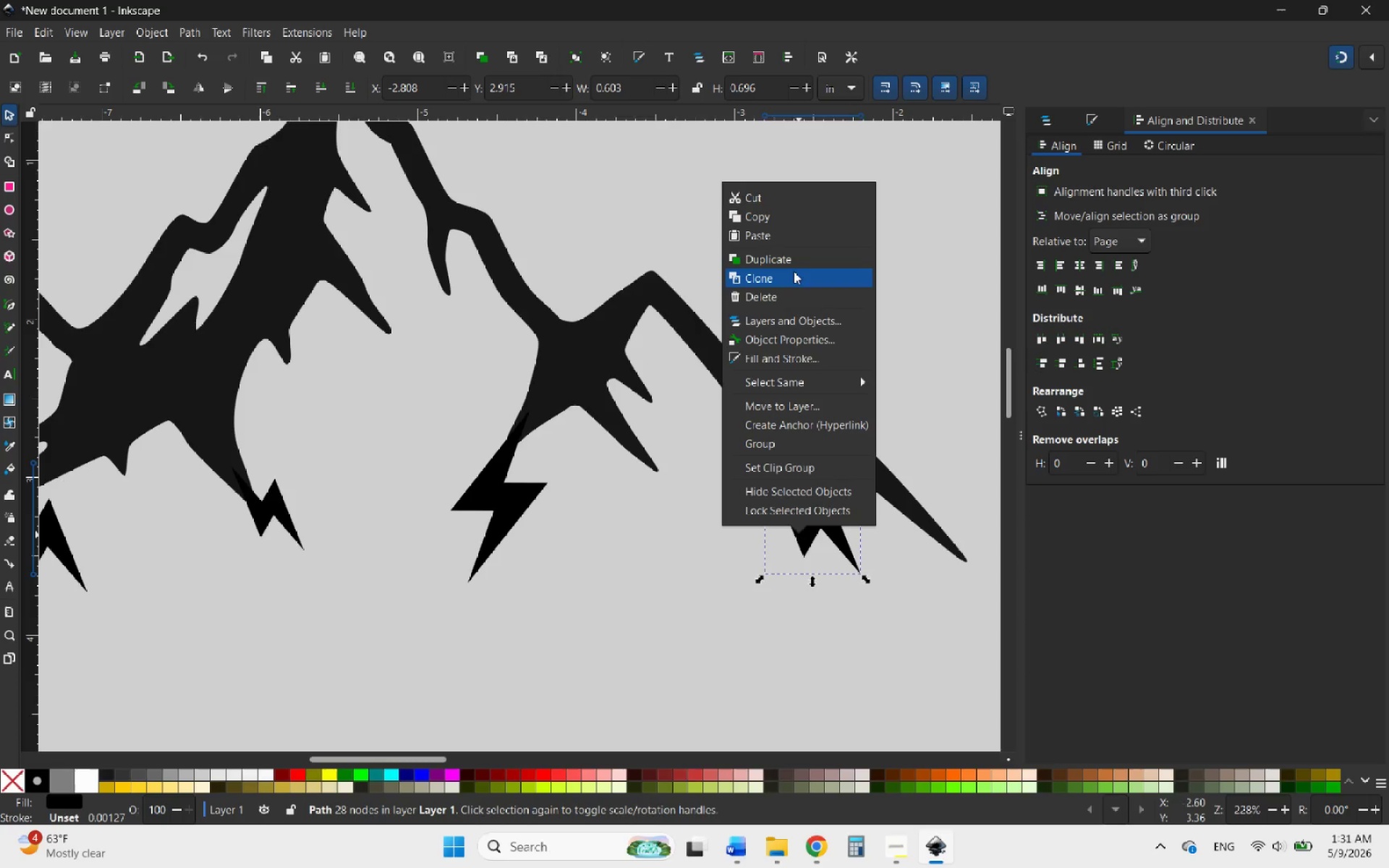 
left_click([789, 262])
 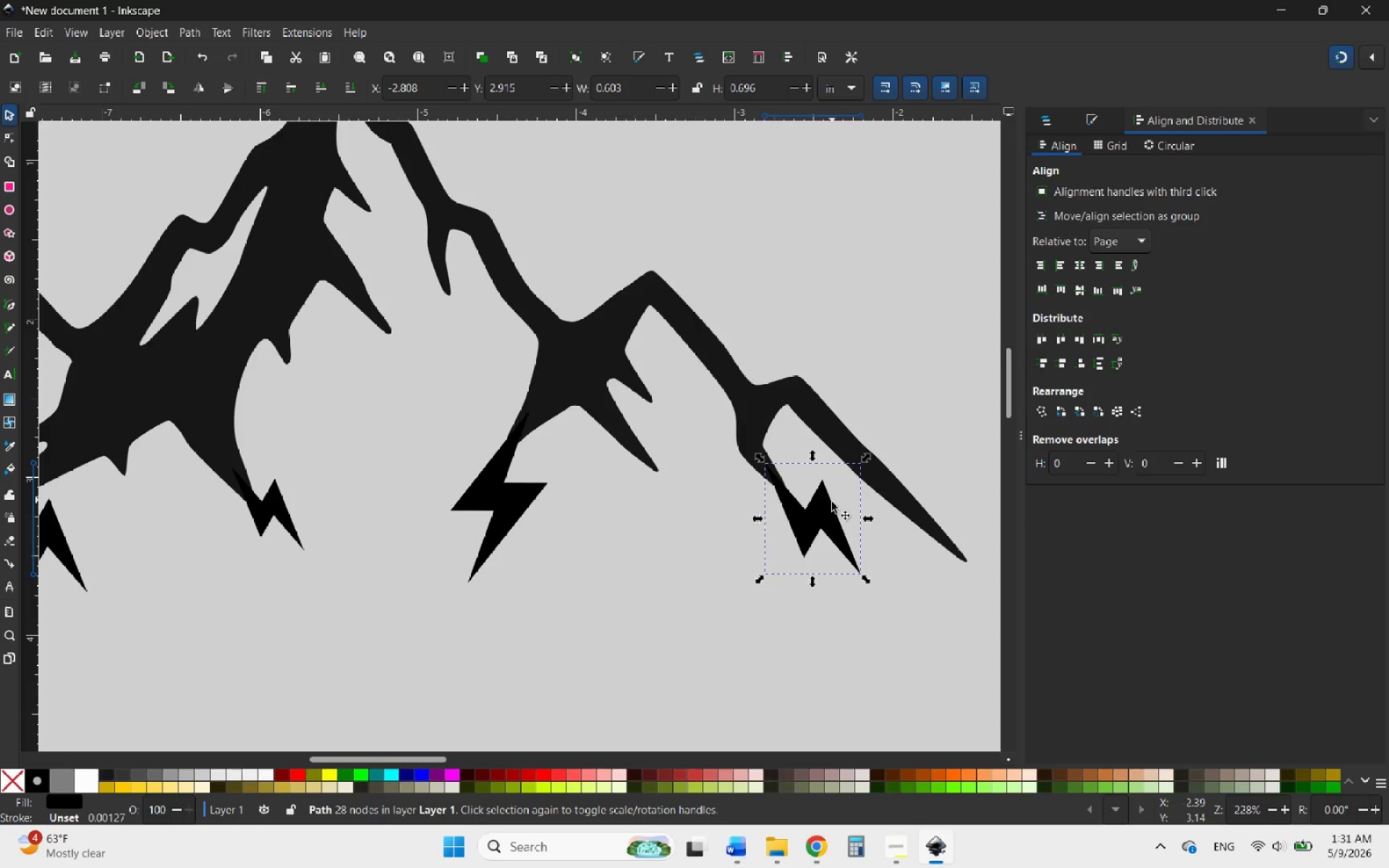 
left_click_drag(start_coordinate=[826, 514], to_coordinate=[686, 493])
 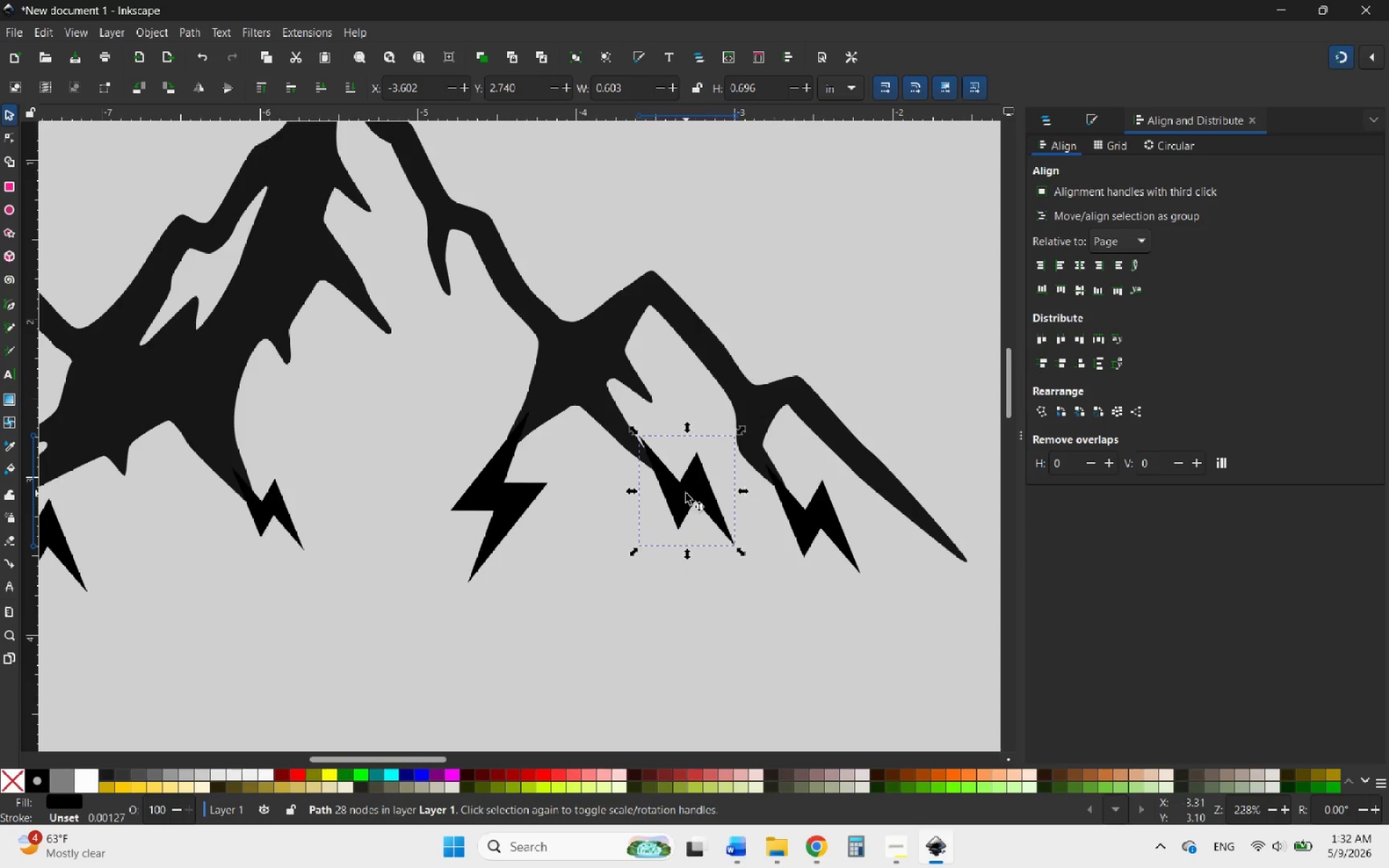 
wait(6.77)
 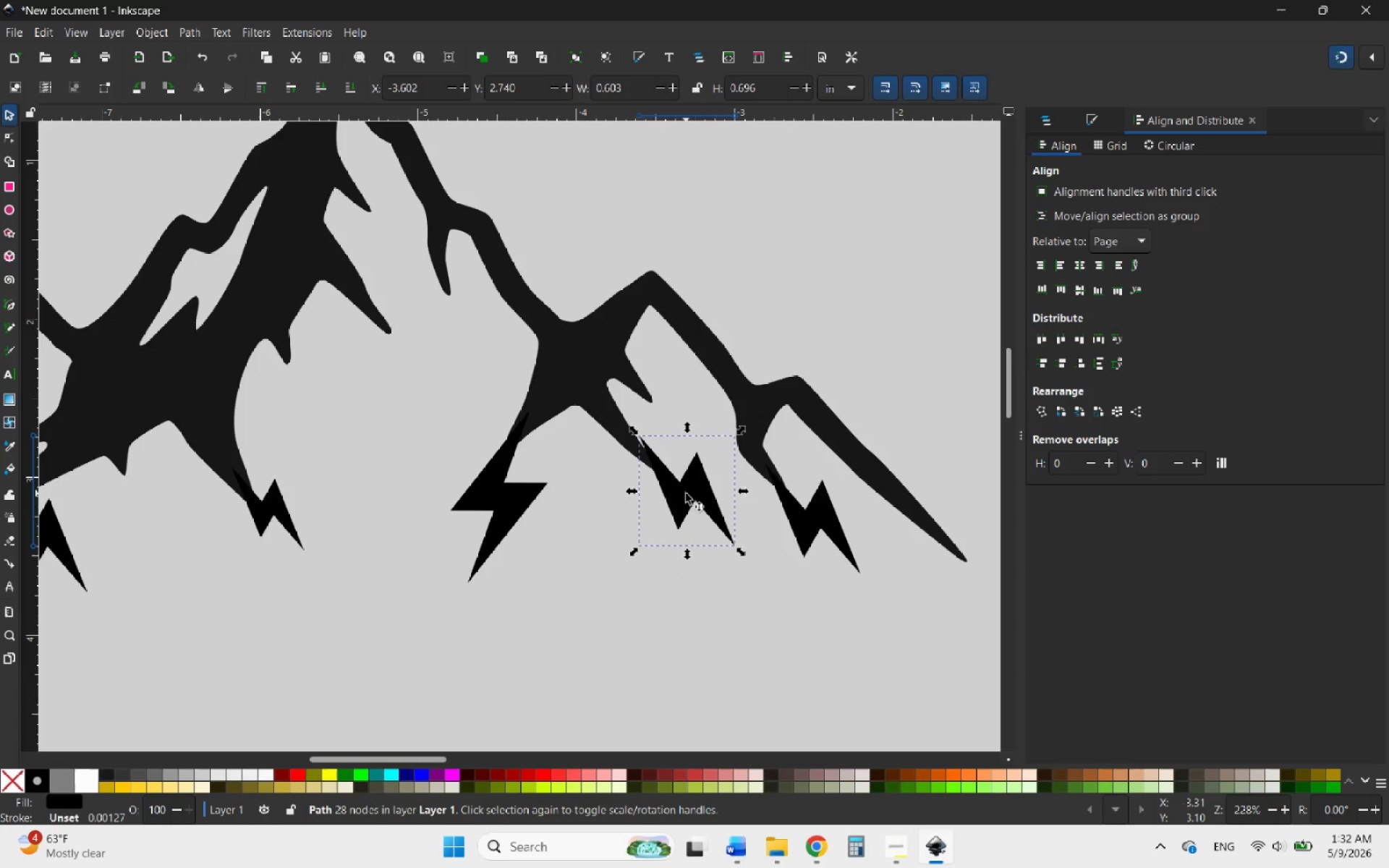 
hold_key(key=ControlLeft, duration=0.81)
scroll: coordinate [651, 455], scroll_direction: up, amount: 3.0
 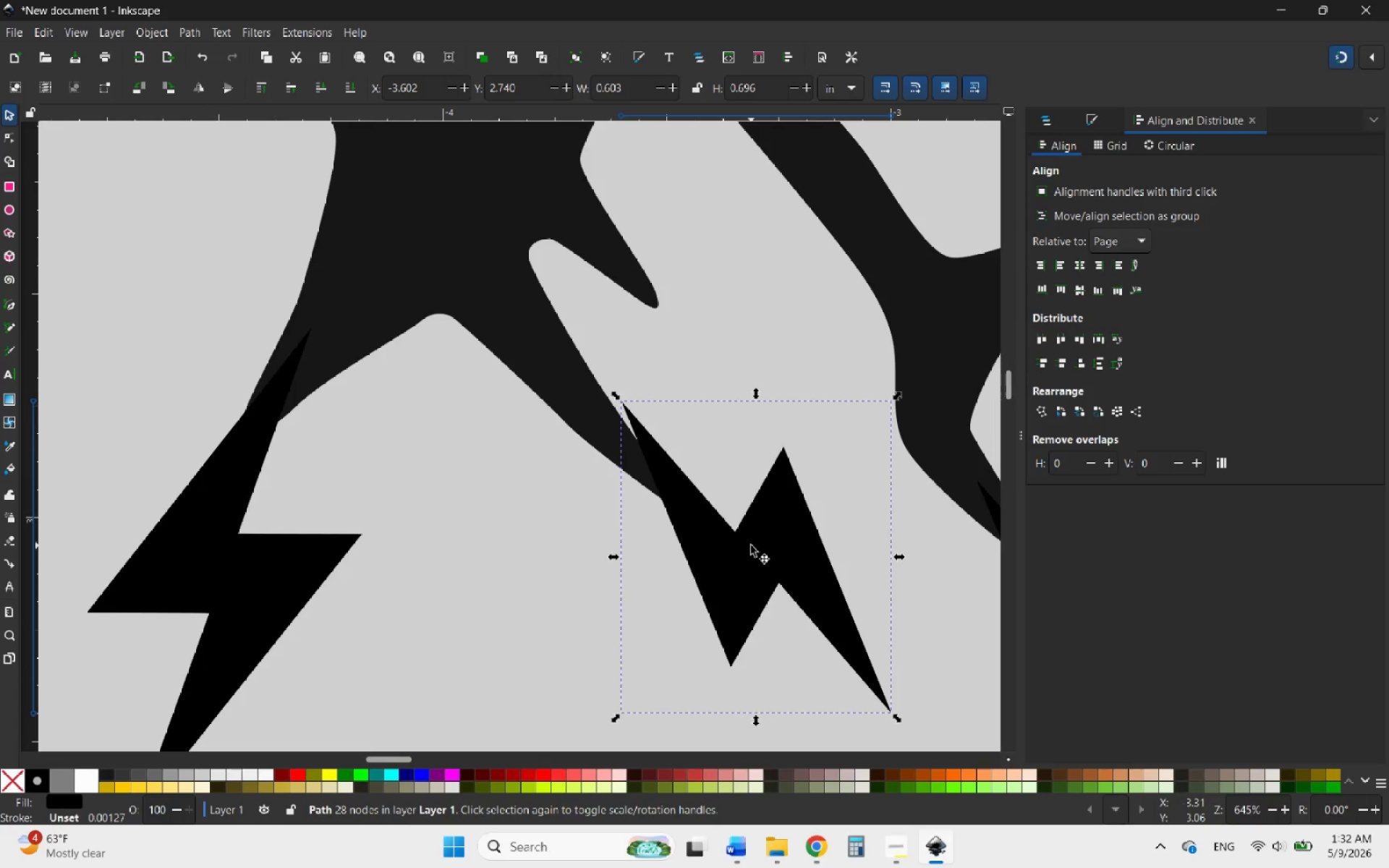 
hold_key(key=ControlLeft, duration=0.41)
scroll: coordinate [751, 546], scroll_direction: up, amount: 2.0
 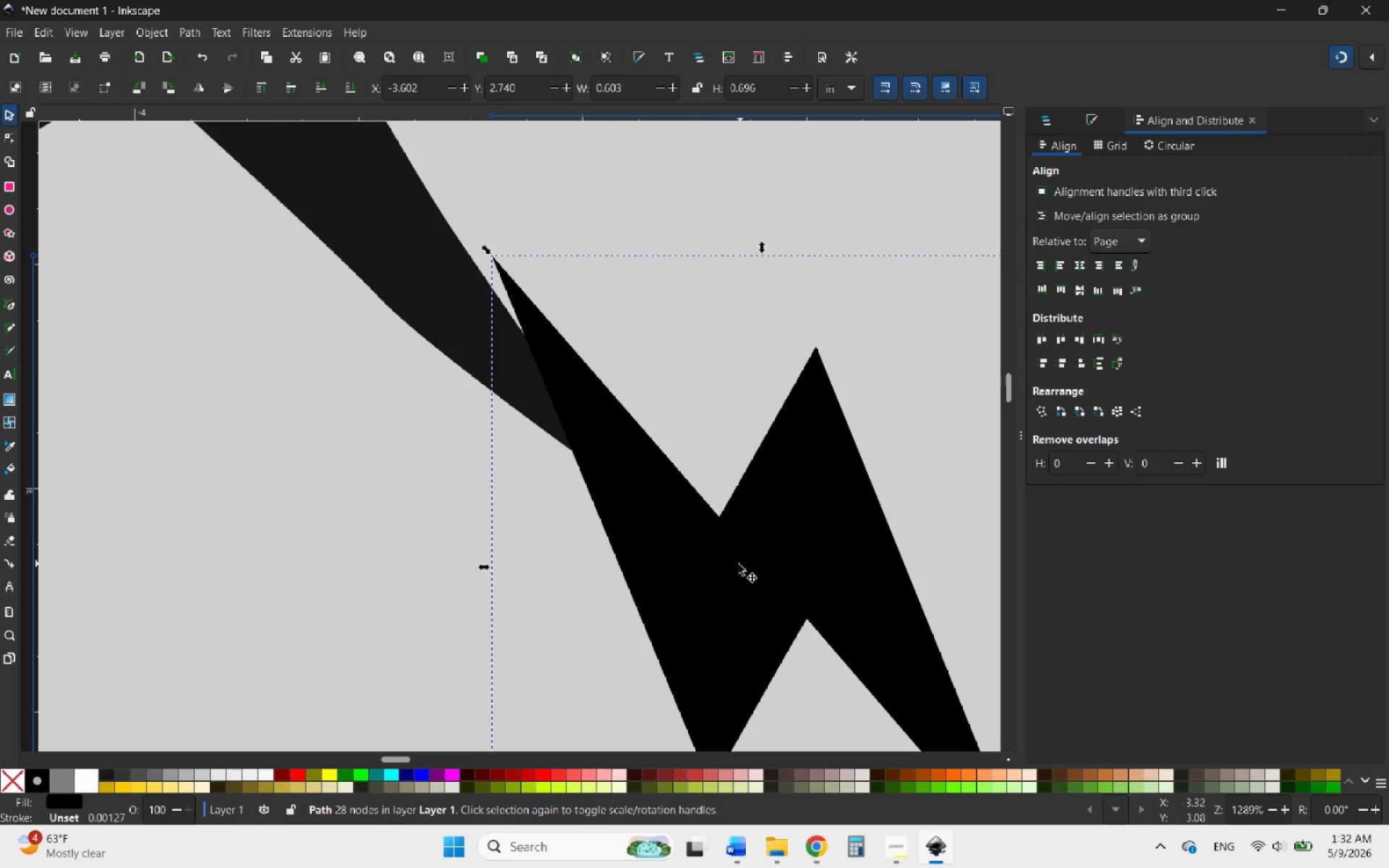 
left_click_drag(start_coordinate=[737, 566], to_coordinate=[703, 590])
 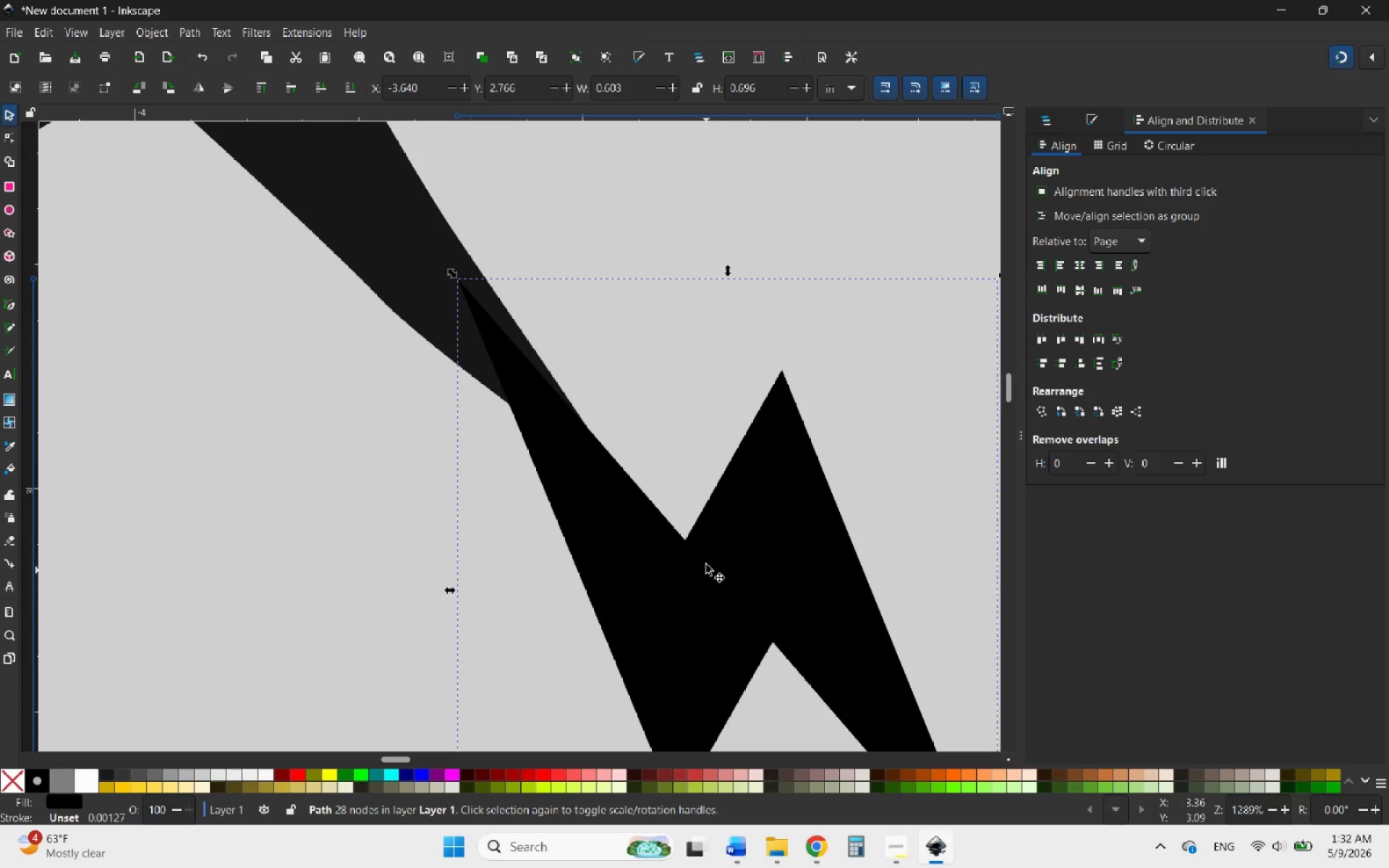 
hold_key(key=ControlLeft, duration=0.58)
scroll: coordinate [705, 548], scroll_direction: down, amount: 6.0
 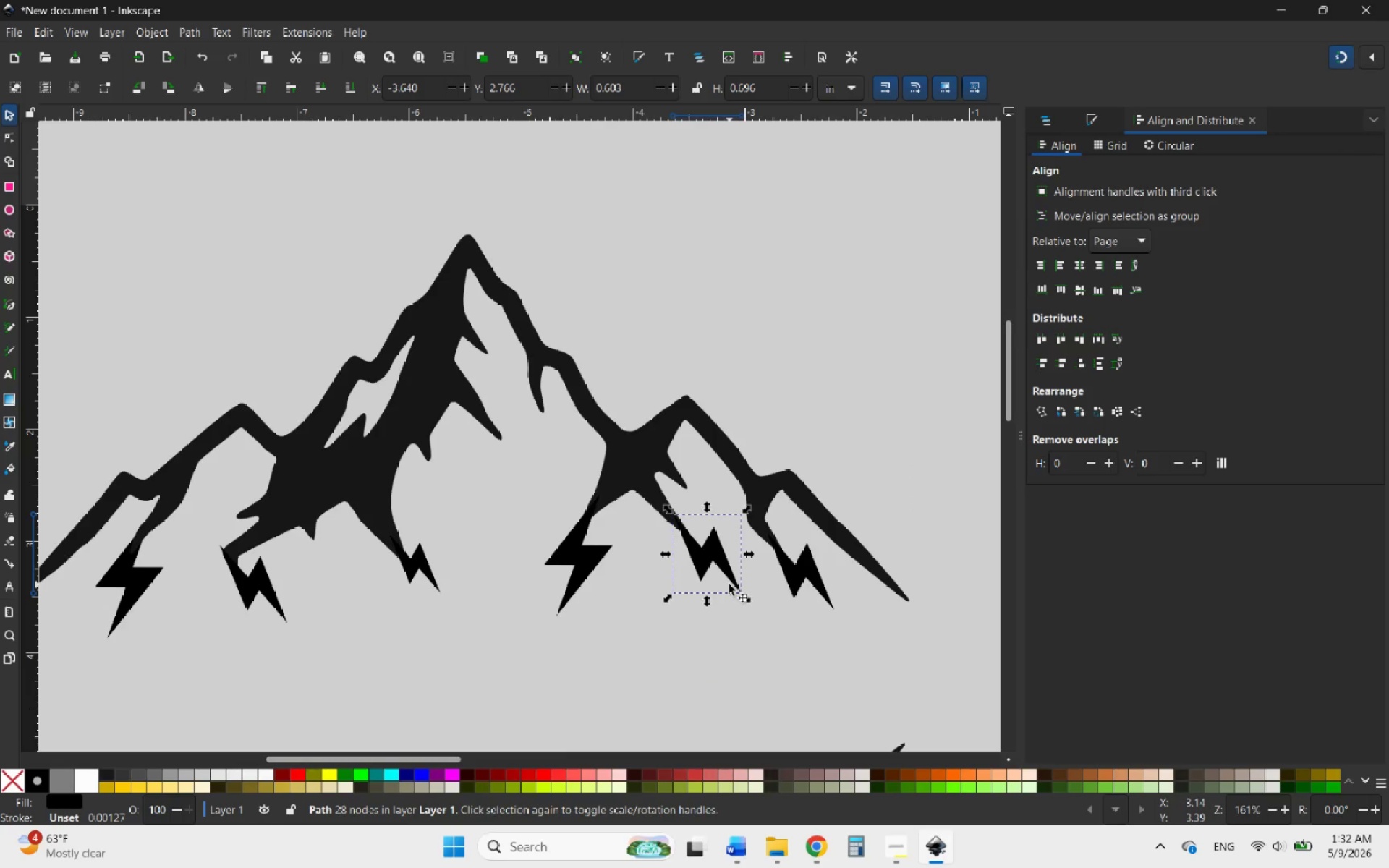 
hold_key(key=ControlLeft, duration=0.75)
scroll: coordinate [752, 595], scroll_direction: up, amount: 3.0
 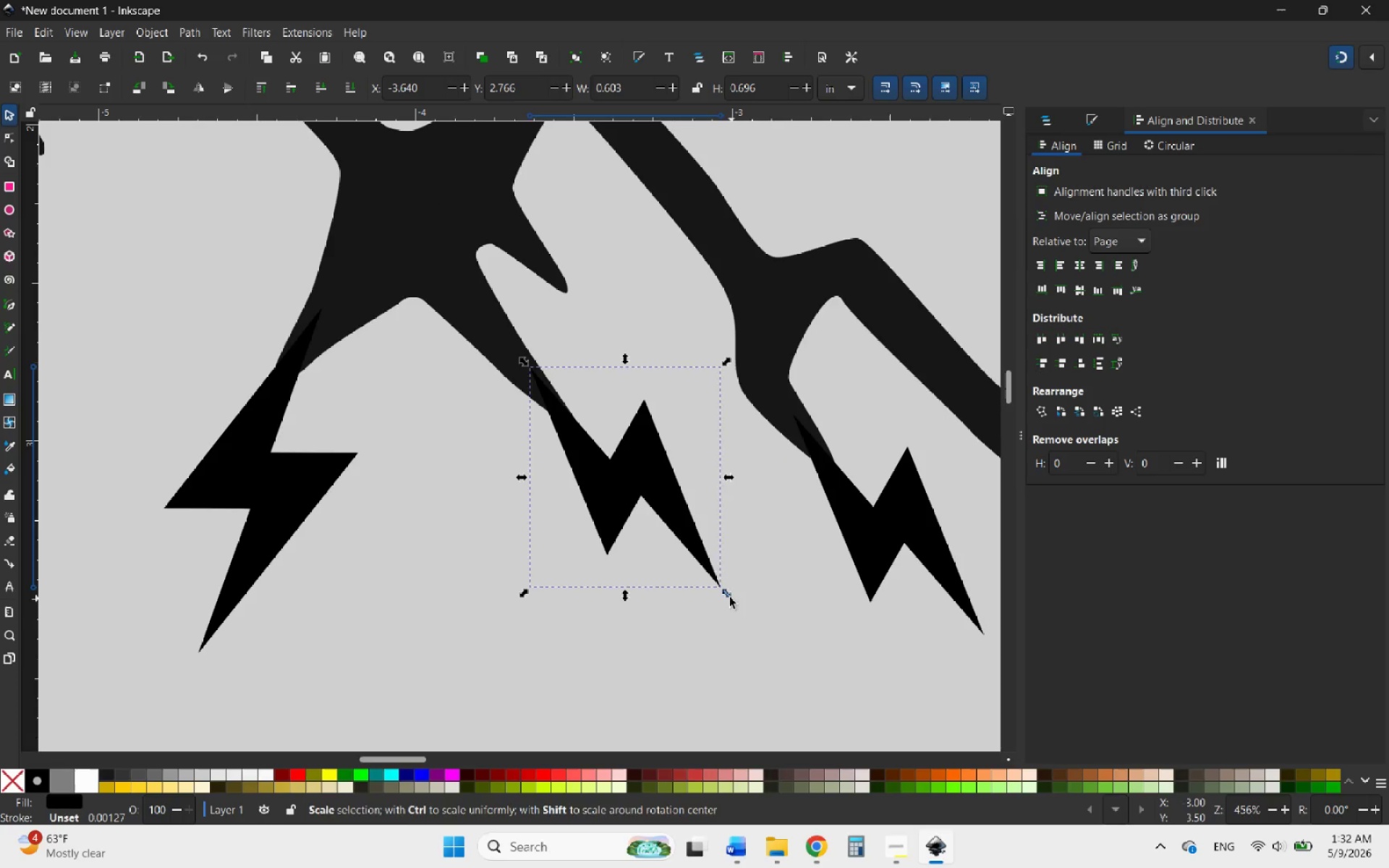 
hold_key(key=ControlLeft, duration=3.67)
left_click_drag(start_coordinate=[728, 595], to_coordinate=[679, 561])
 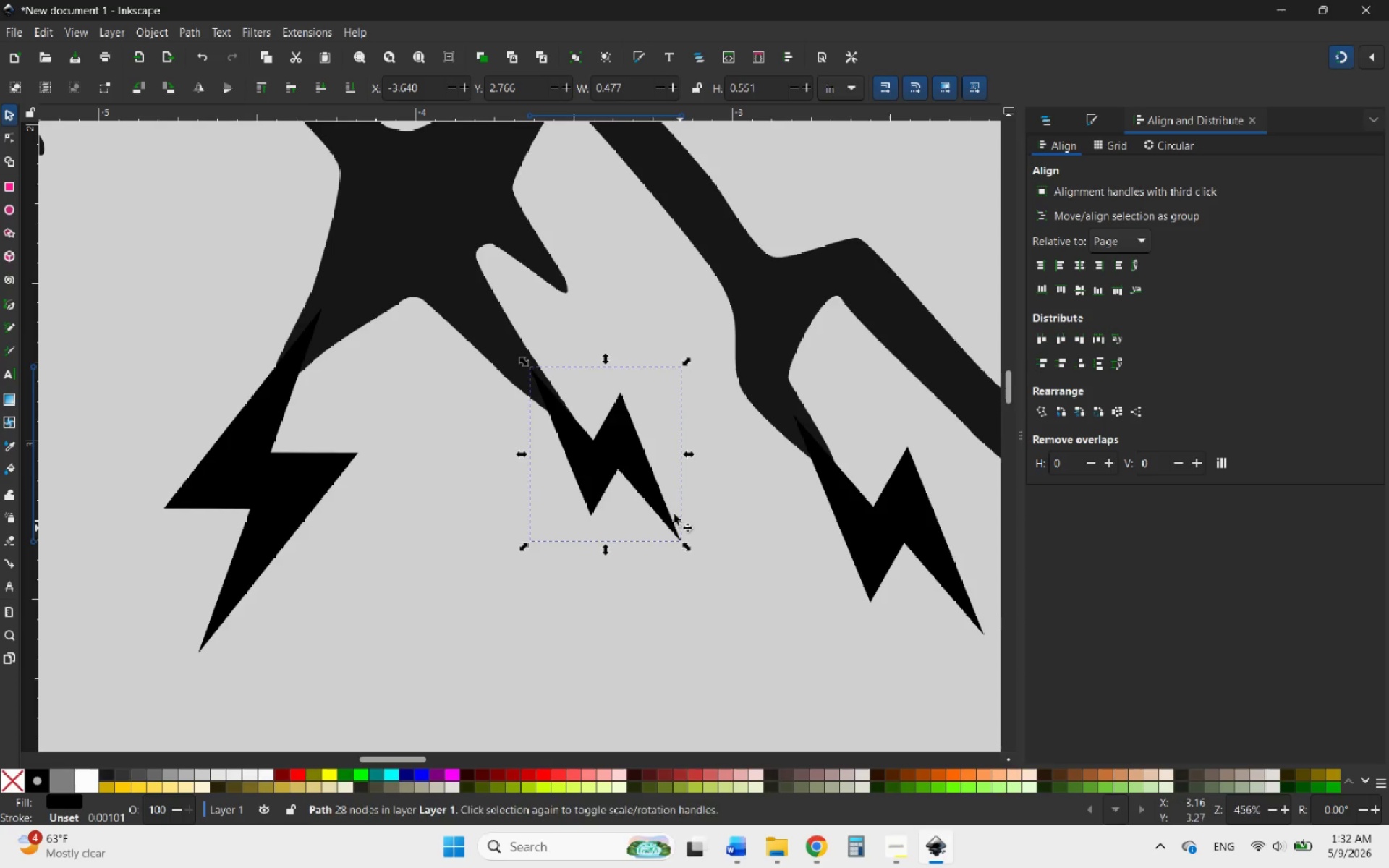 
hold_key(key=ControlLeft, duration=0.5)
 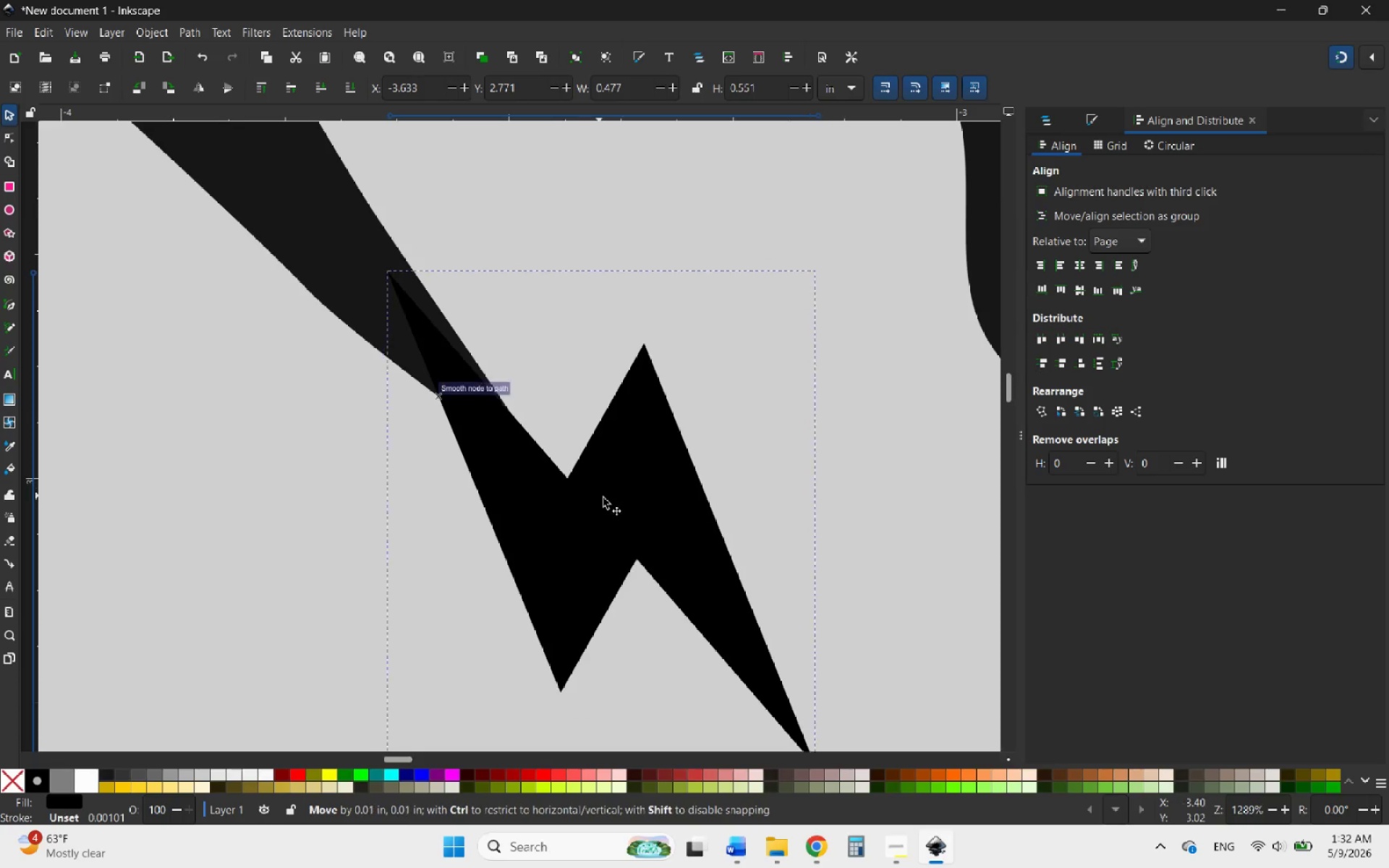 
left_click_drag(start_coordinate=[588, 488], to_coordinate=[600, 506])
 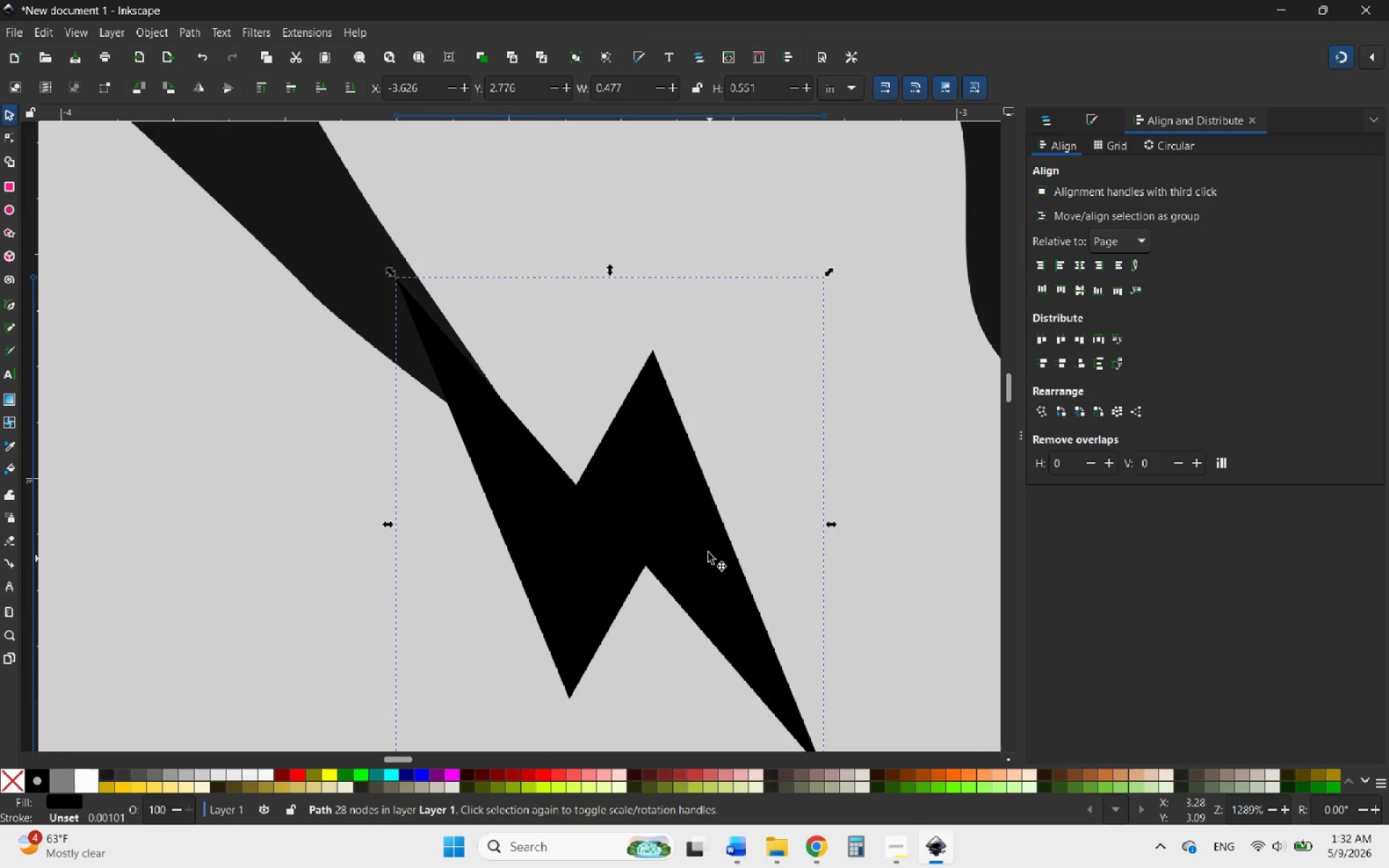 
scroll: coordinate [609, 421], scroll_direction: up, amount: 3.0
 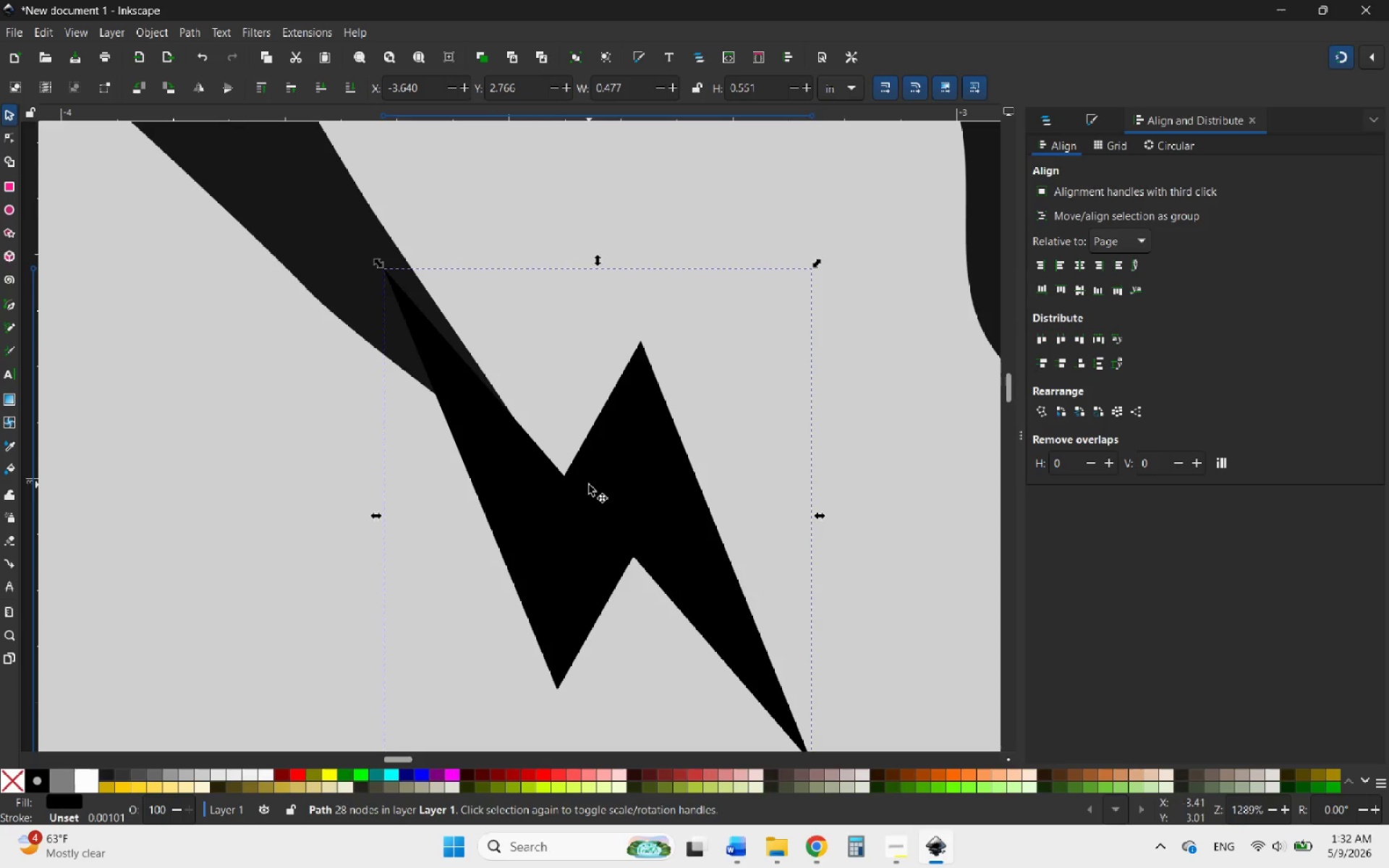 
hold_key(key=ControlLeft, duration=2.73)
 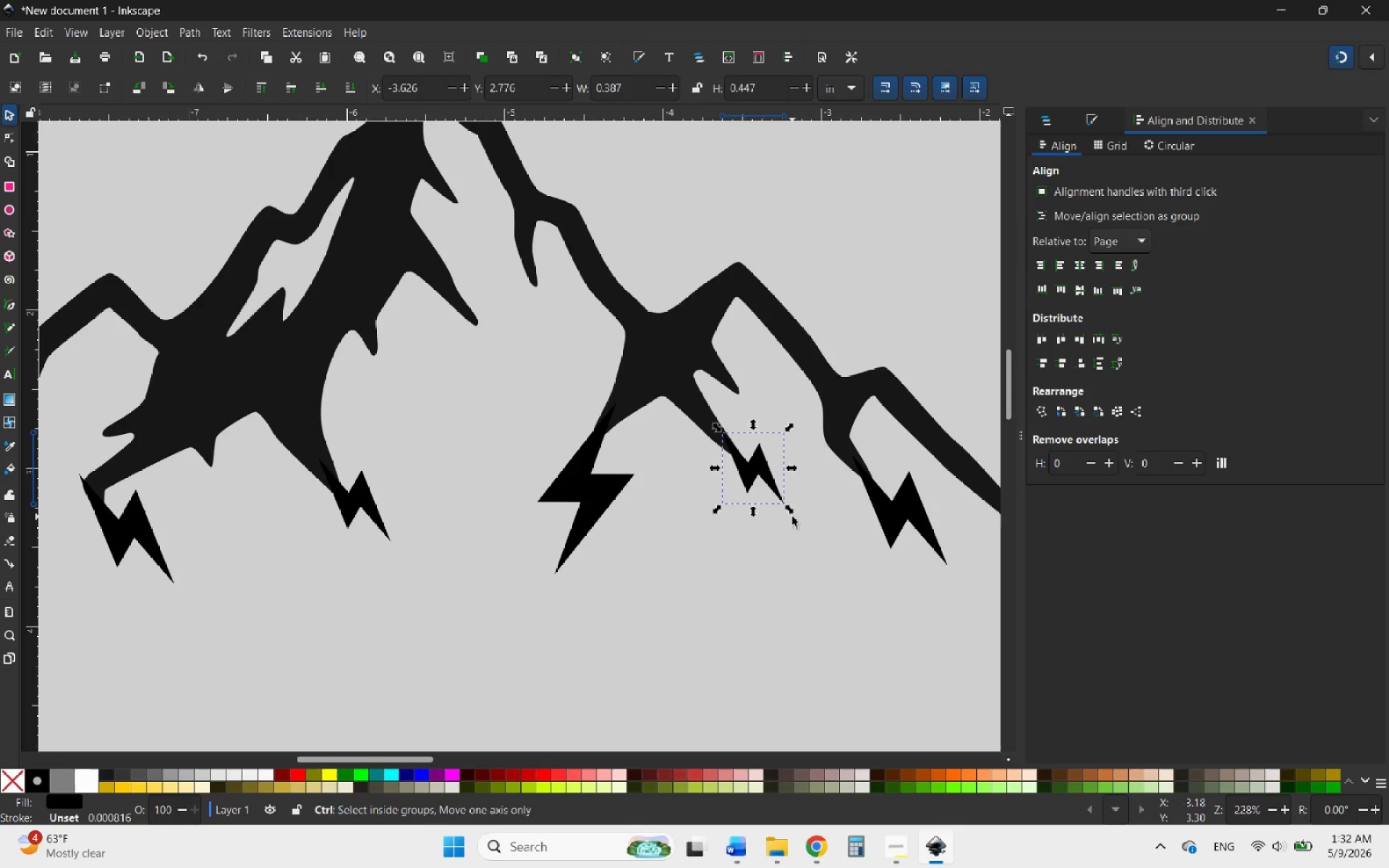 
scroll: coordinate [696, 536], scroll_direction: down, amount: 4.0
 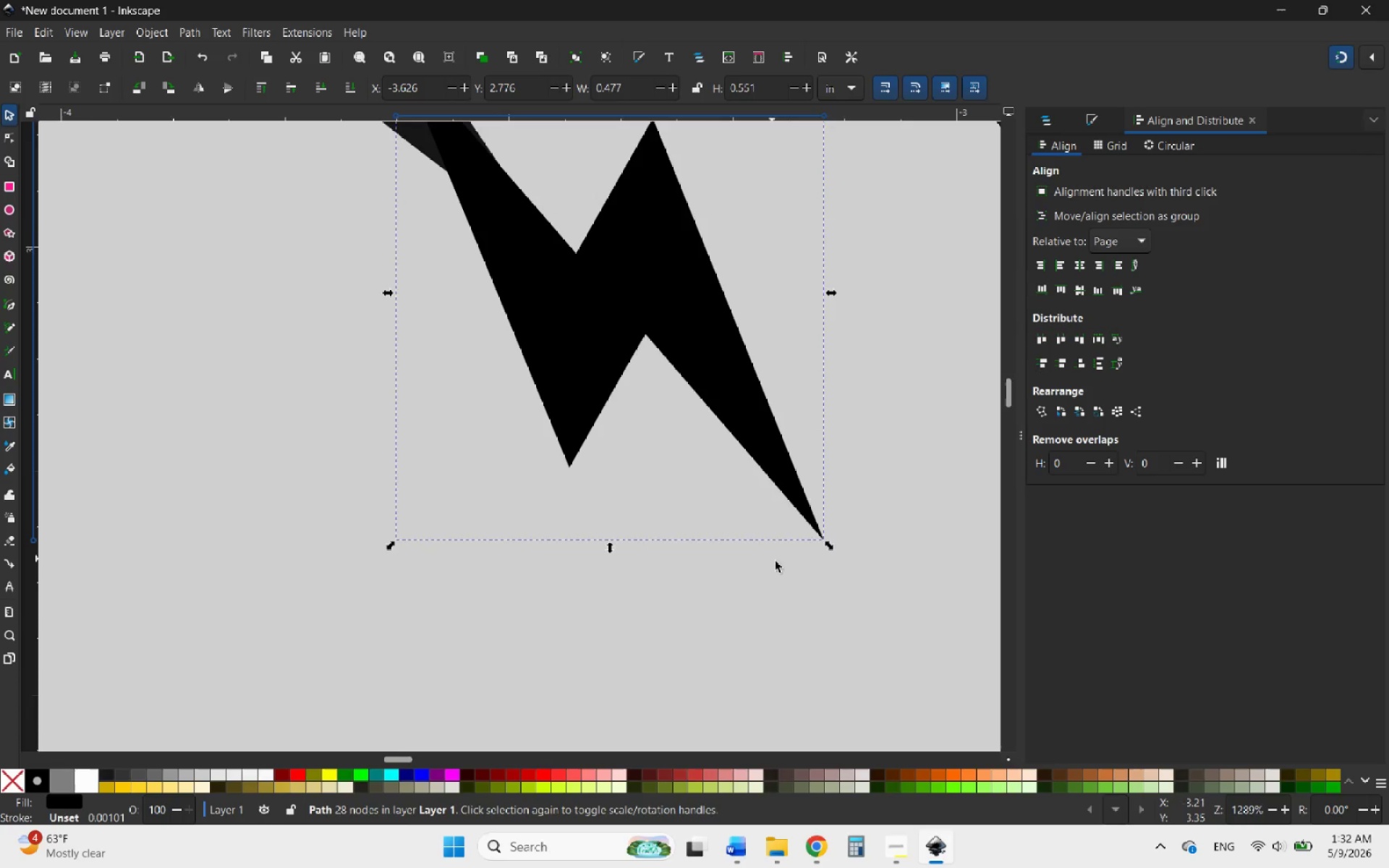 
left_click_drag(start_coordinate=[831, 545], to_coordinate=[771, 516])
 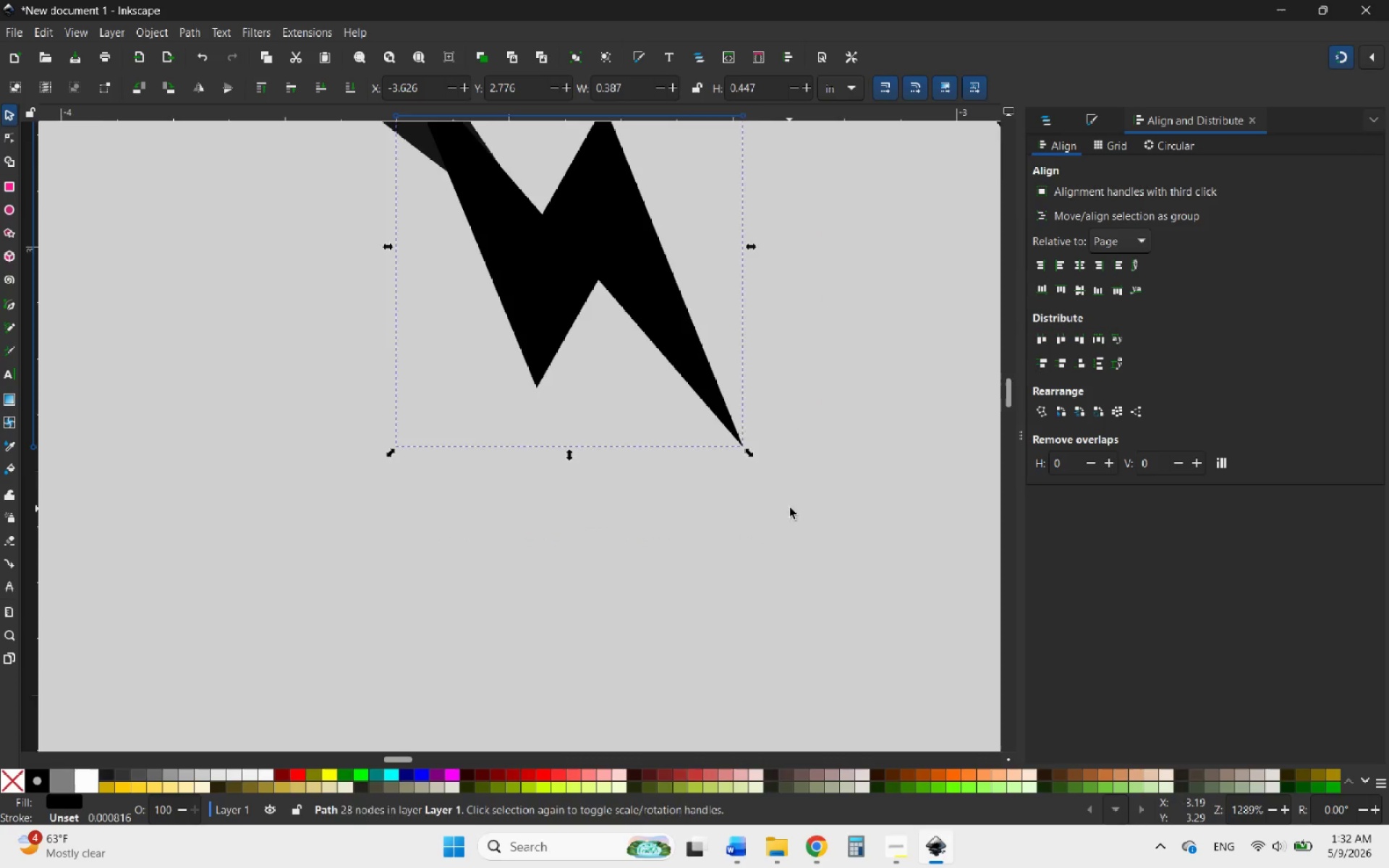 
hold_key(key=ControlLeft, duration=0.5)
scroll: coordinate [792, 516], scroll_direction: down, amount: 6.0
 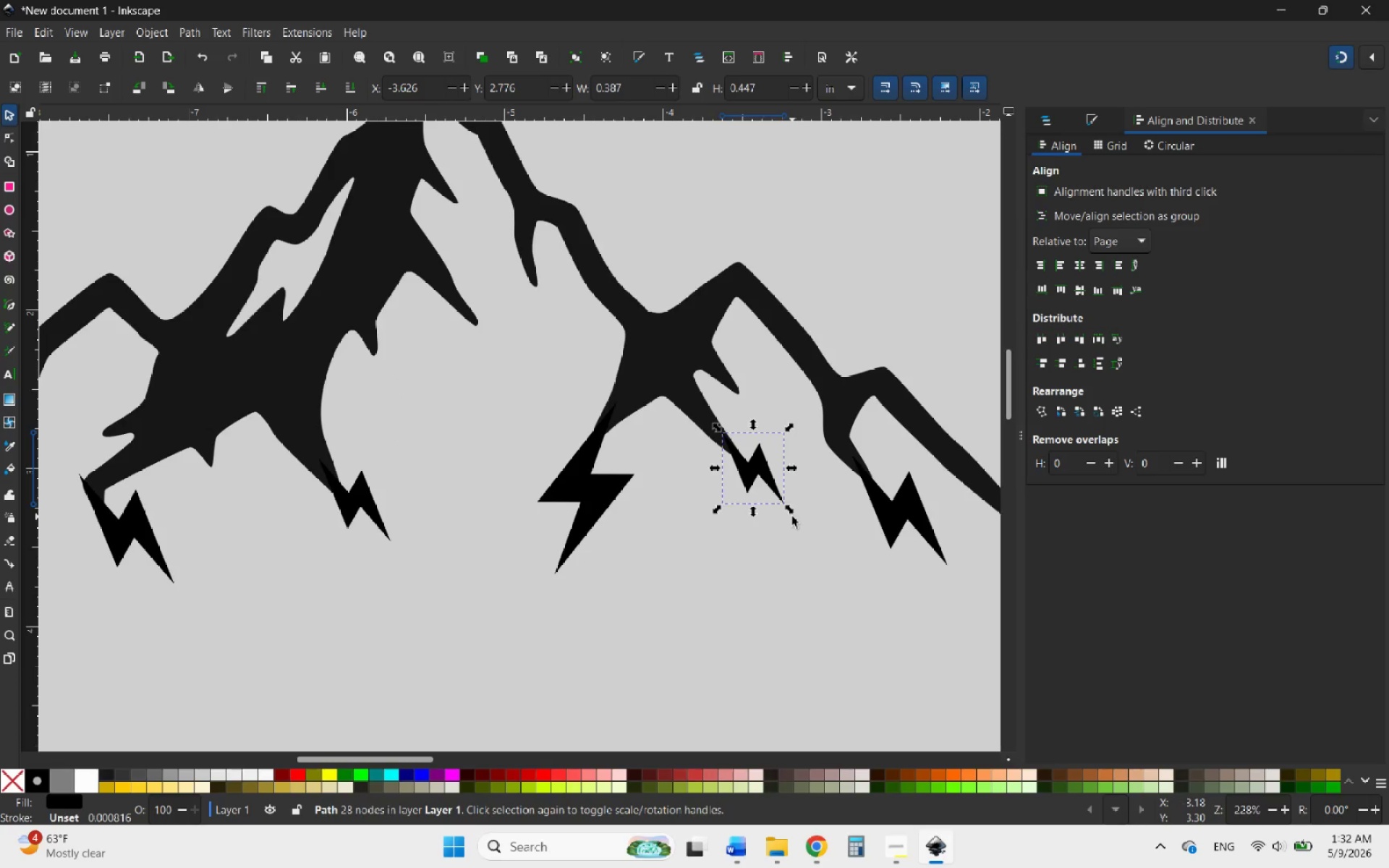 
hold_key(key=ControlLeft, duration=0.78)
scroll: coordinate [847, 536], scroll_direction: down, amount: 2.0
 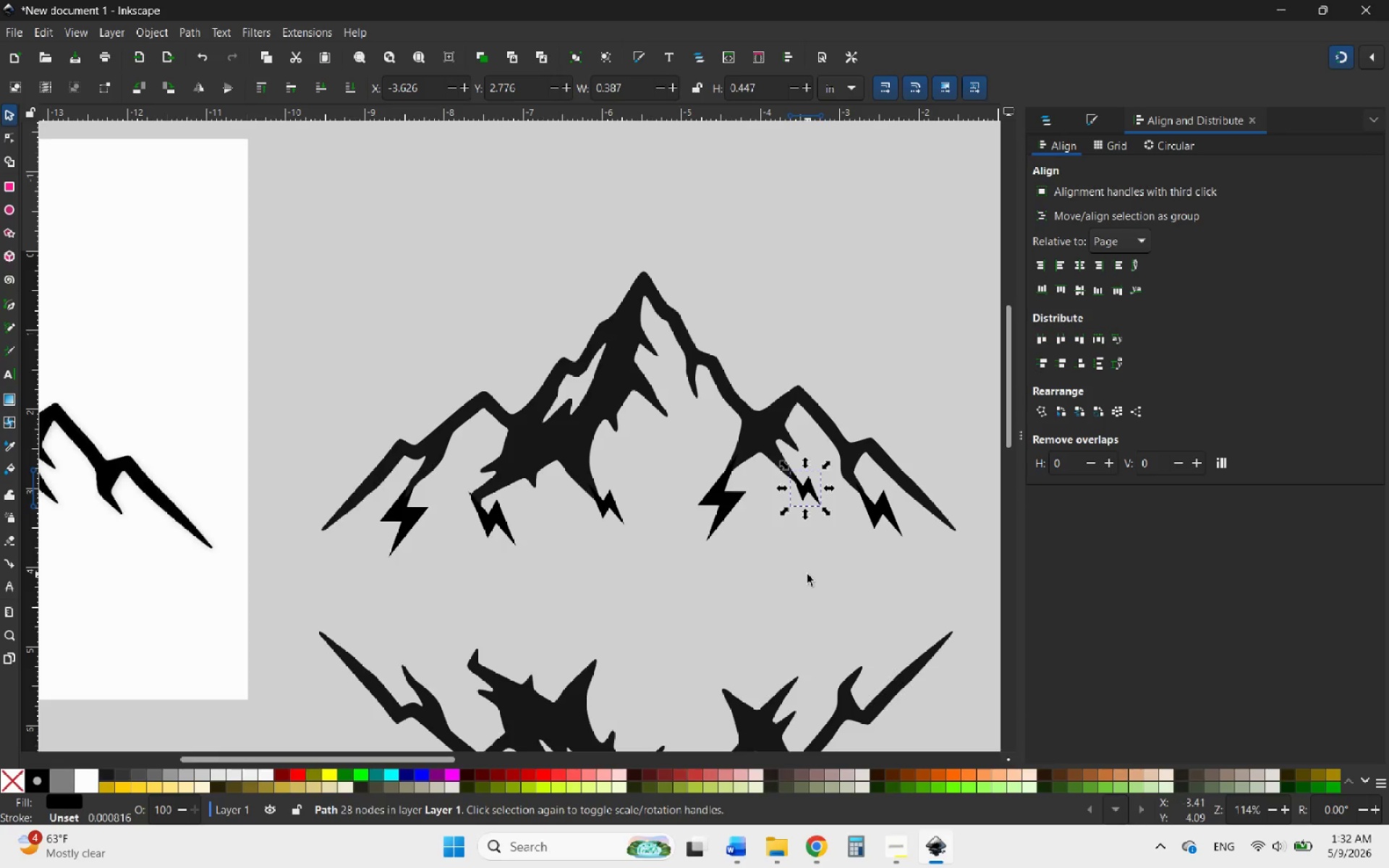 
left_click([807, 574])
 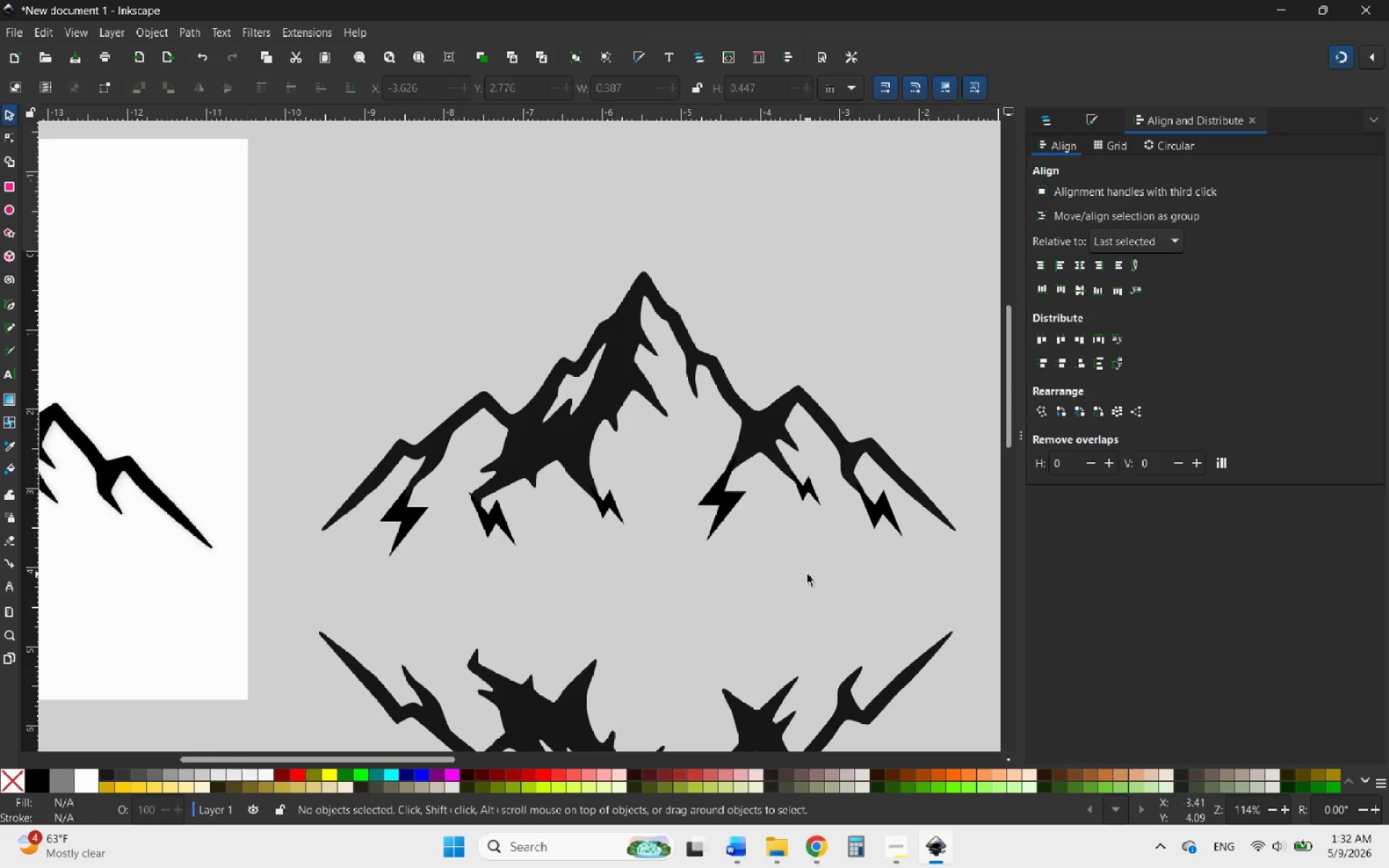 
hold_key(key=ControlLeft, duration=1.08)
scroll: coordinate [791, 584], scroll_direction: up, amount: 1.0
 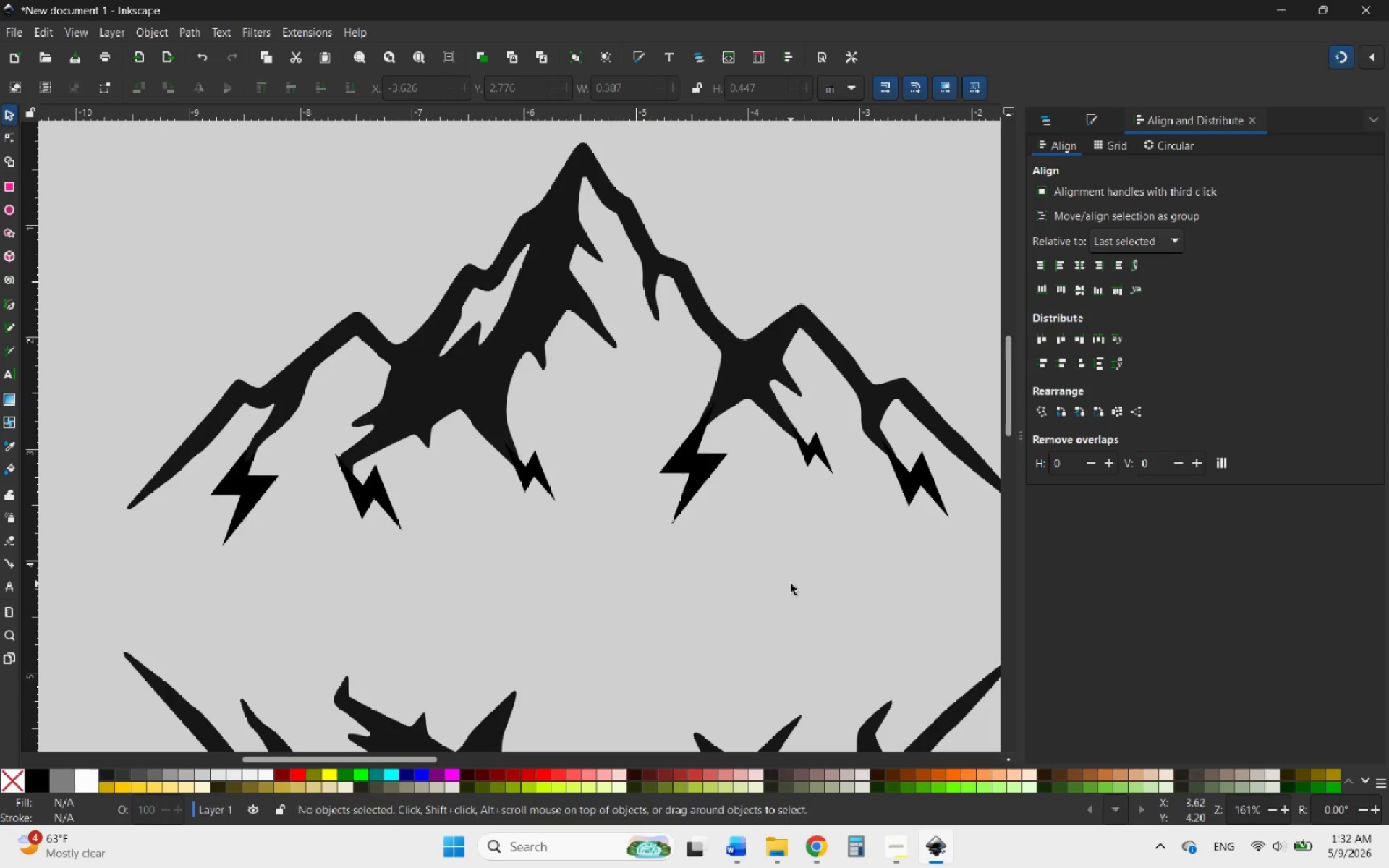 
hold_key(key=ControlLeft, duration=4.03)
scroll: coordinate [746, 522], scroll_direction: down, amount: 4.0
 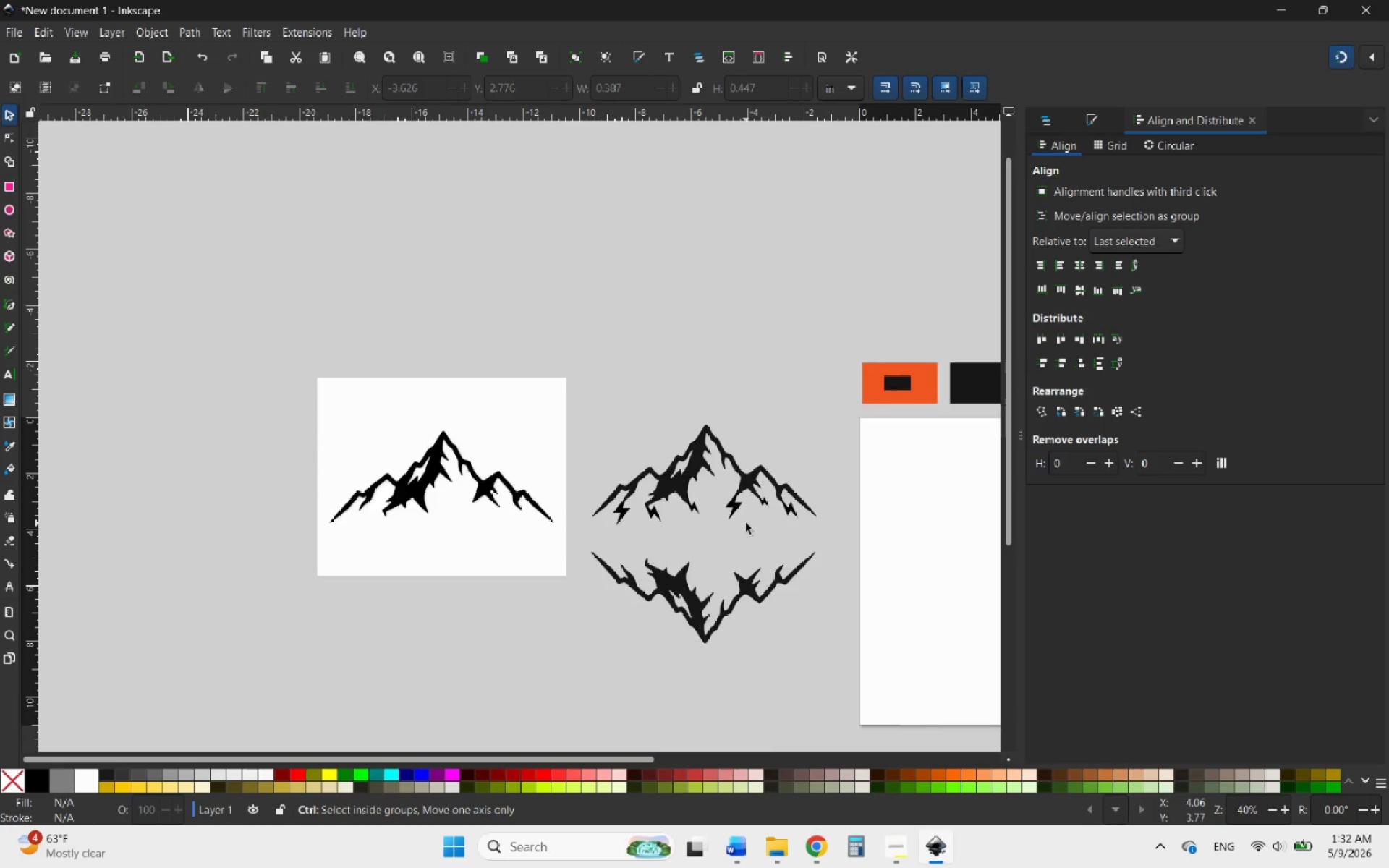 
scroll: coordinate [746, 523], scroll_direction: up, amount: 2.0
 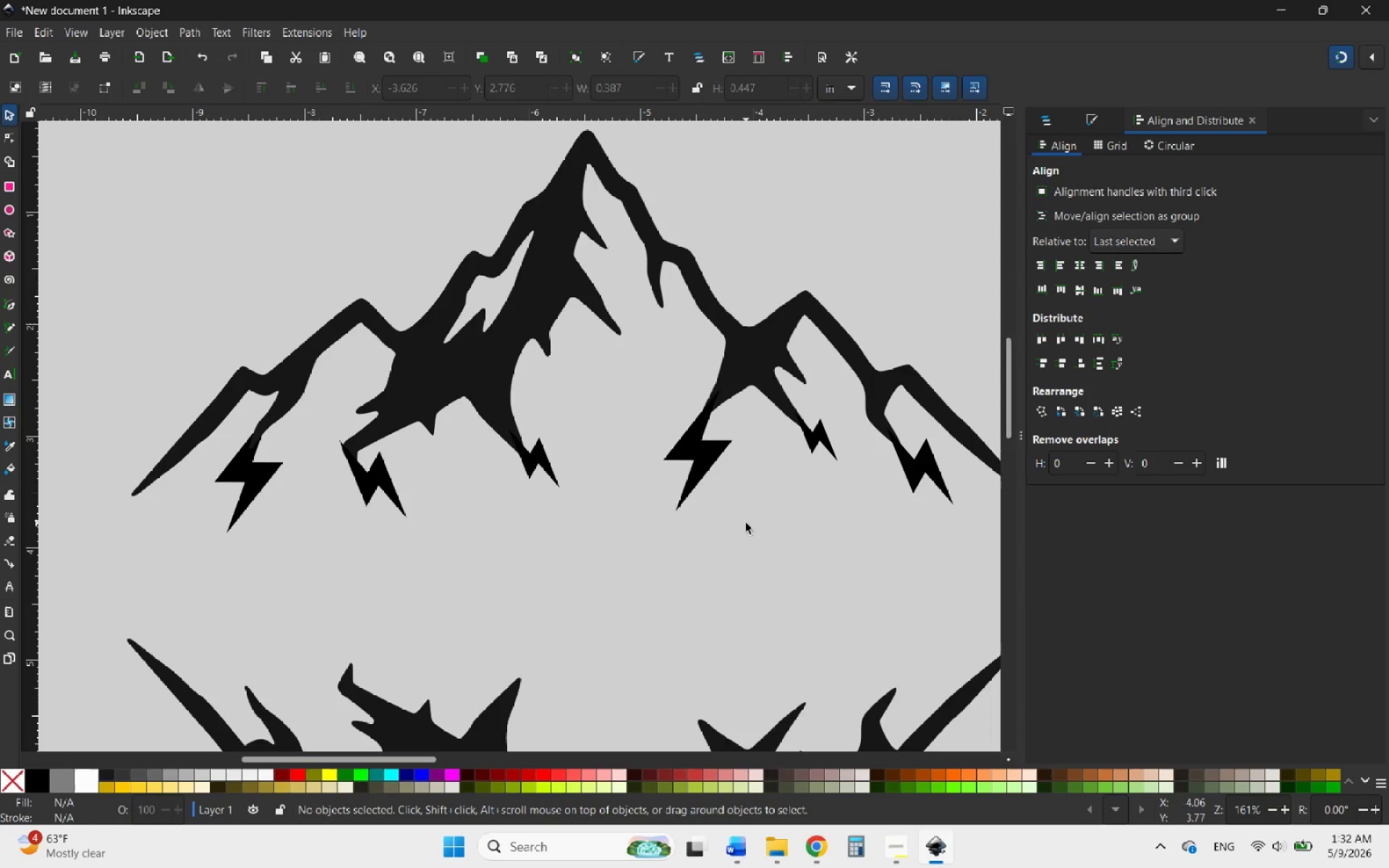 
hold_key(key=ControlLeft, duration=1.62)
scroll: coordinate [746, 523], scroll_direction: down, amount: 1.0
 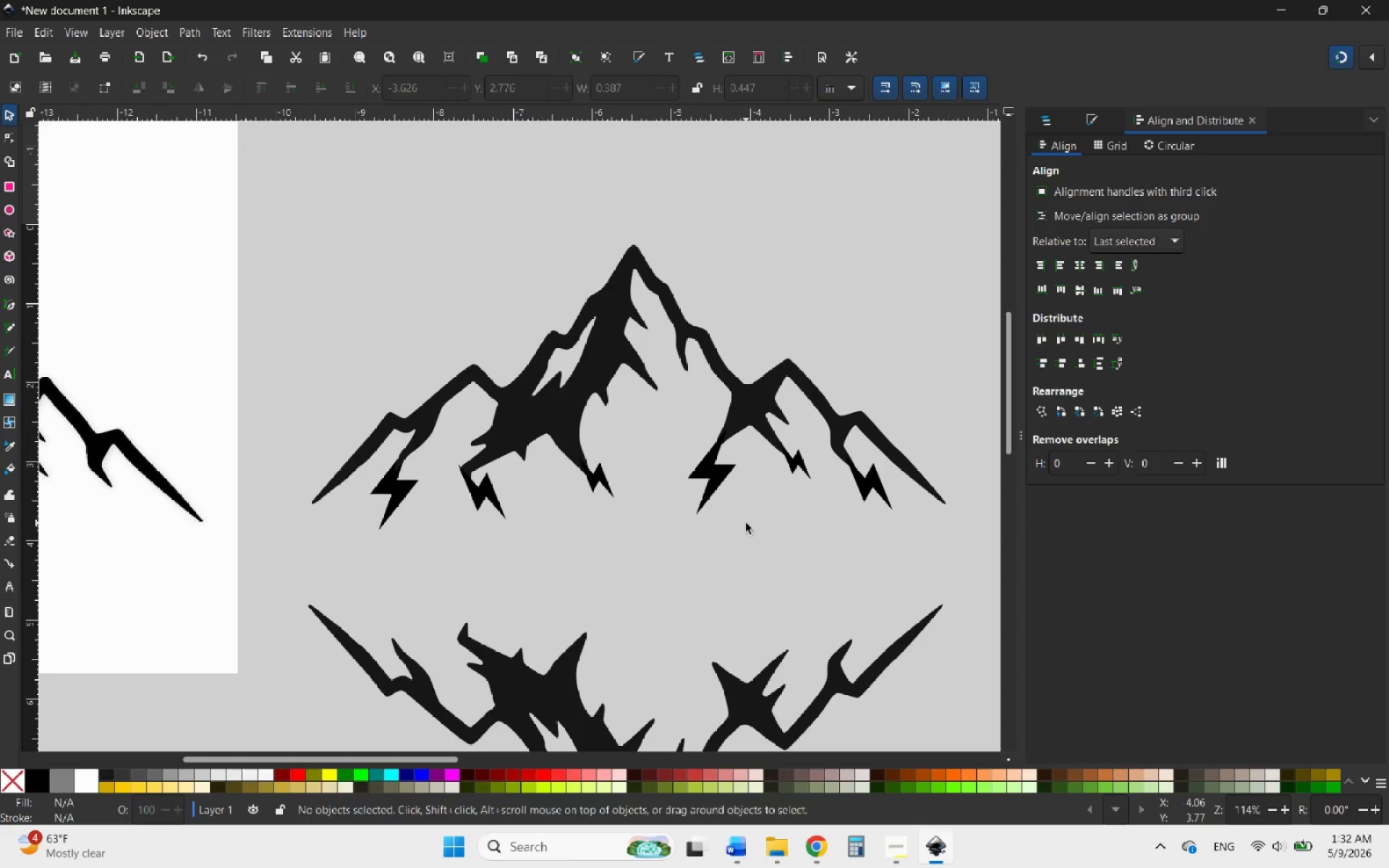 
hold_key(key=ControlLeft, duration=1.03)
scroll: coordinate [746, 523], scroll_direction: down, amount: 2.0
 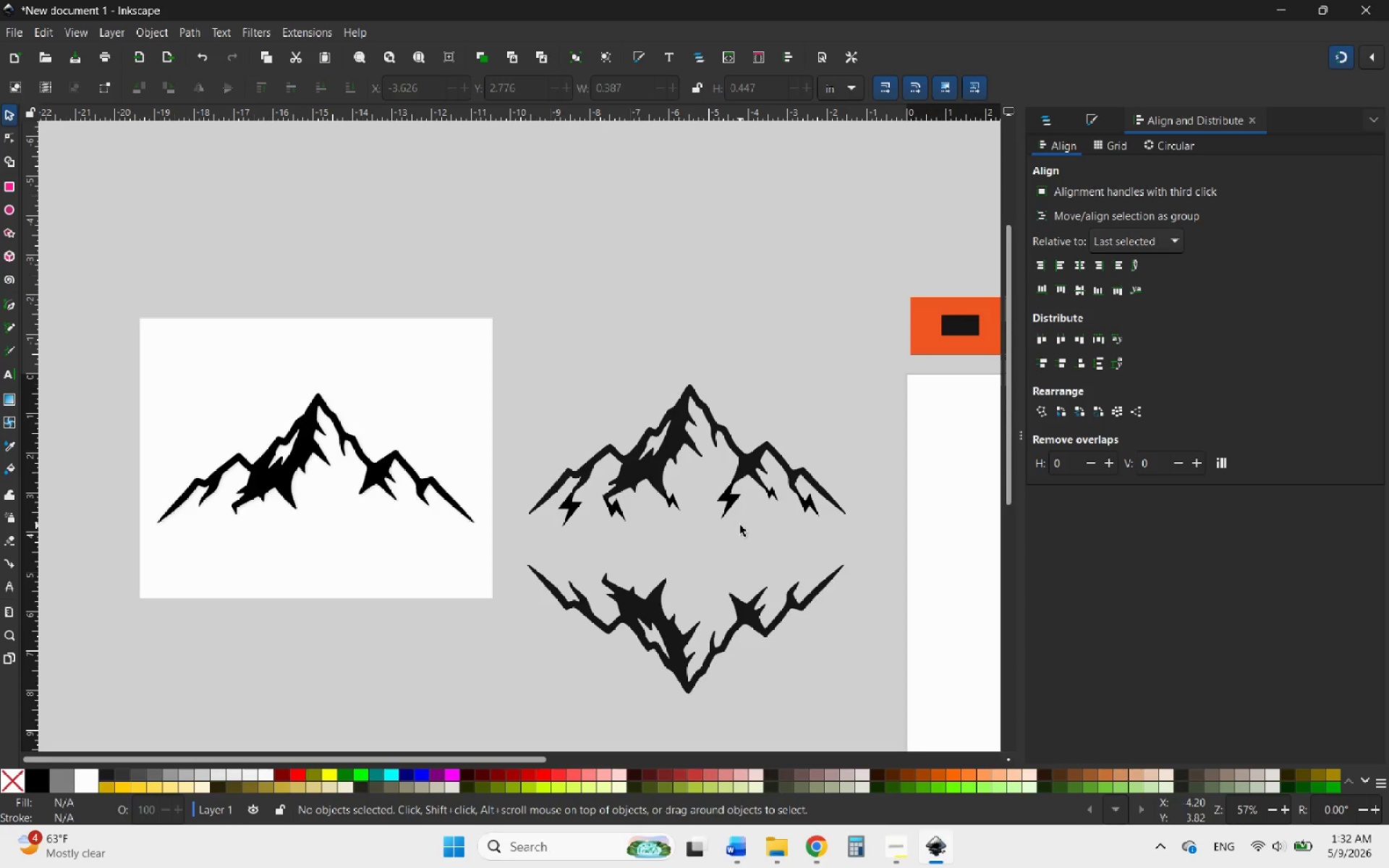 
wait(16.97)
 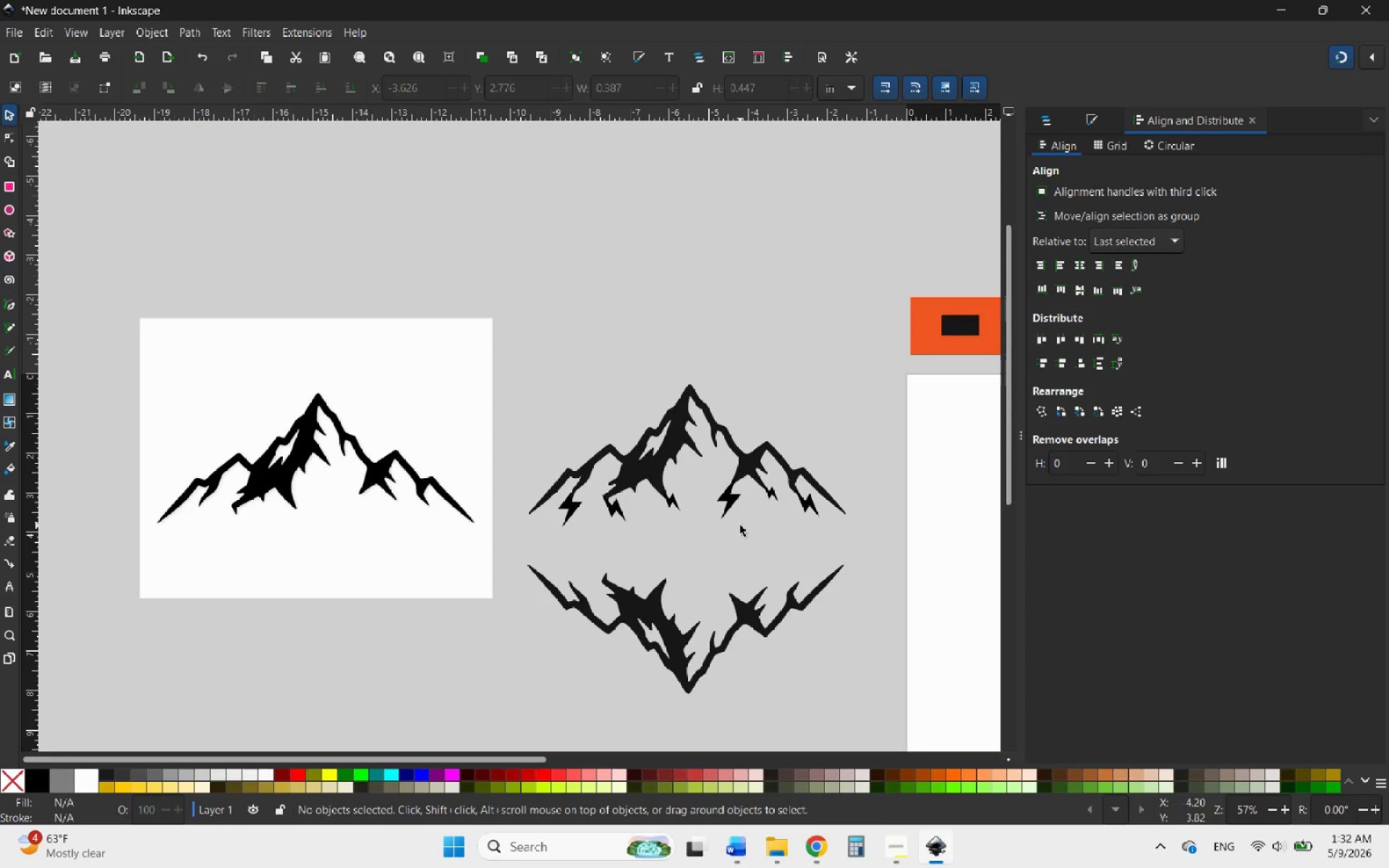 
hold_key(key=ControlLeft, duration=0.75)
scroll: coordinate [706, 526], scroll_direction: up, amount: 2.0
 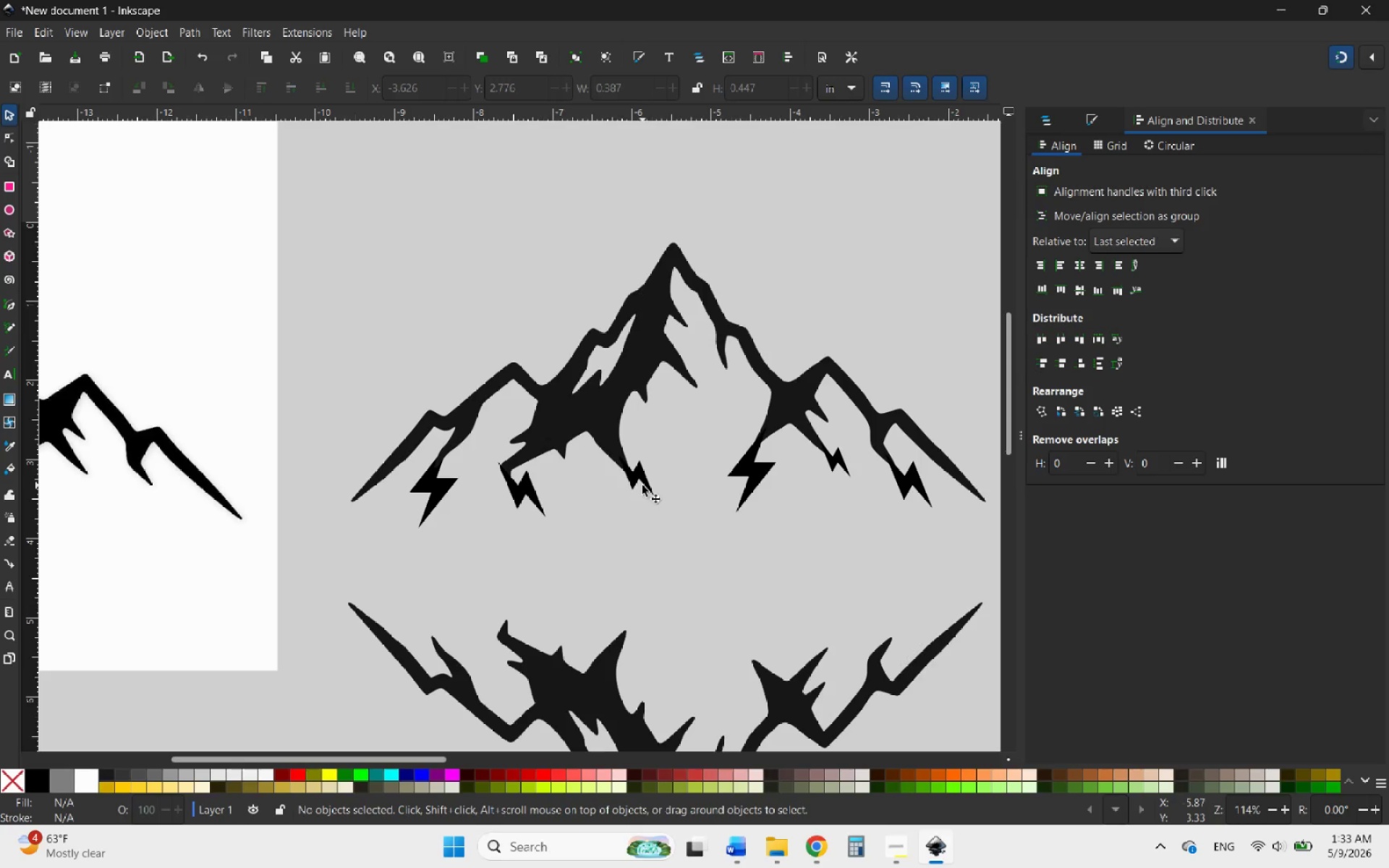 
left_click([642, 475])
 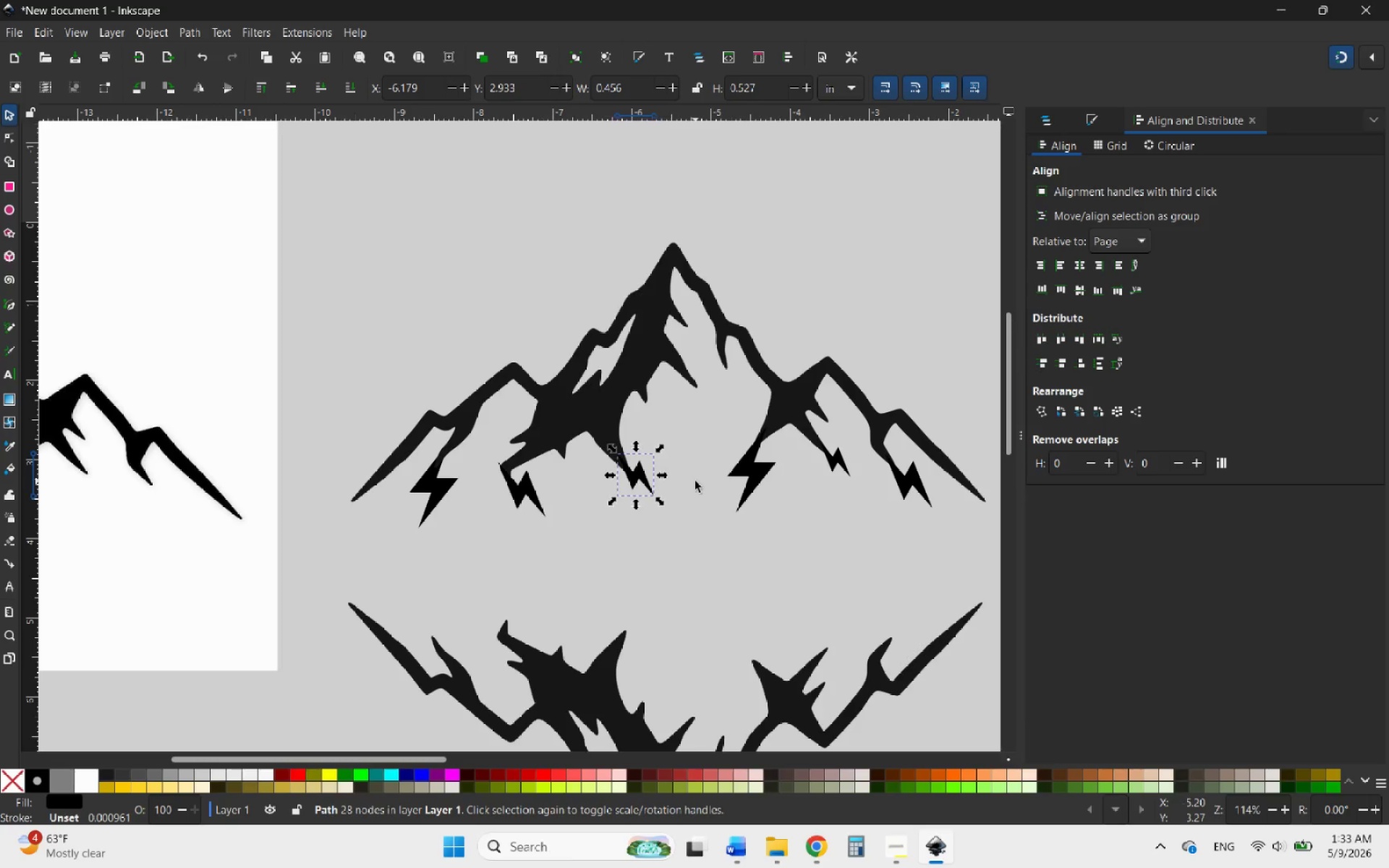 
hold_key(key=ControlLeft, duration=1.05)
scroll: coordinate [661, 464], scroll_direction: up, amount: 2.0
 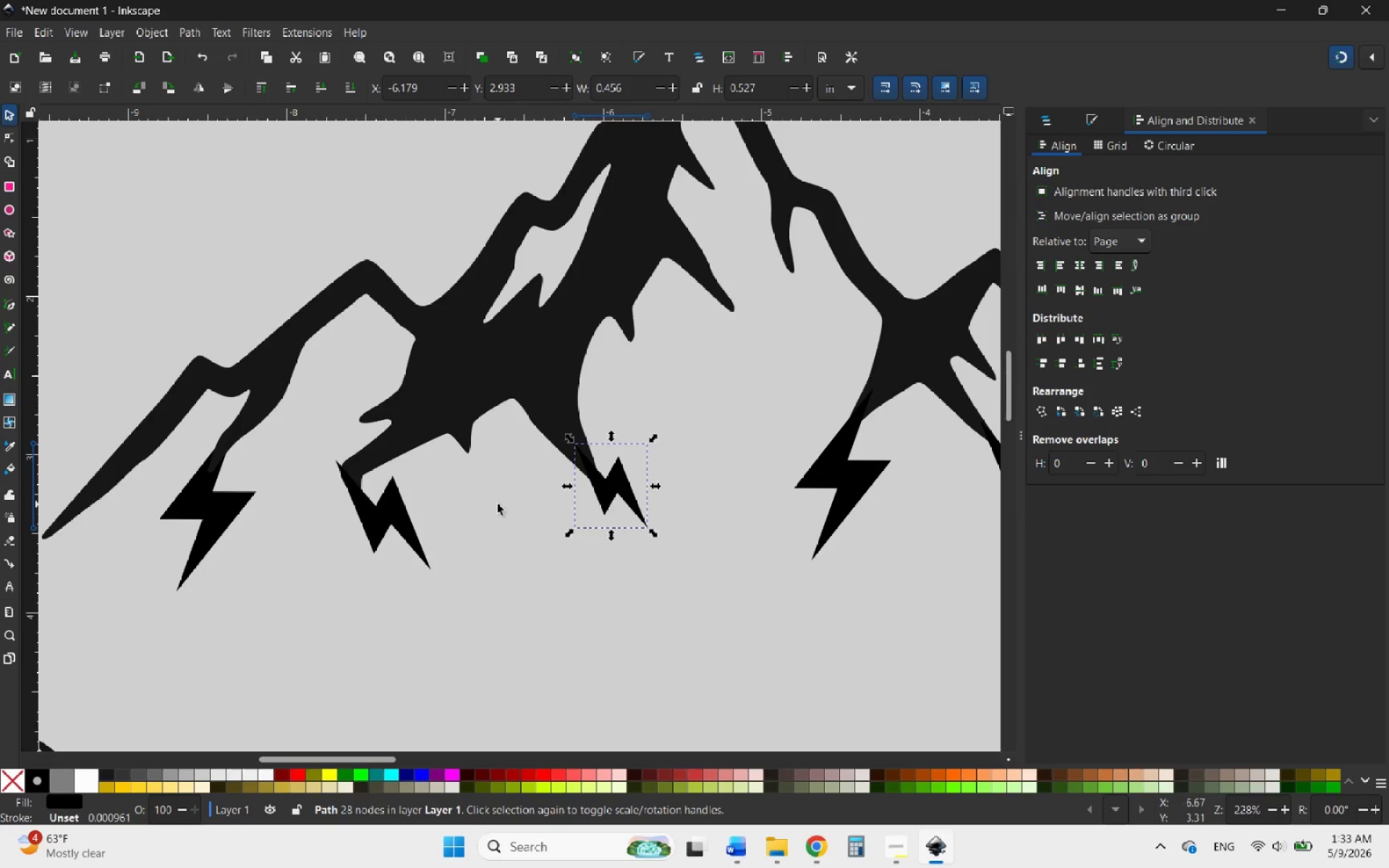 
hold_key(key=ControlLeft, duration=0.97)
 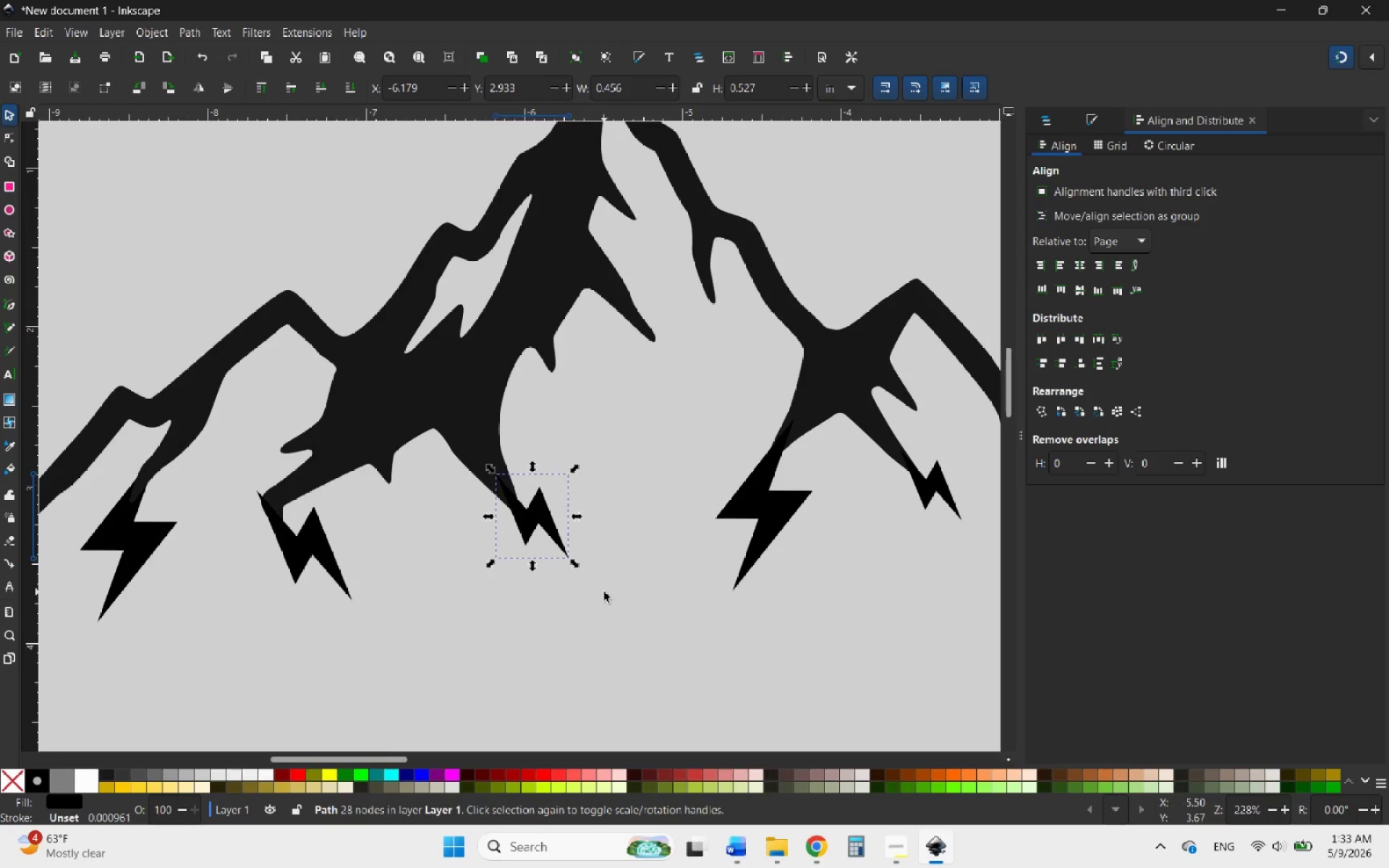 
wait(9.3)
 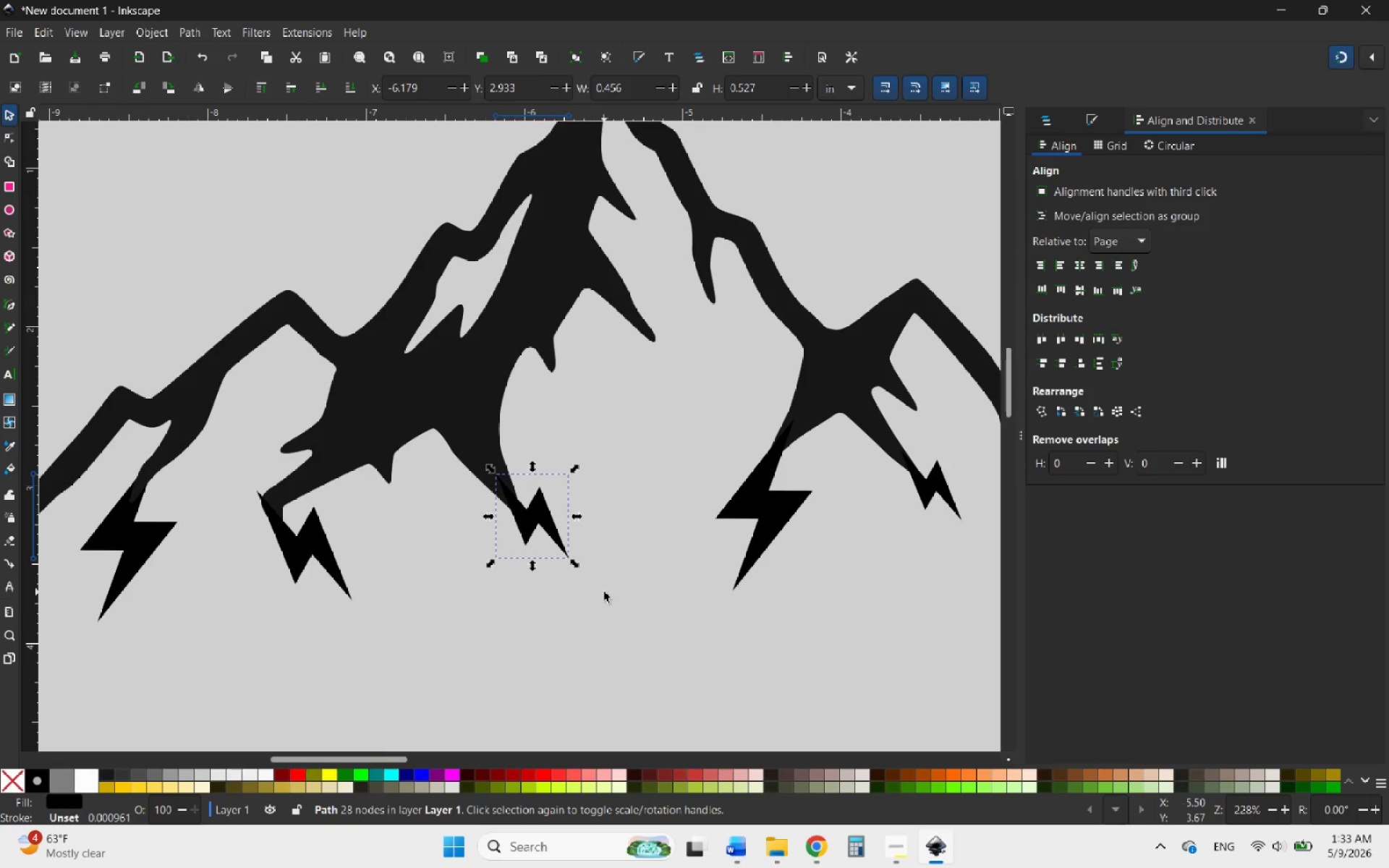 
right_click([488, 637])
 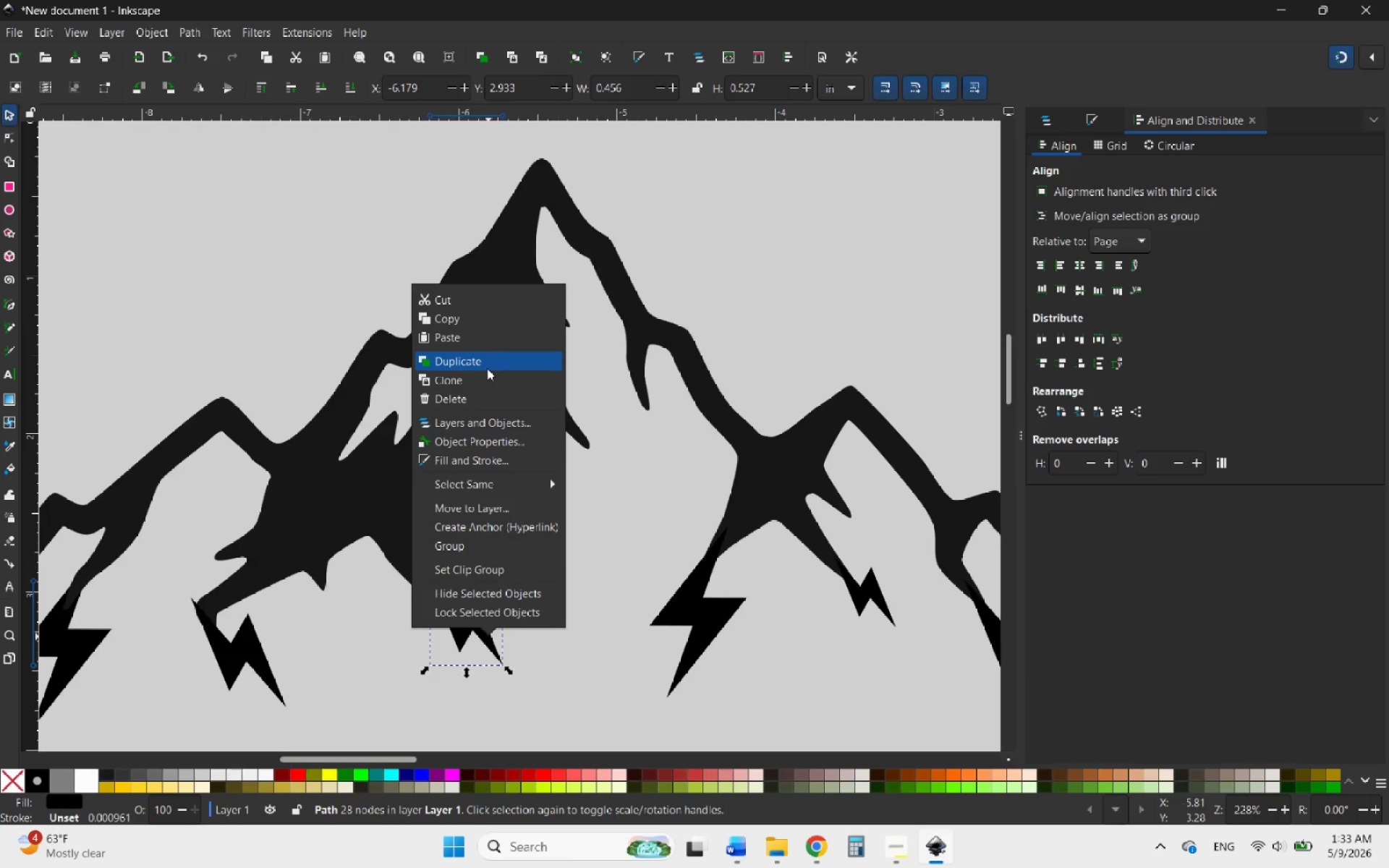 
left_click([483, 367])
 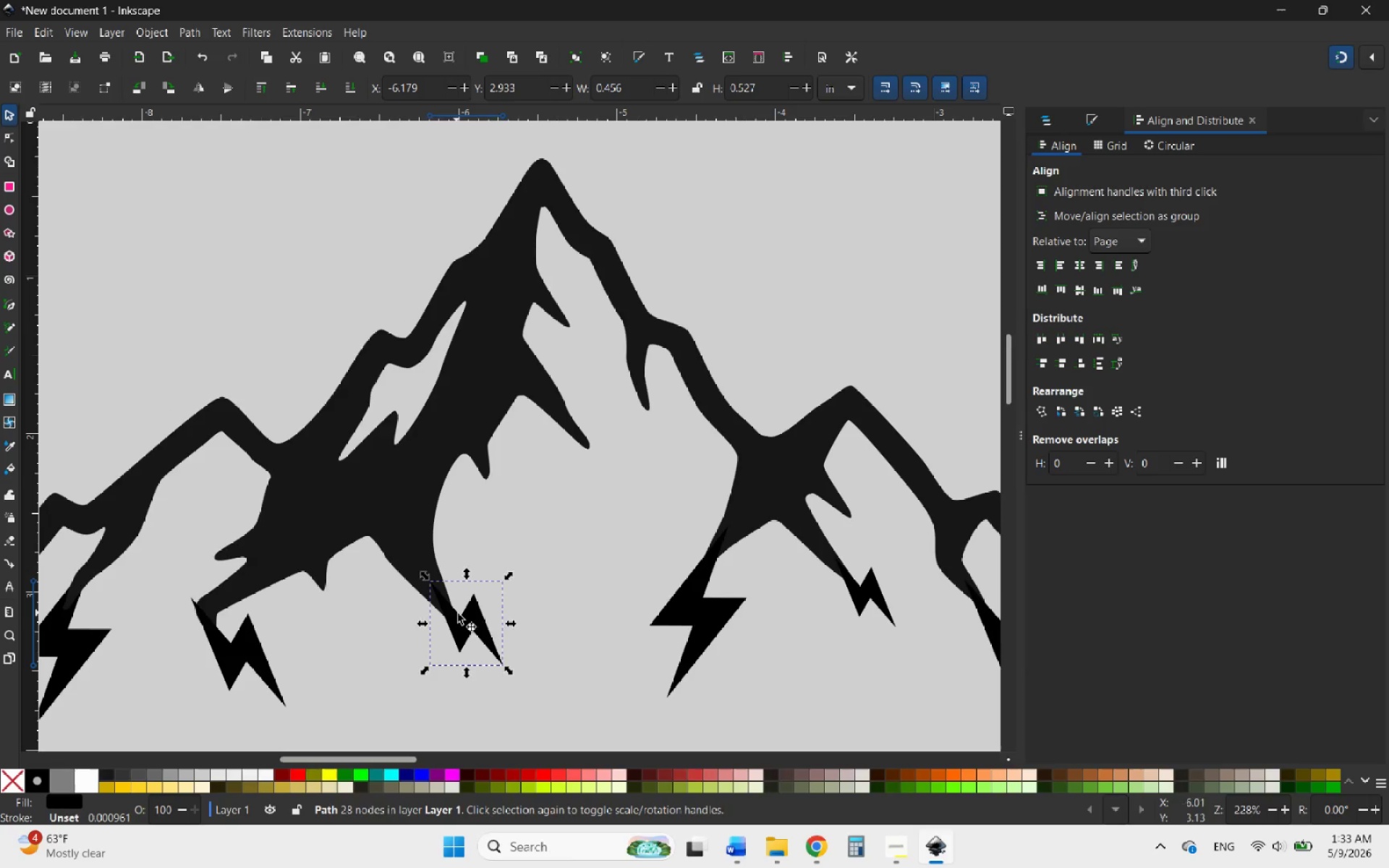 
left_click_drag(start_coordinate=[462, 614], to_coordinate=[587, 427])
 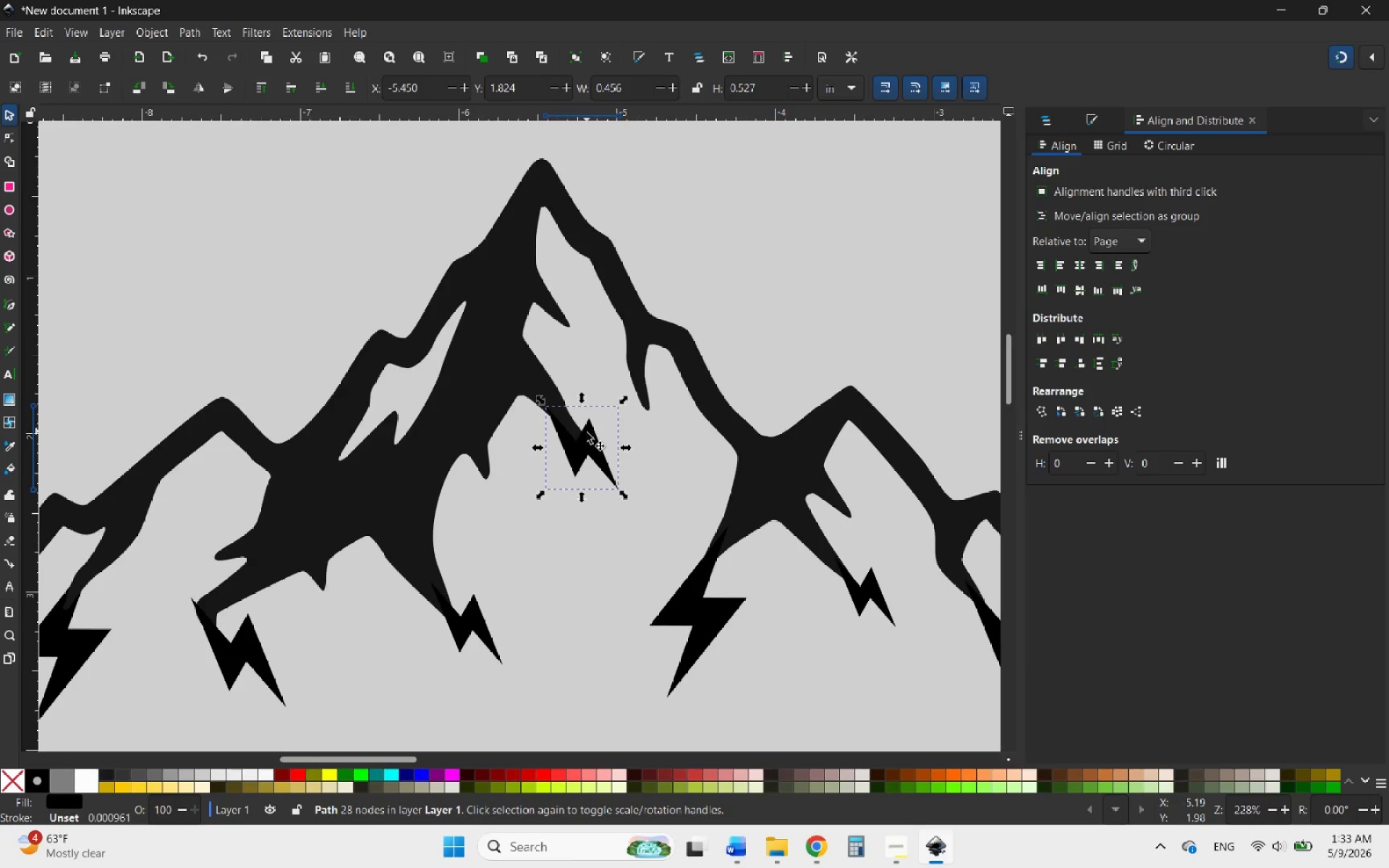 
hold_key(key=ControlLeft, duration=0.39)
 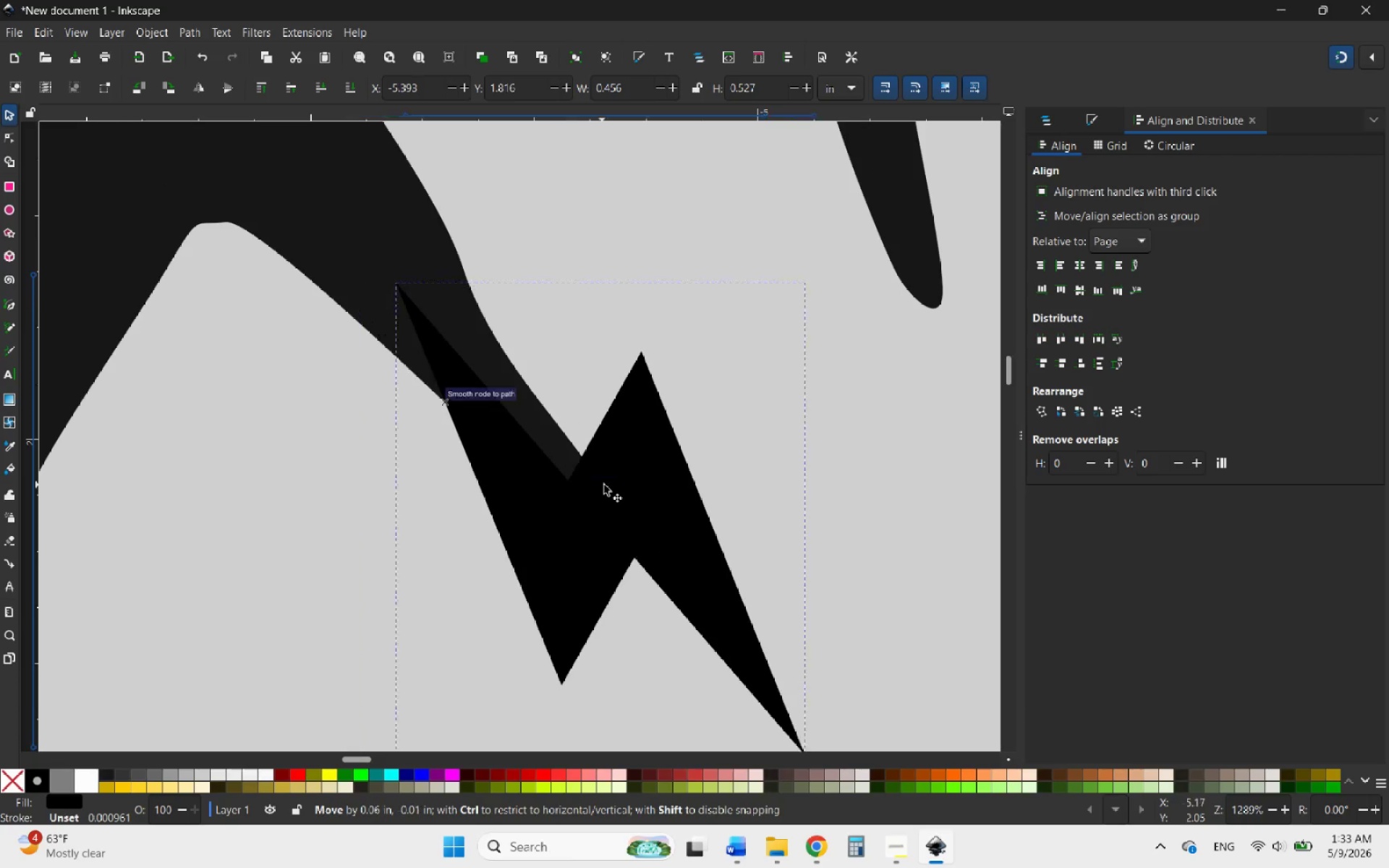 
left_click_drag(start_coordinate=[550, 488], to_coordinate=[670, 532])
 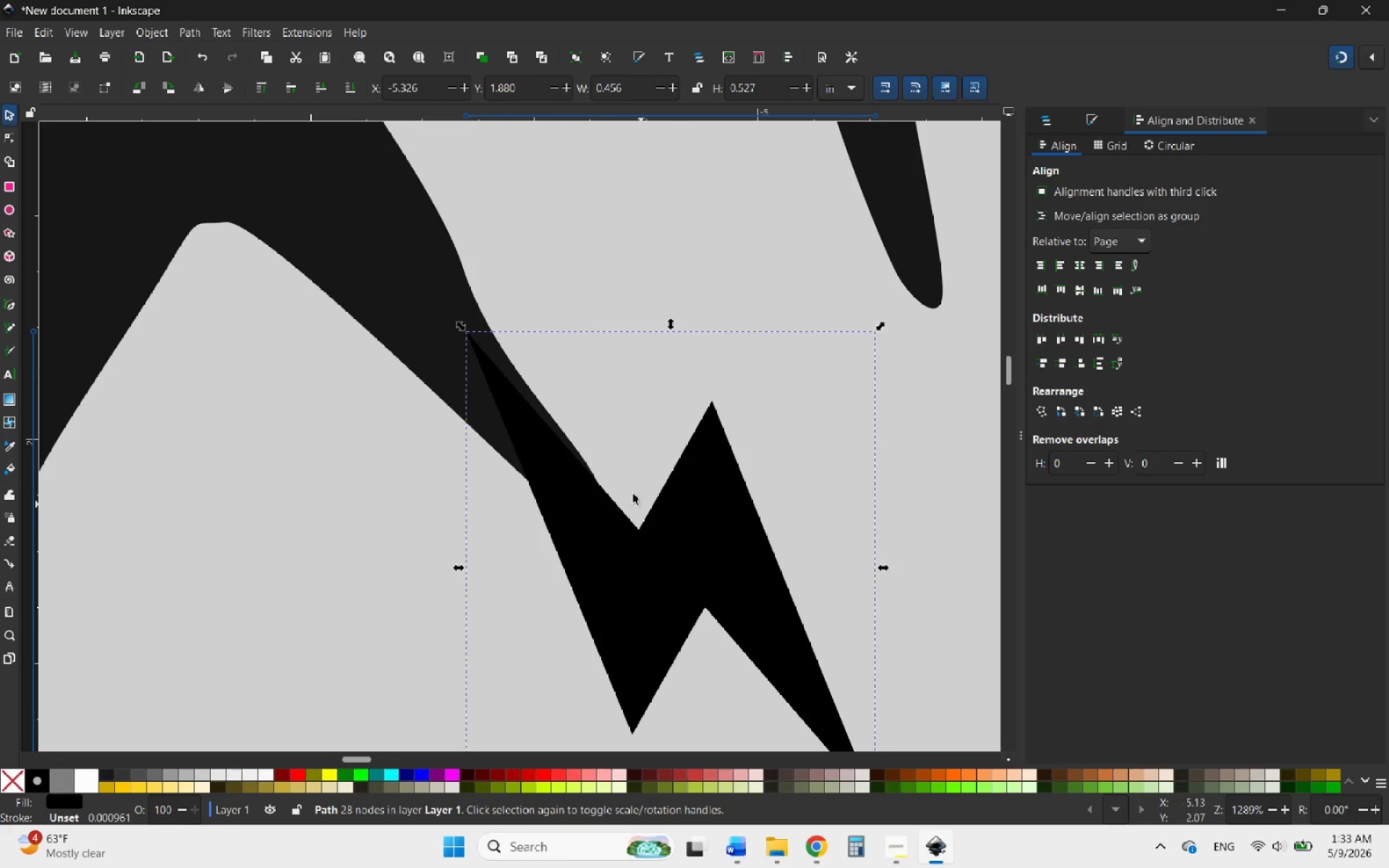 
scroll: coordinate [587, 433], scroll_direction: up, amount: 5.0
 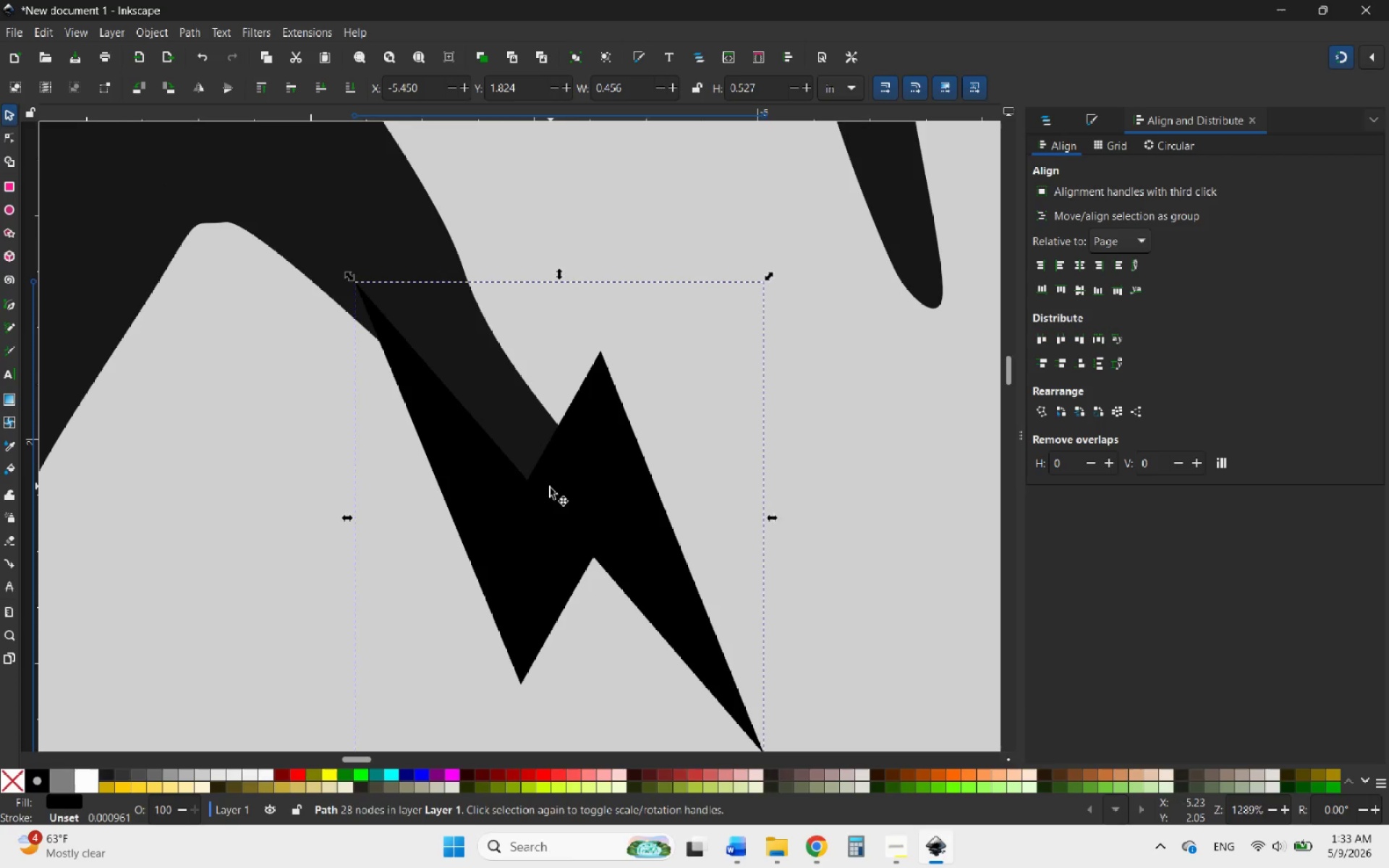 
hold_key(key=ControlLeft, duration=1.33)
scroll: coordinate [588, 413], scroll_direction: down, amount: 6.0
 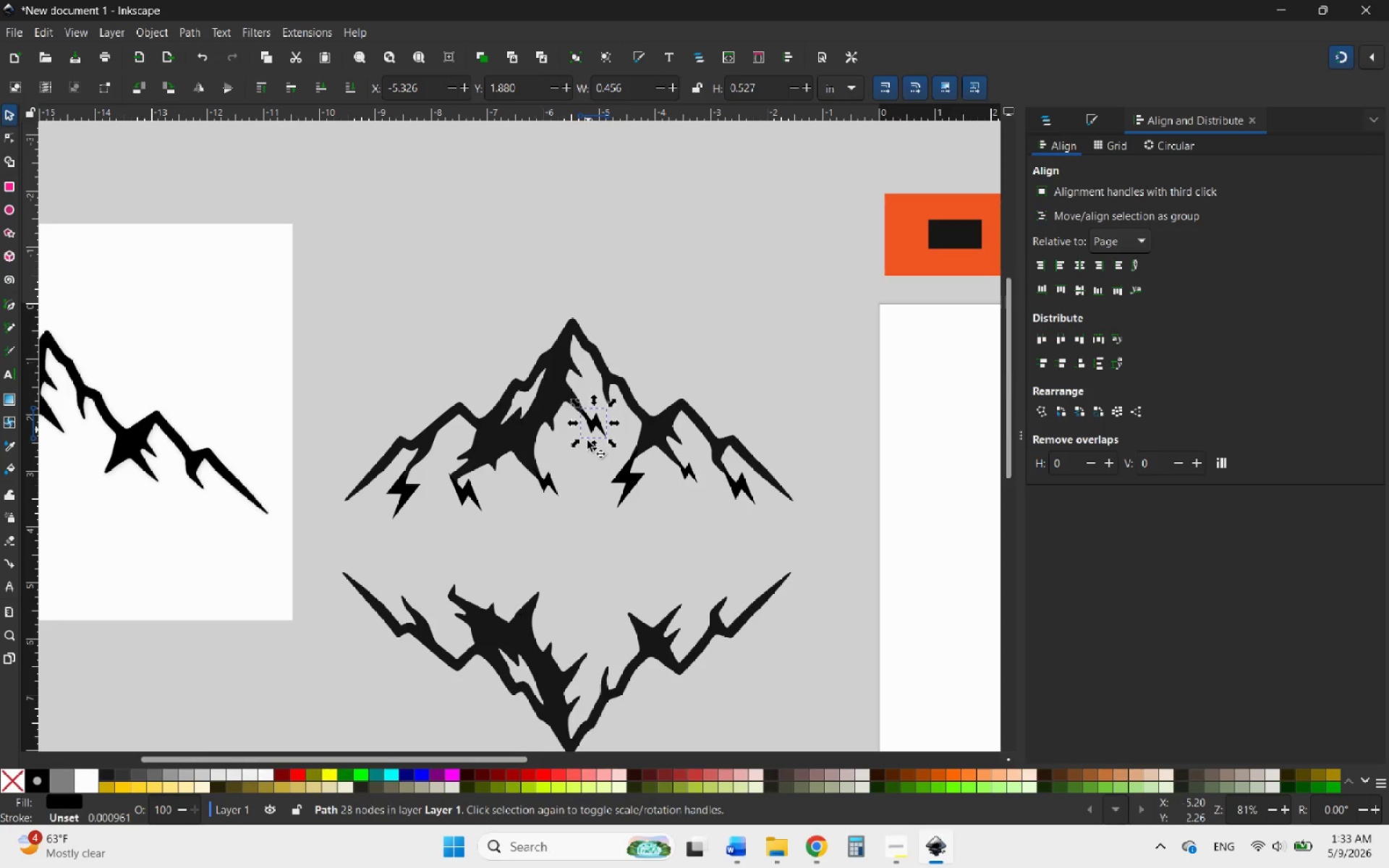 
left_click([585, 455])
 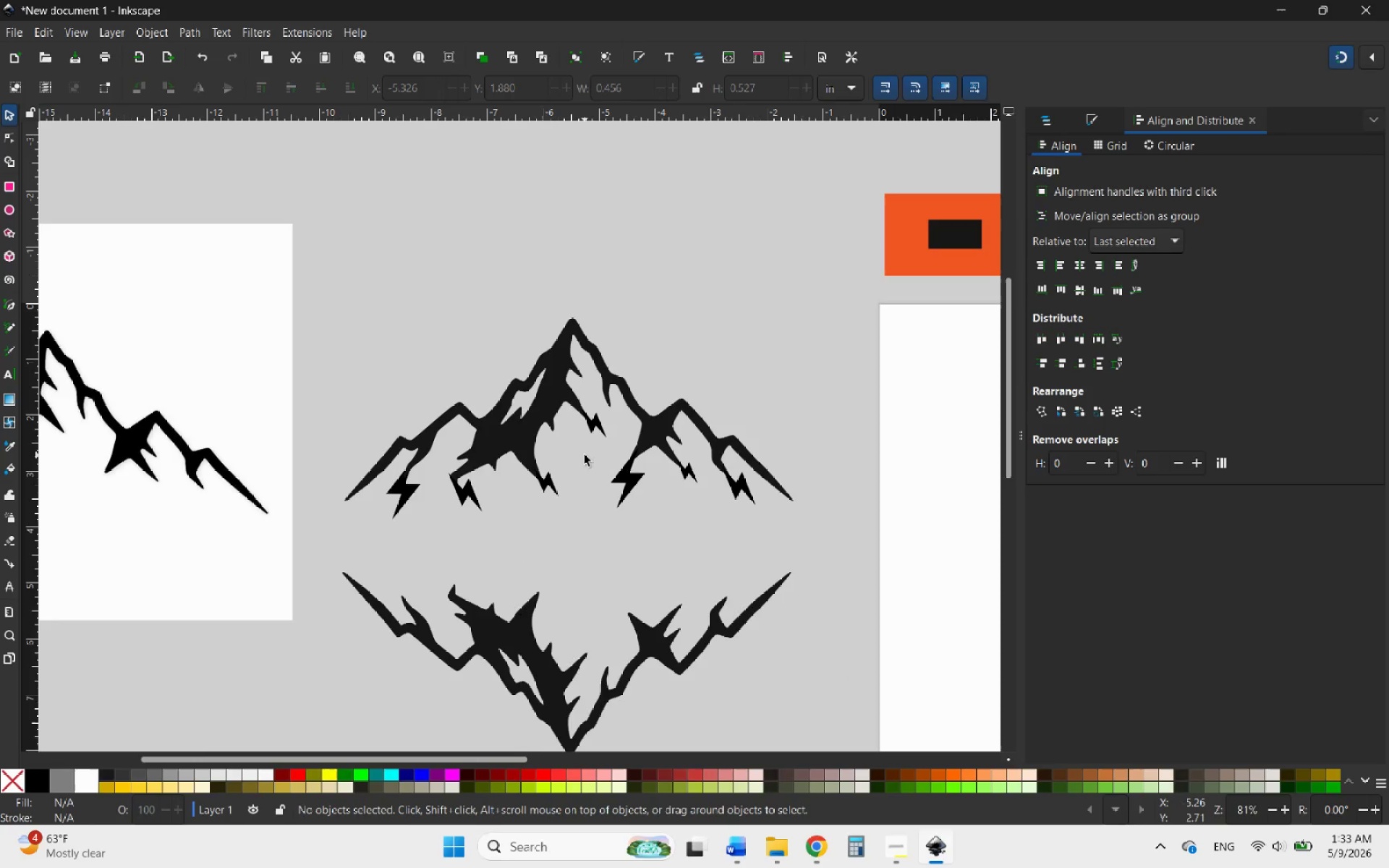 
wait(8.25)
 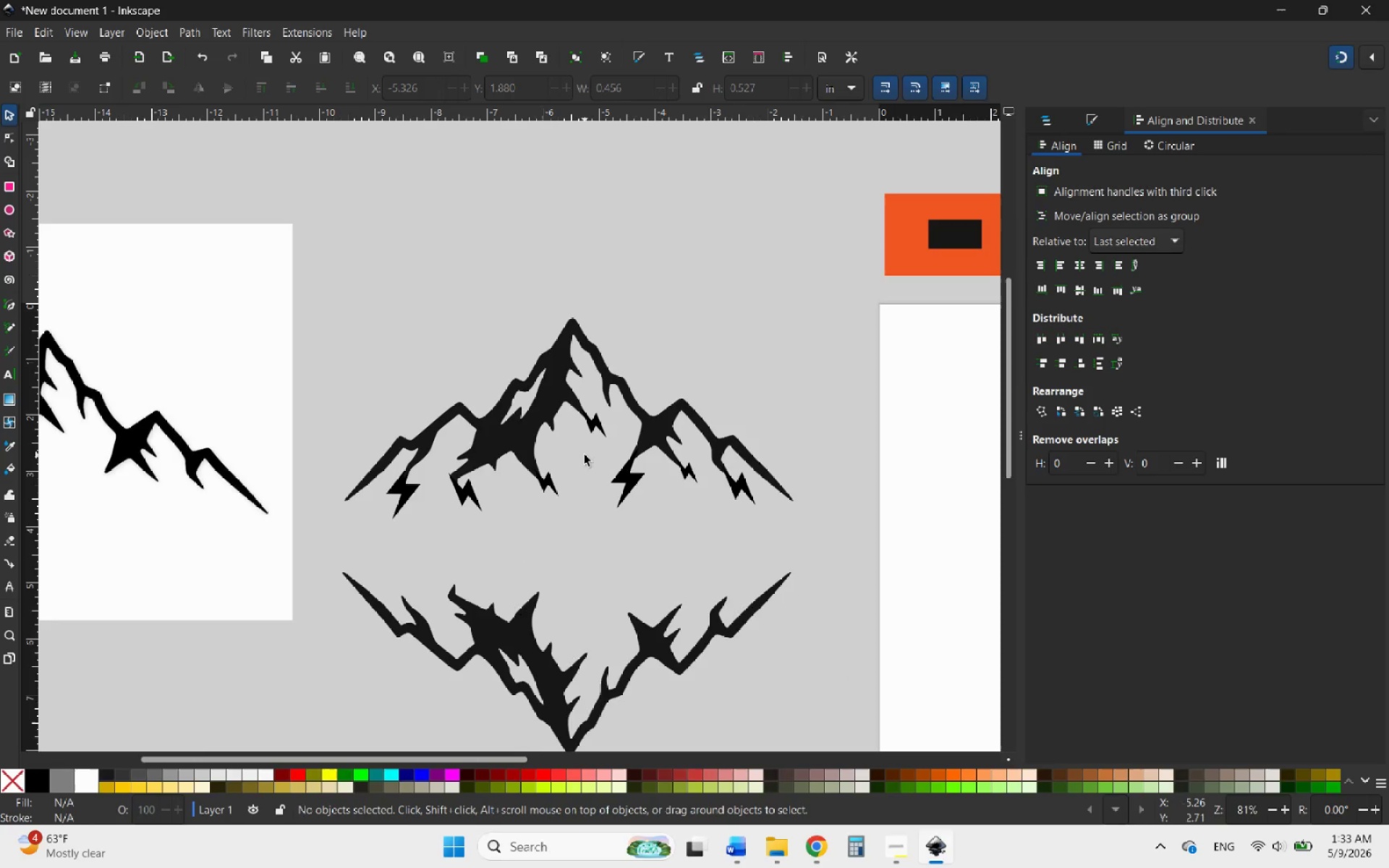 
left_click([517, 618])
 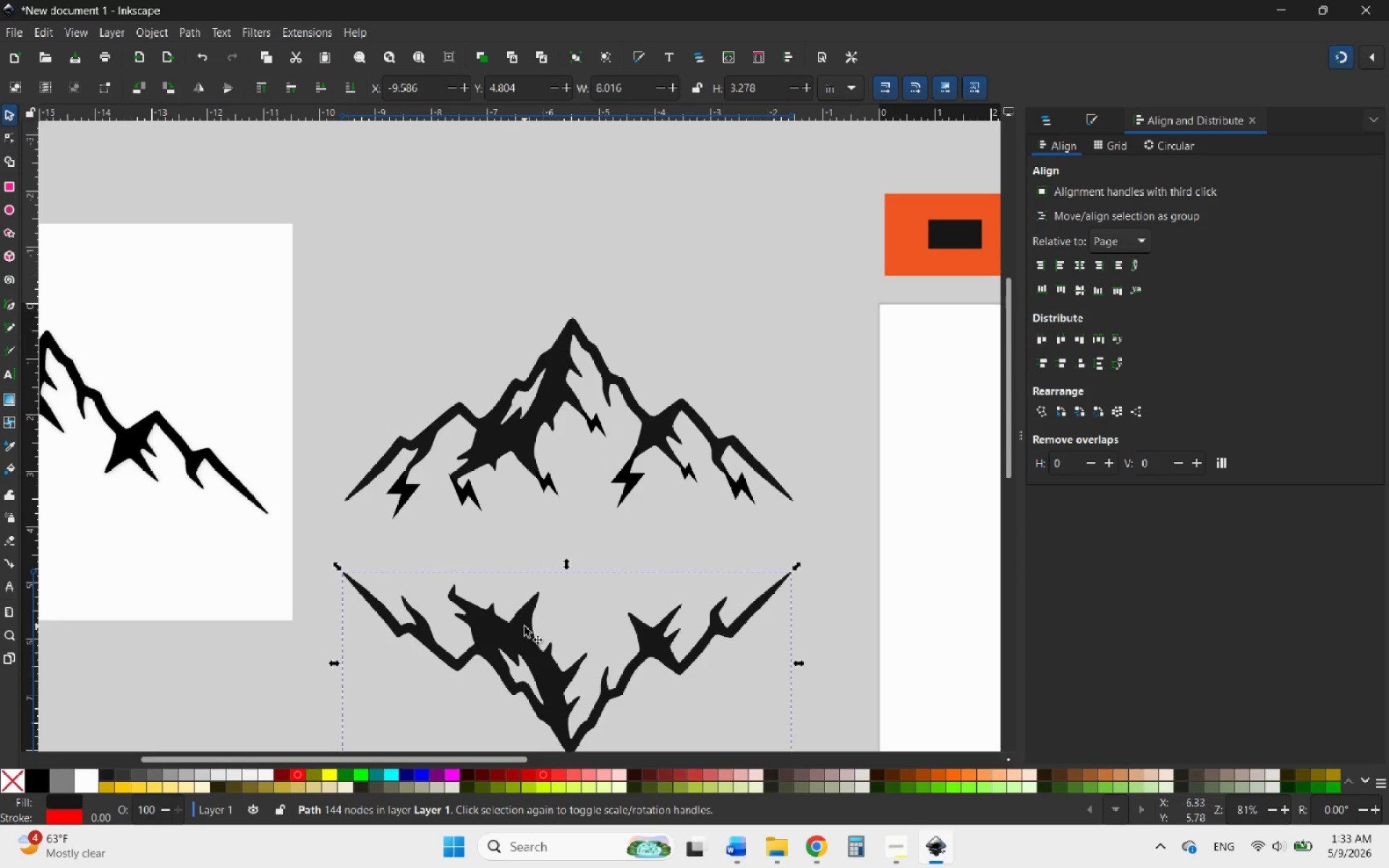 
left_click_drag(start_coordinate=[524, 626], to_coordinate=[522, 548])
 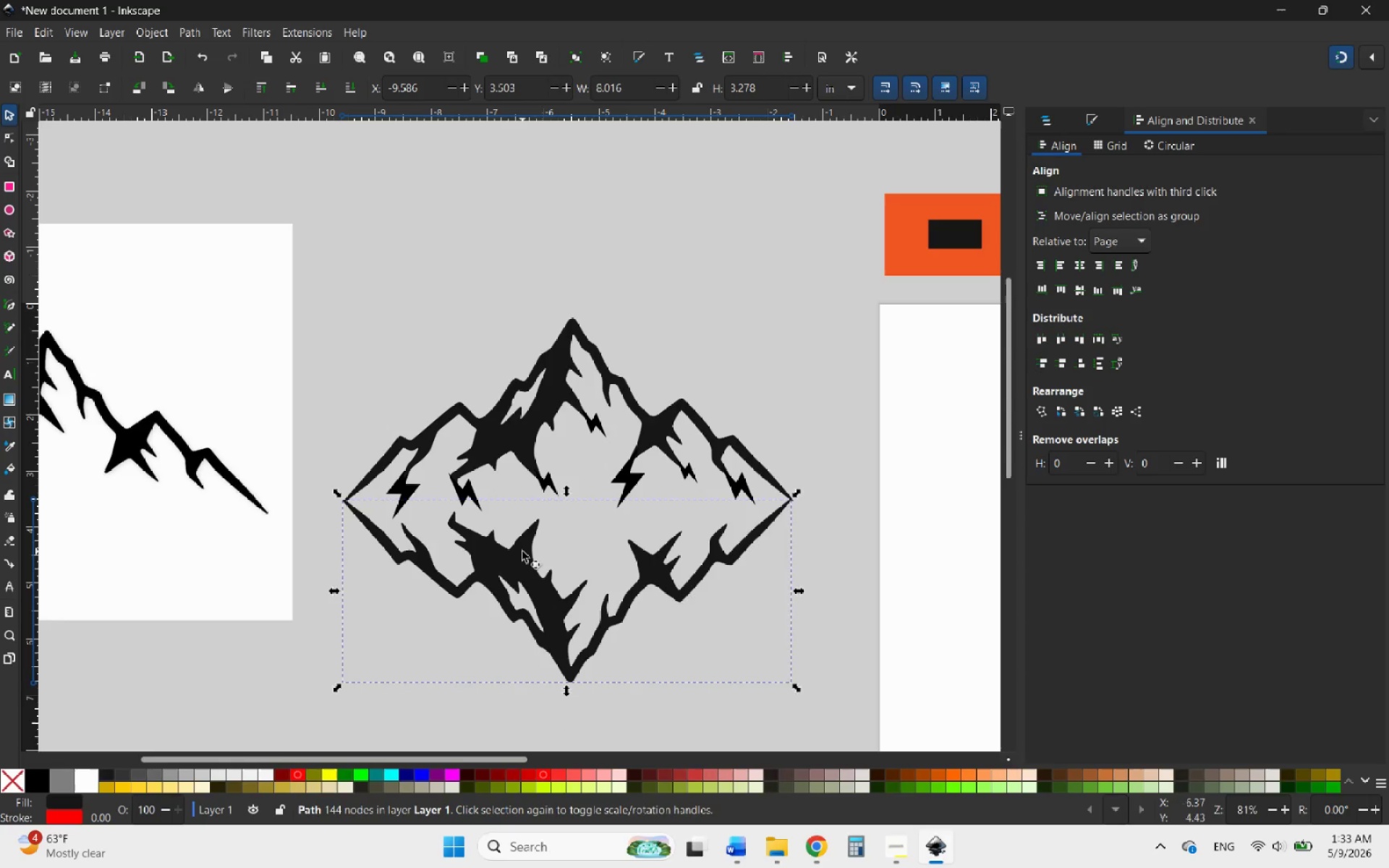 
hold_key(key=ControlLeft, duration=2.39)
 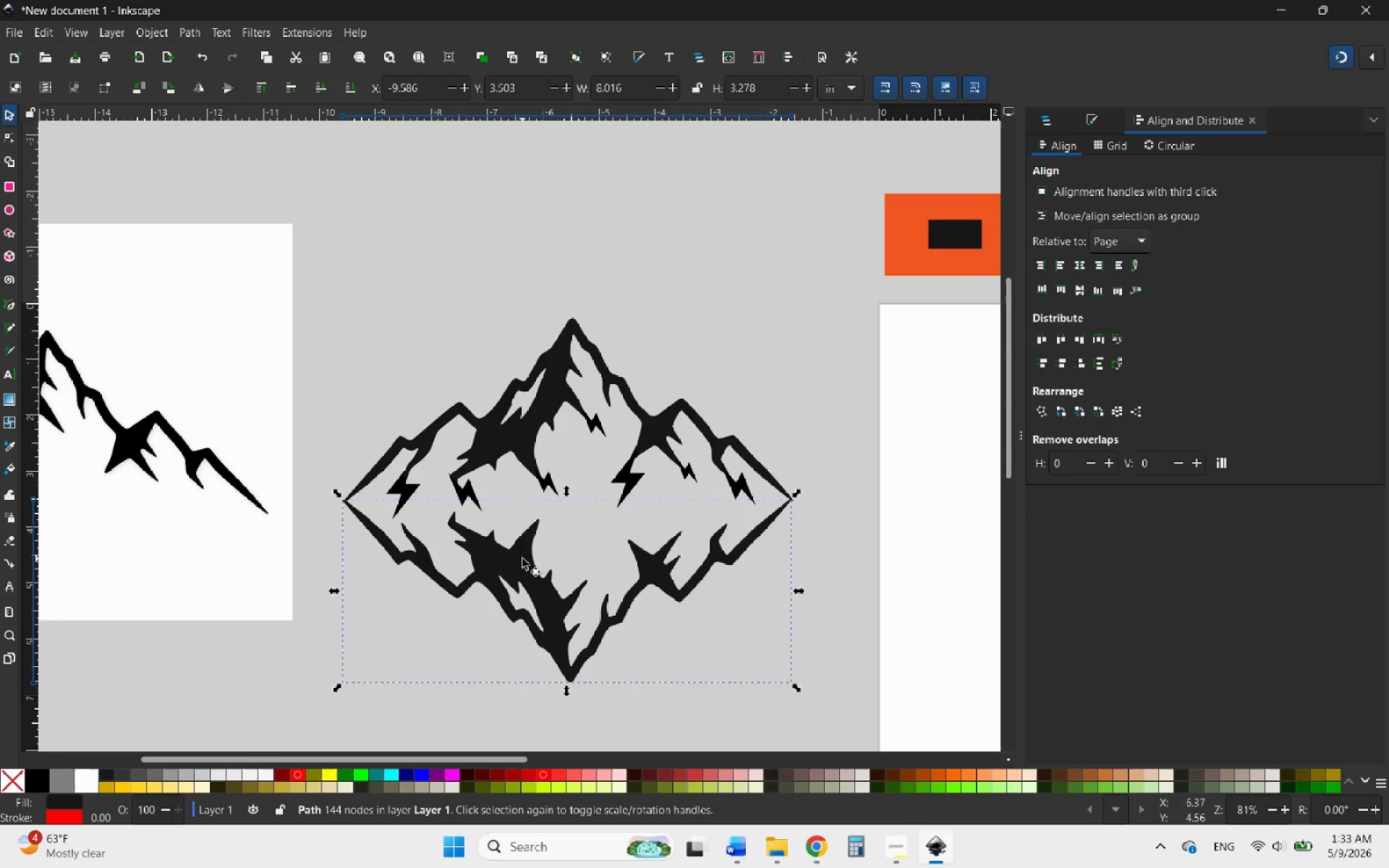 
wait(5.83)
 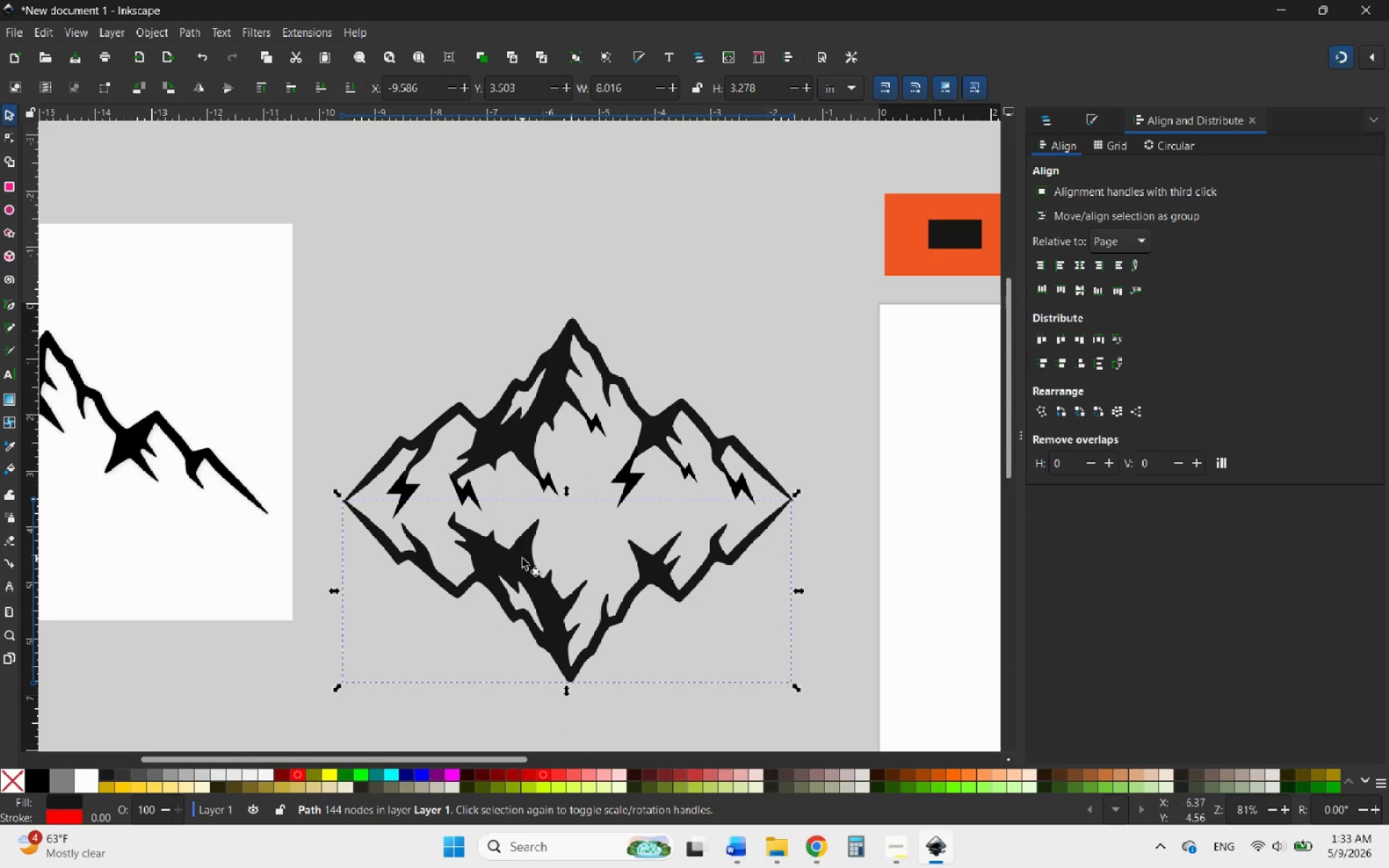 
hold_key(key=ControlLeft, duration=0.72)
scroll: coordinate [536, 554], scroll_direction: down, amount: 3.0
 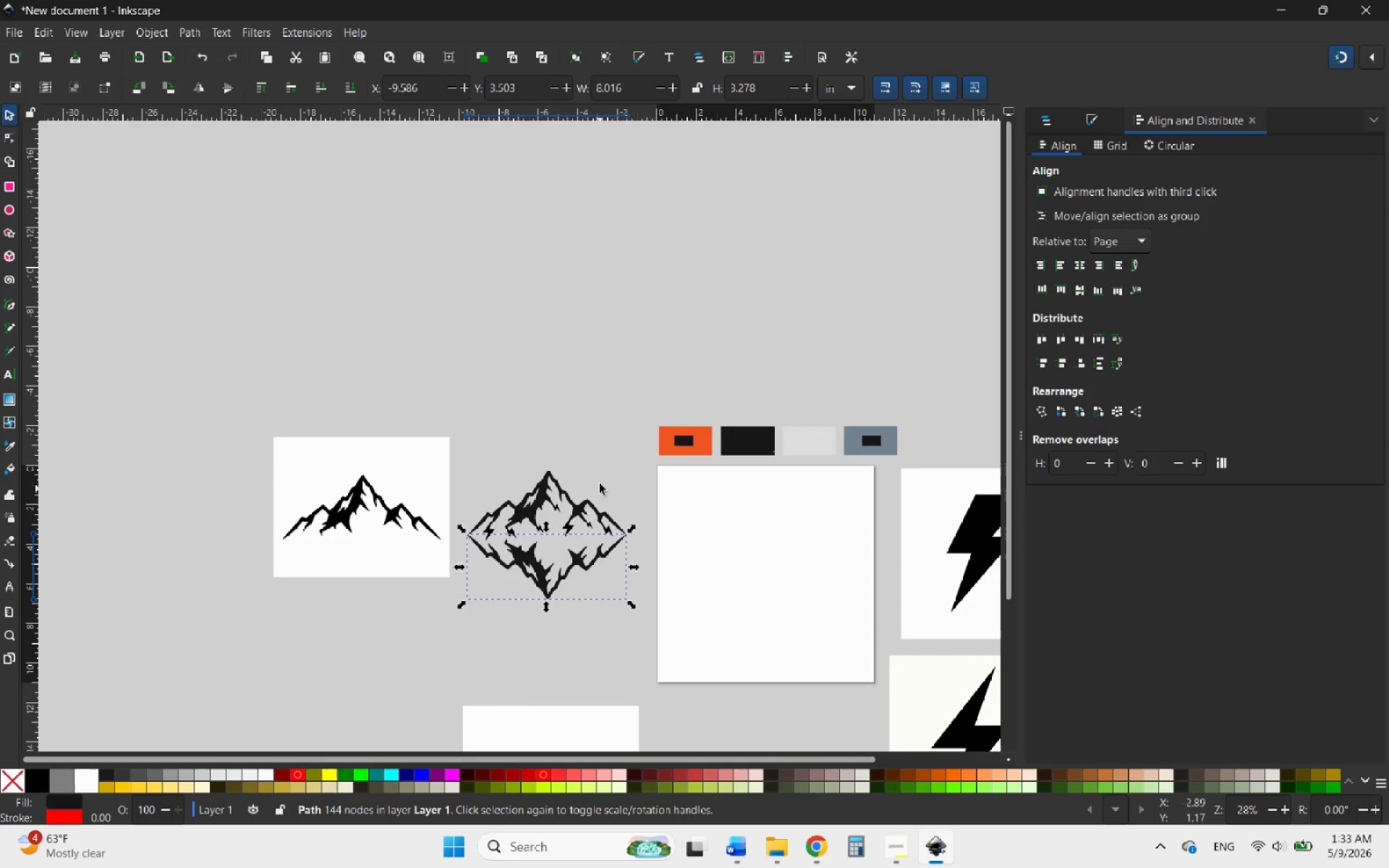 
hold_key(key=ControlLeft, duration=0.47)
scroll: coordinate [511, 393], scroll_direction: down, amount: 2.0
 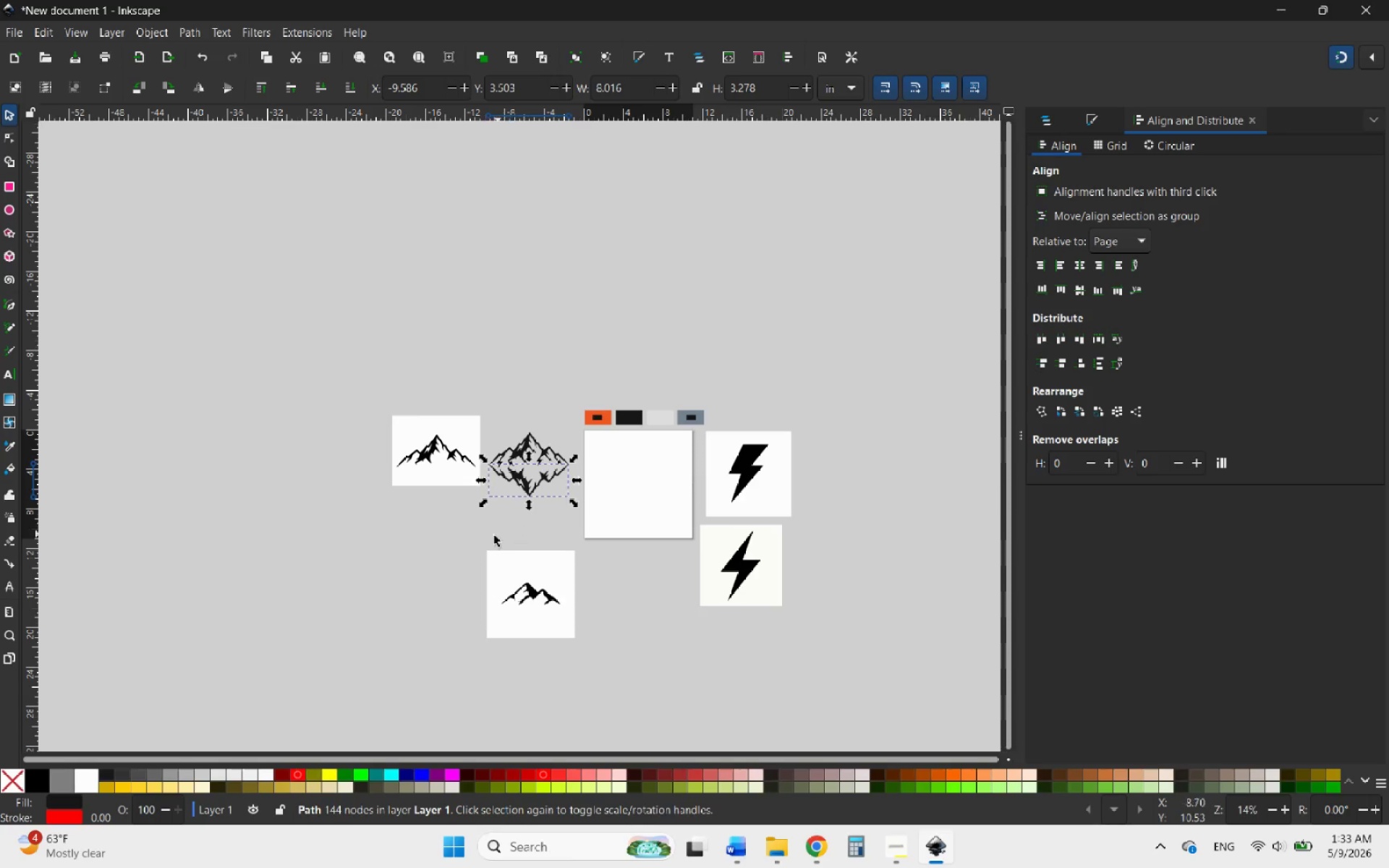 
left_click([477, 535])
 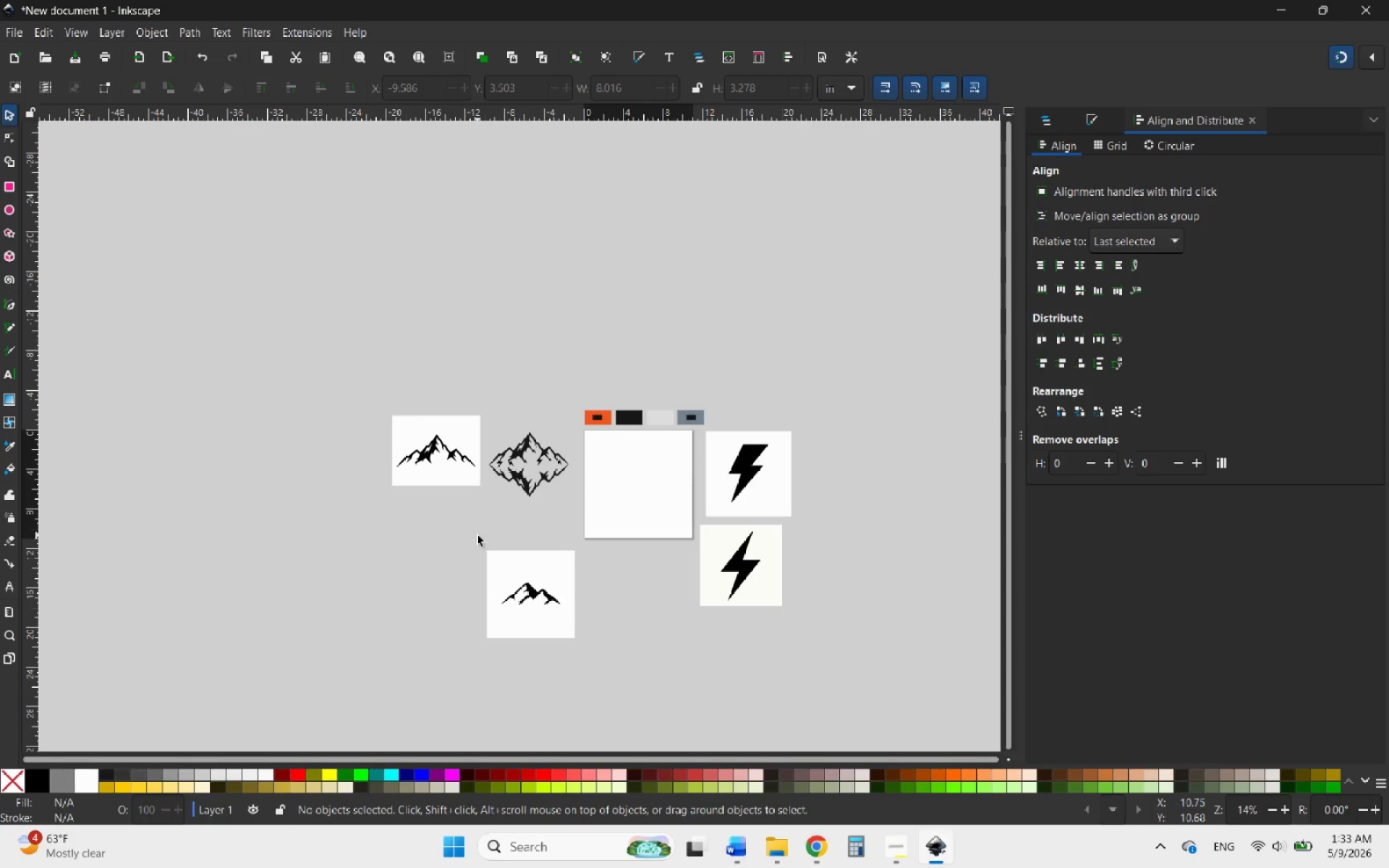 
hold_key(key=ControlLeft, duration=2.42)
scroll: coordinate [530, 636], scroll_direction: up, amount: 3.0
 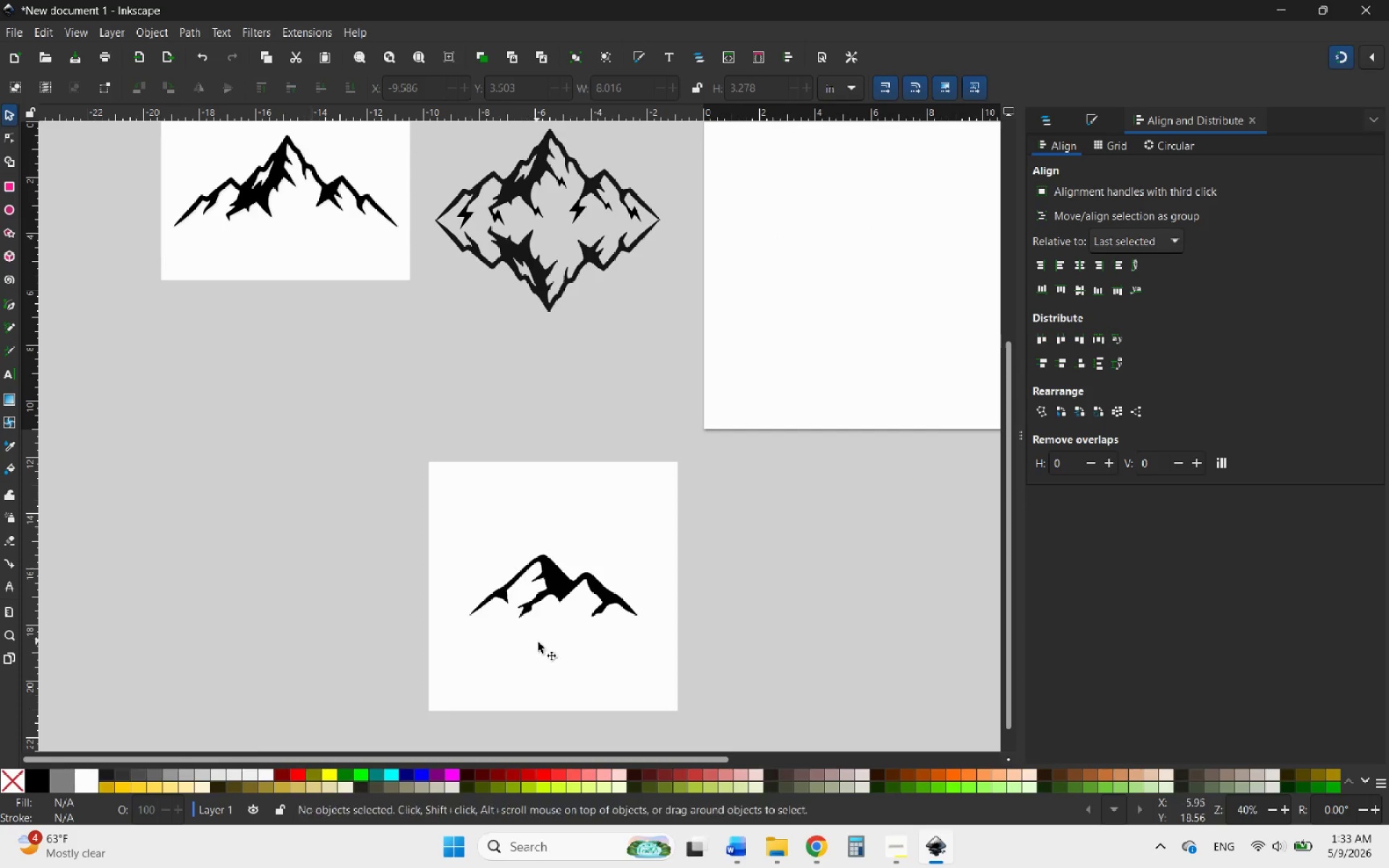 
hold_key(key=ControlLeft, duration=1.7)
scroll: coordinate [527, 611], scroll_direction: up, amount: 5.0
 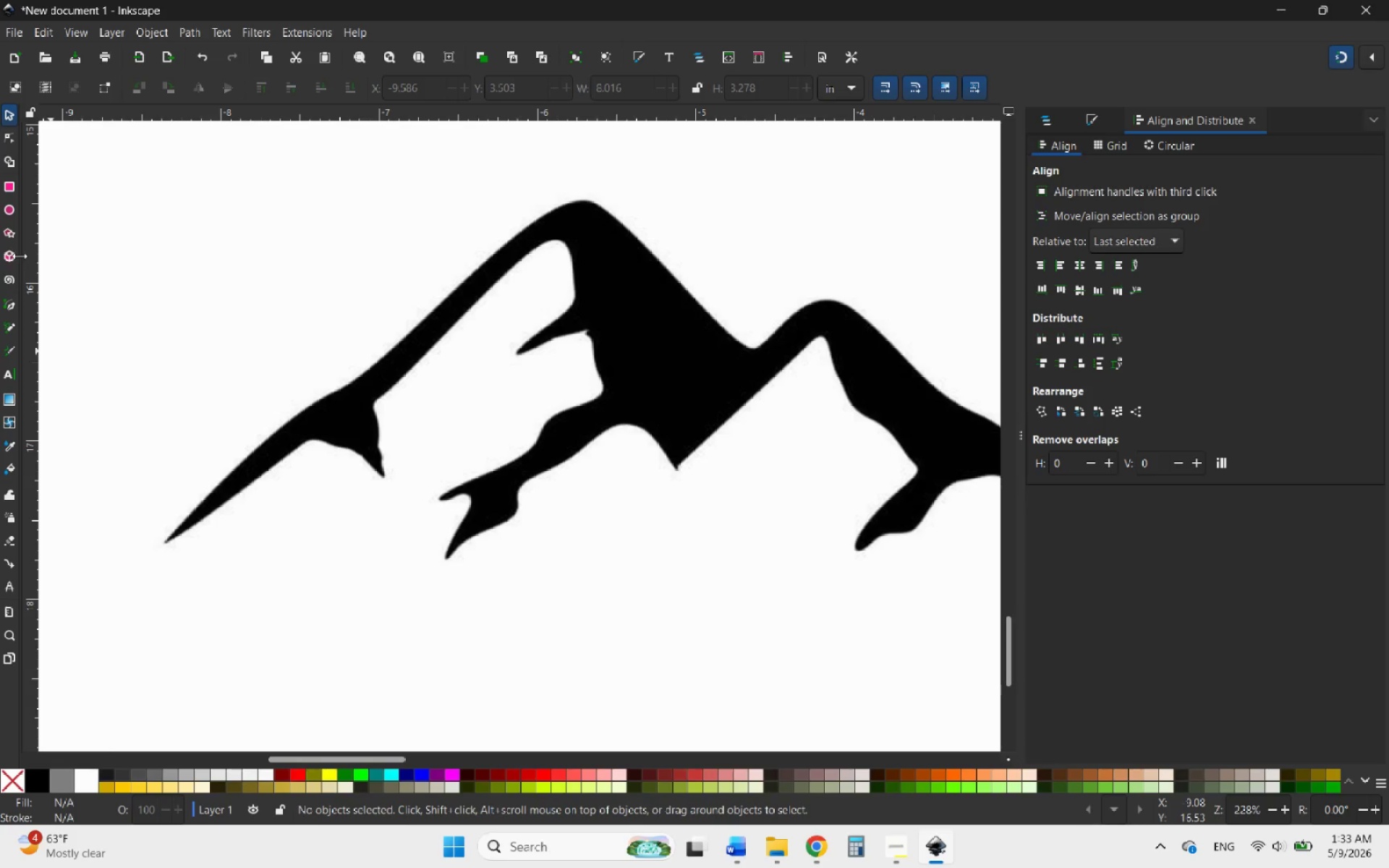 
wait(5.07)
 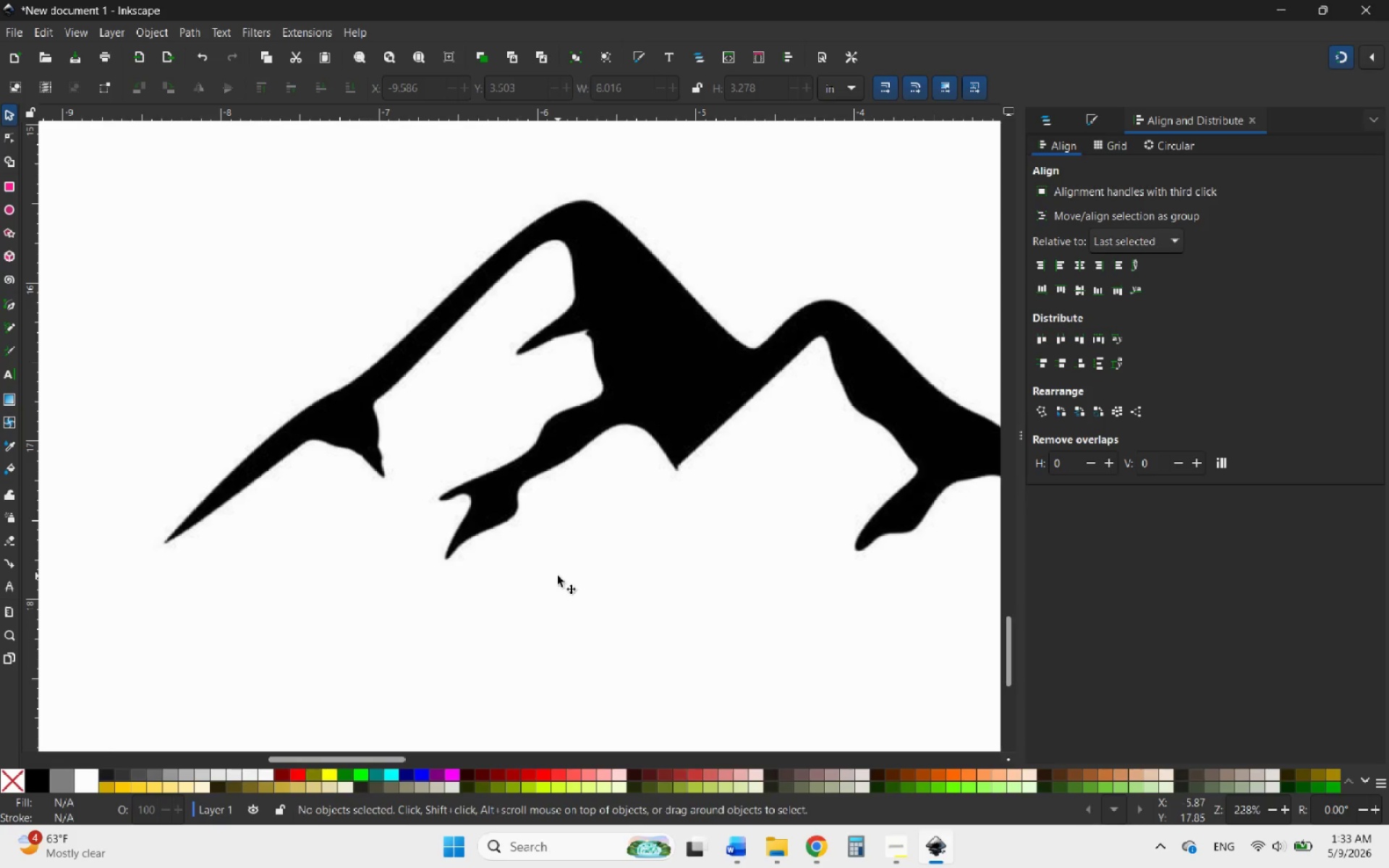 
left_click([7, 299])
 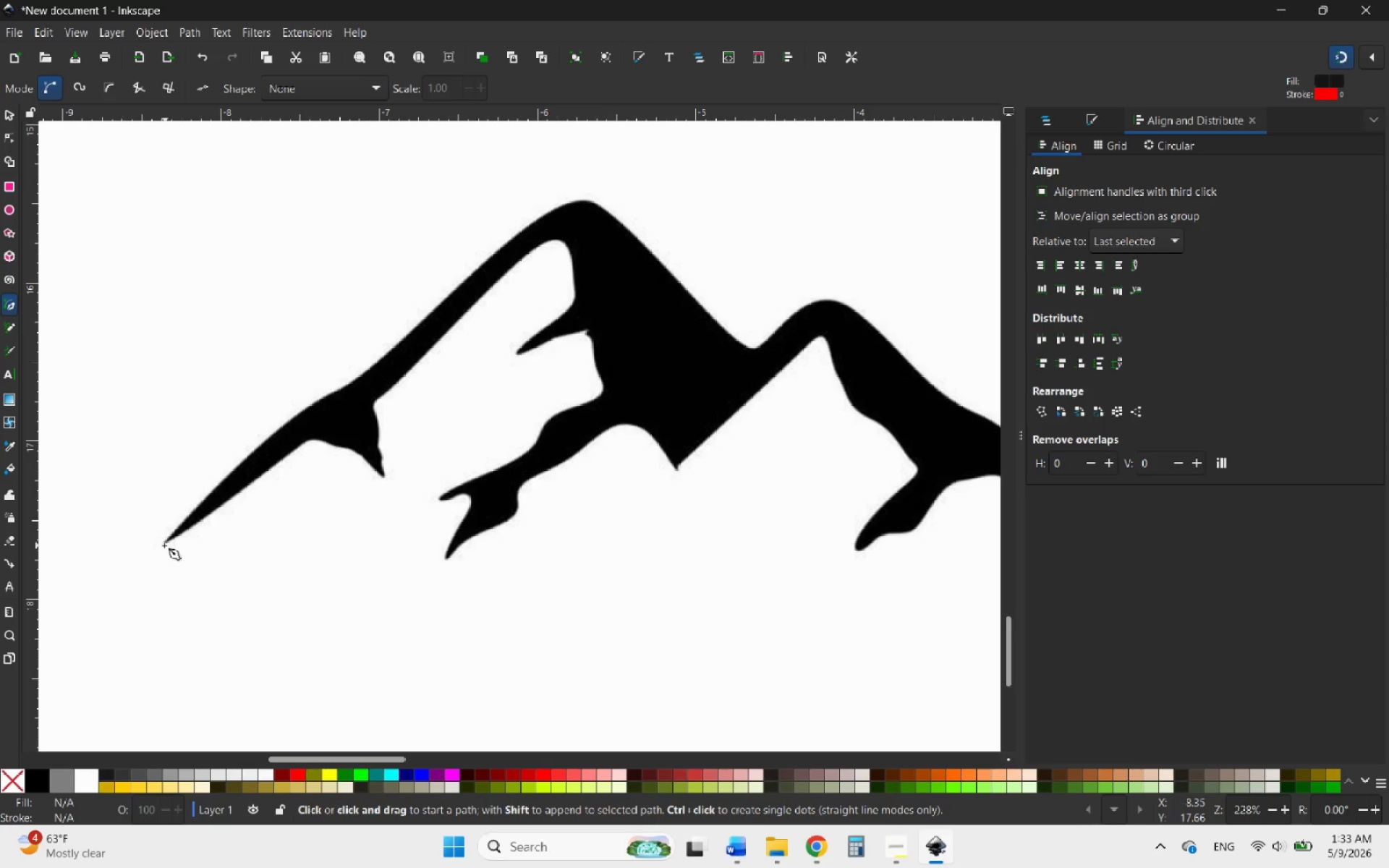 
left_click([163, 542])
 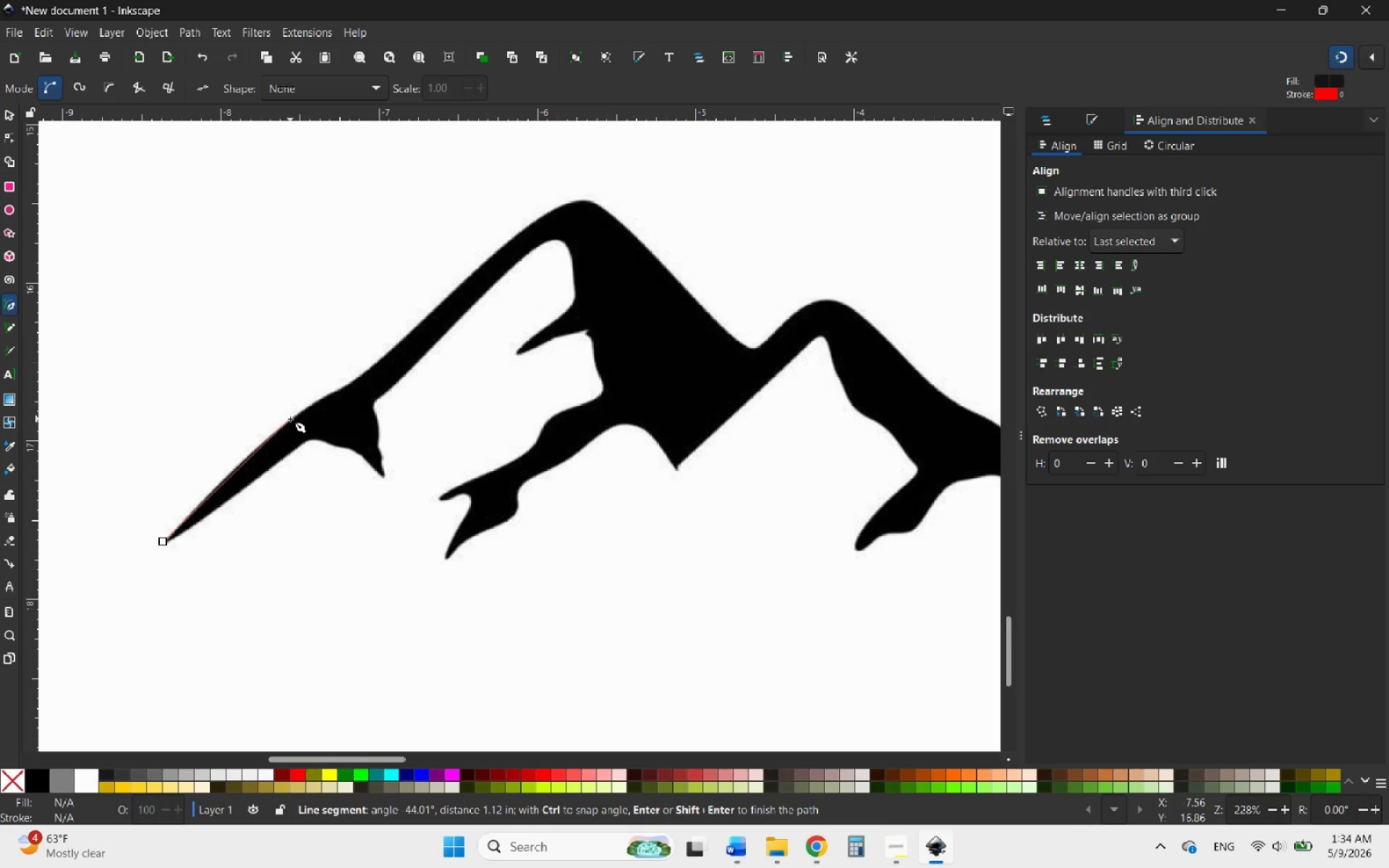 
left_click_drag(start_coordinate=[290, 419], to_coordinate=[318, 397])
 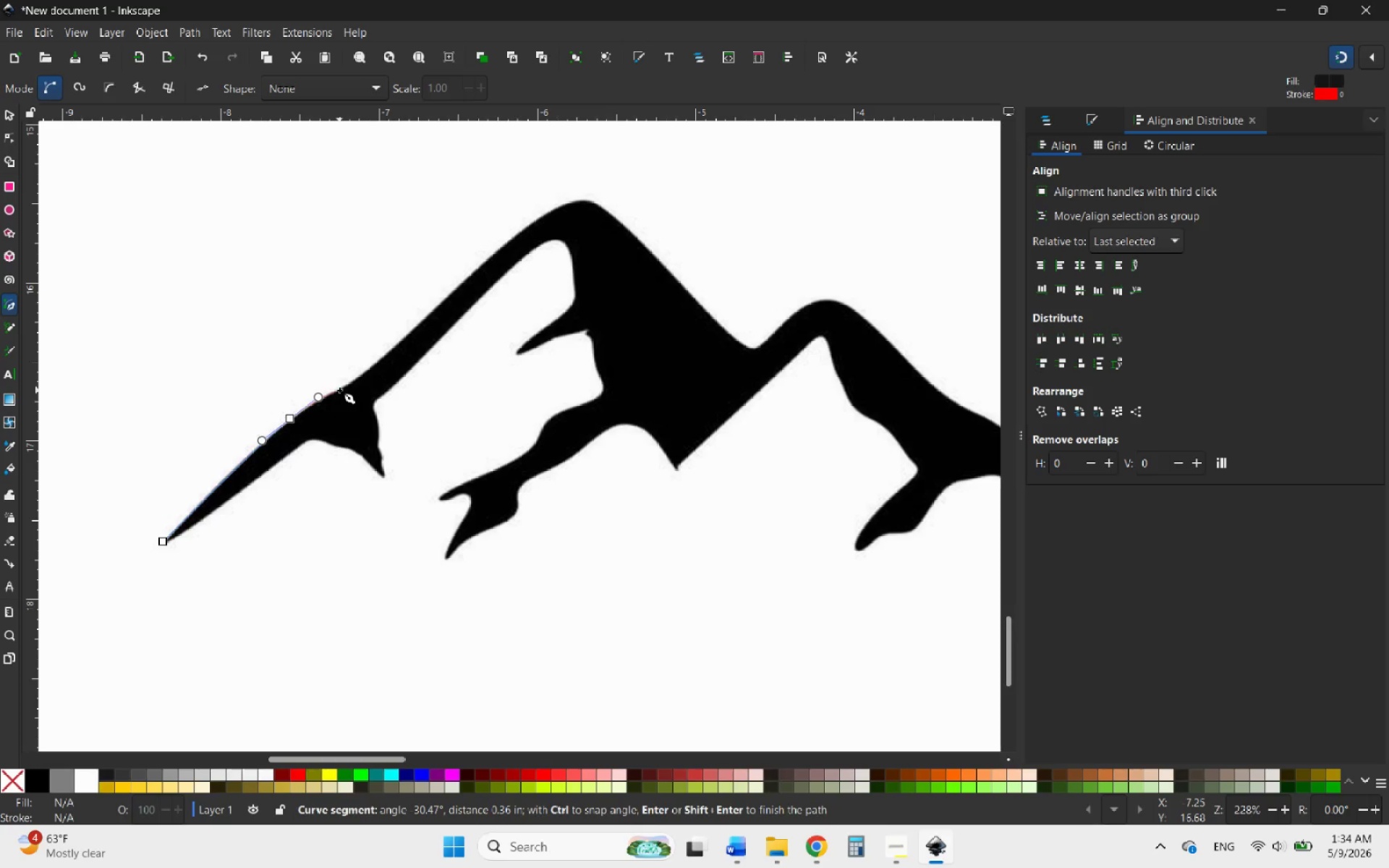 
left_click_drag(start_coordinate=[339, 390], to_coordinate=[362, 378])
 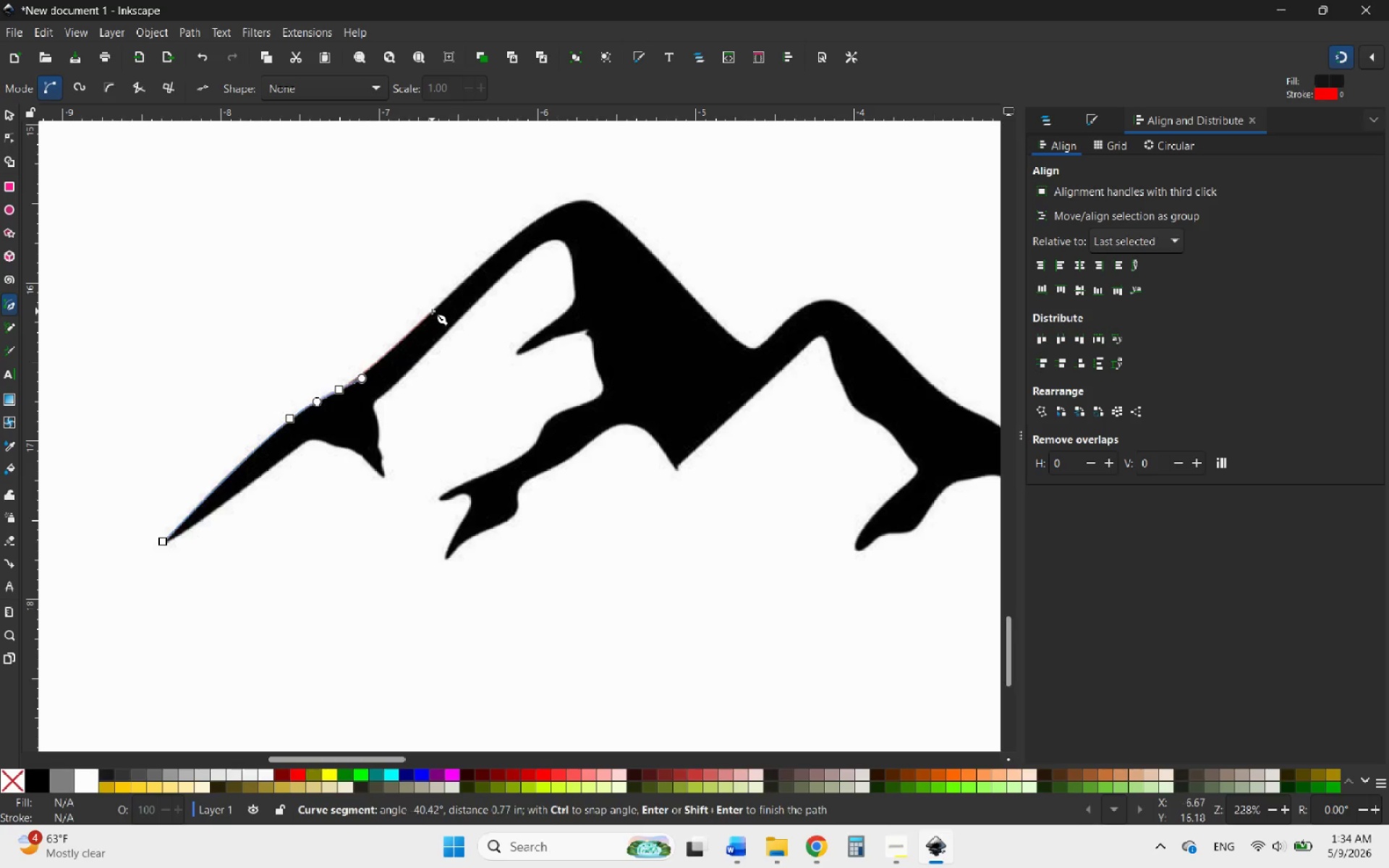 
left_click_drag(start_coordinate=[437, 307], to_coordinate=[454, 284])
 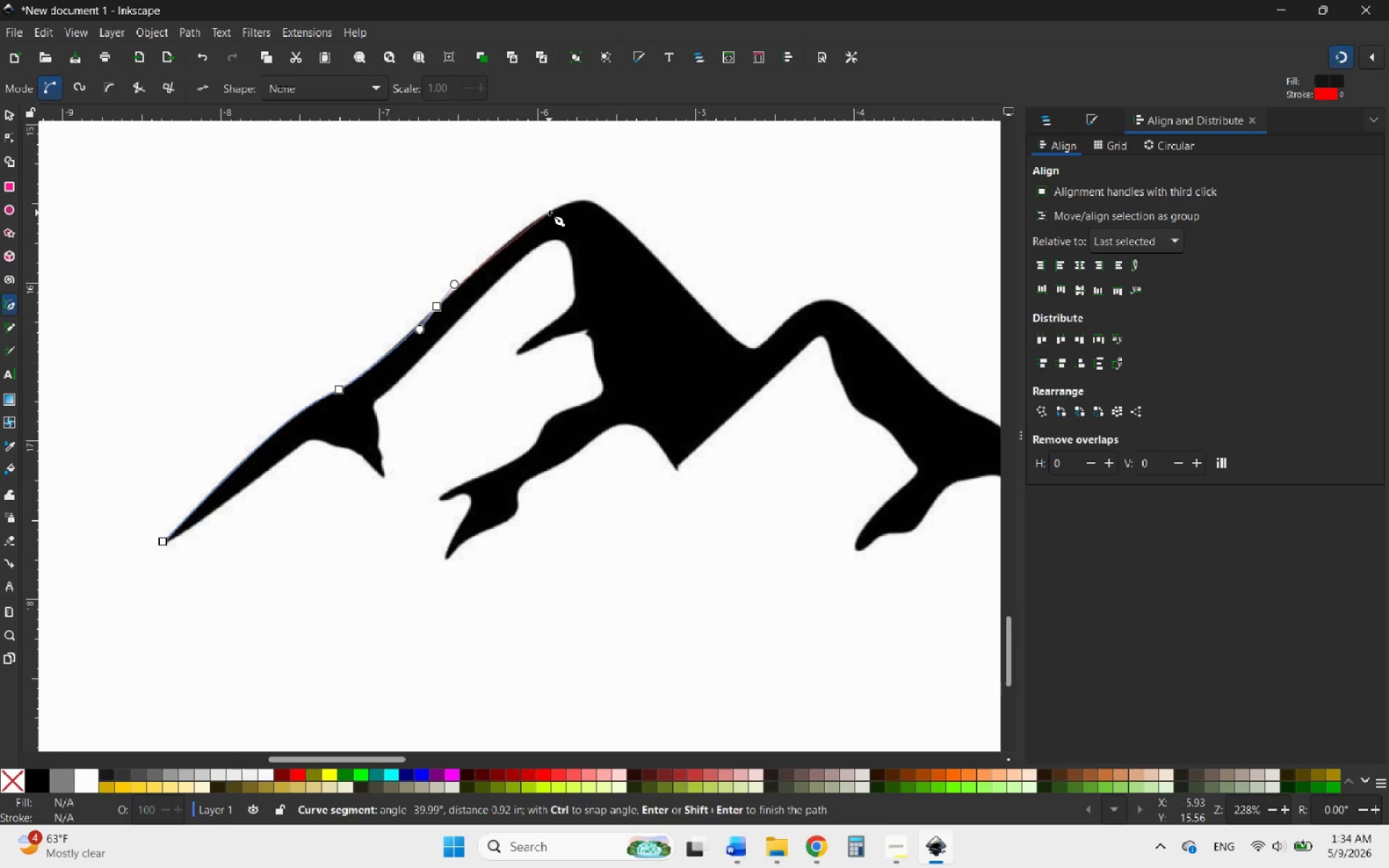 
left_click_drag(start_coordinate=[549, 213], to_coordinate=[570, 204])
 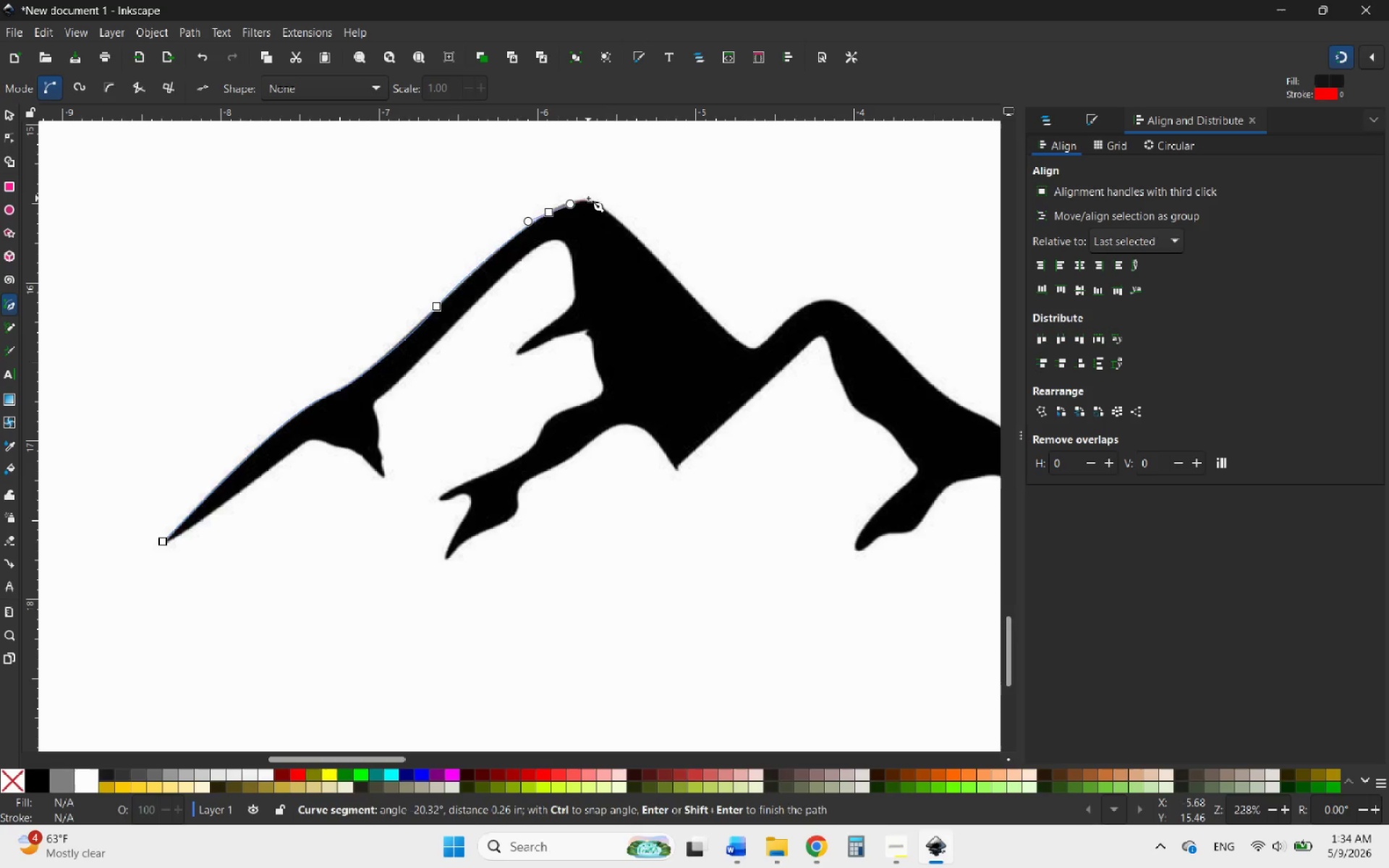 
left_click_drag(start_coordinate=[587, 200], to_coordinate=[603, 197])
 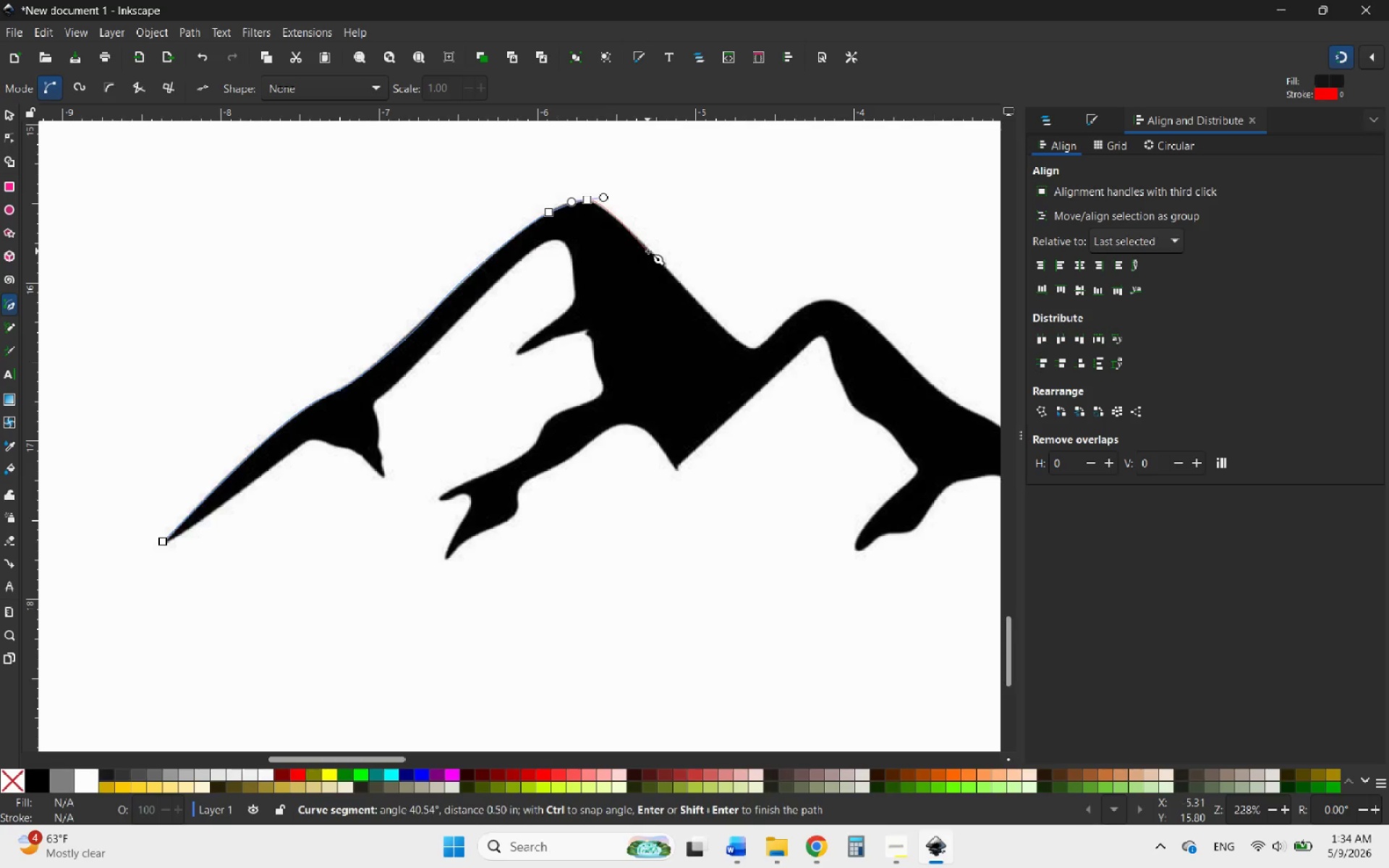 
left_click_drag(start_coordinate=[651, 252], to_coordinate=[659, 262])
 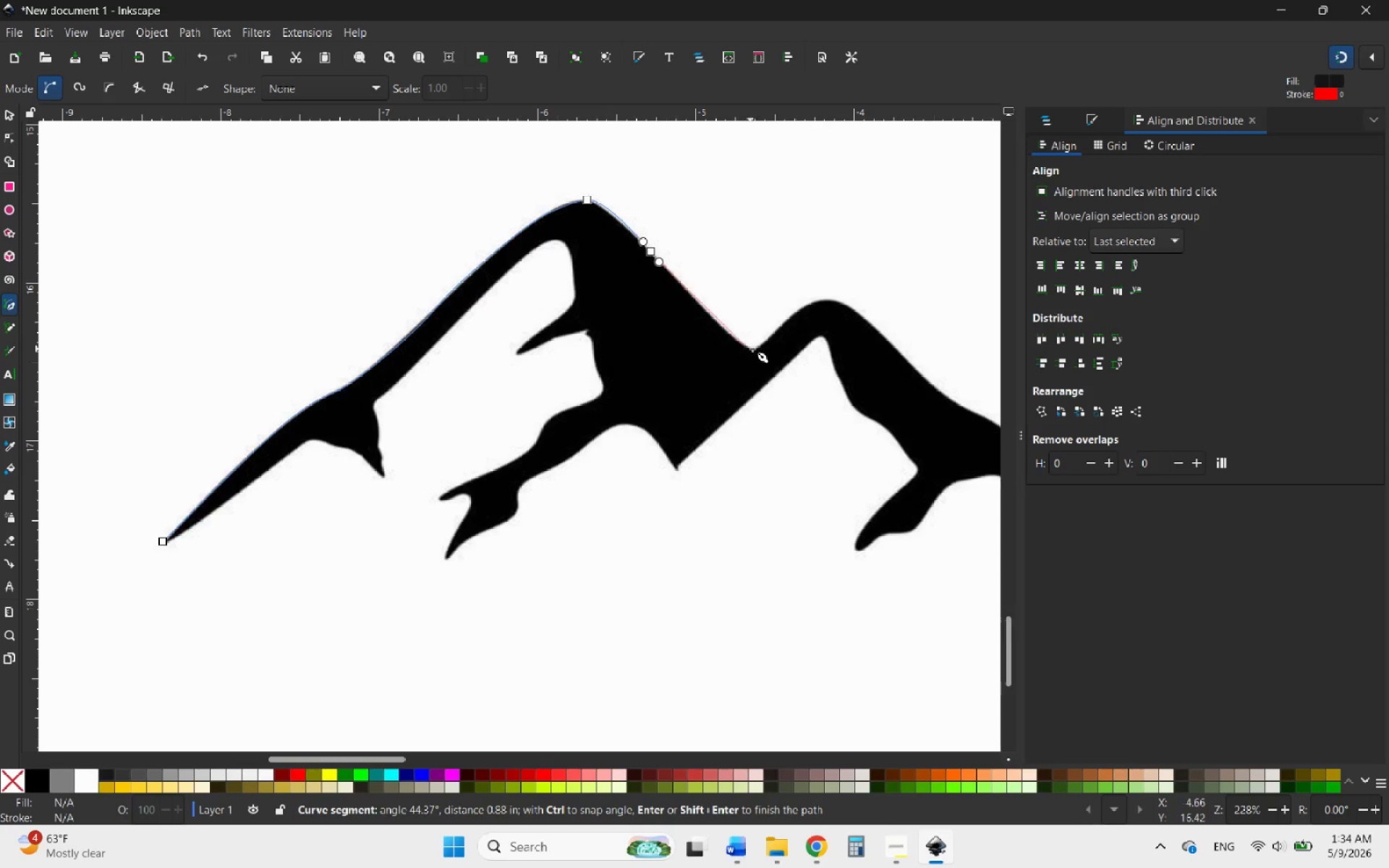 
left_click_drag(start_coordinate=[753, 349], to_coordinate=[769, 349])
 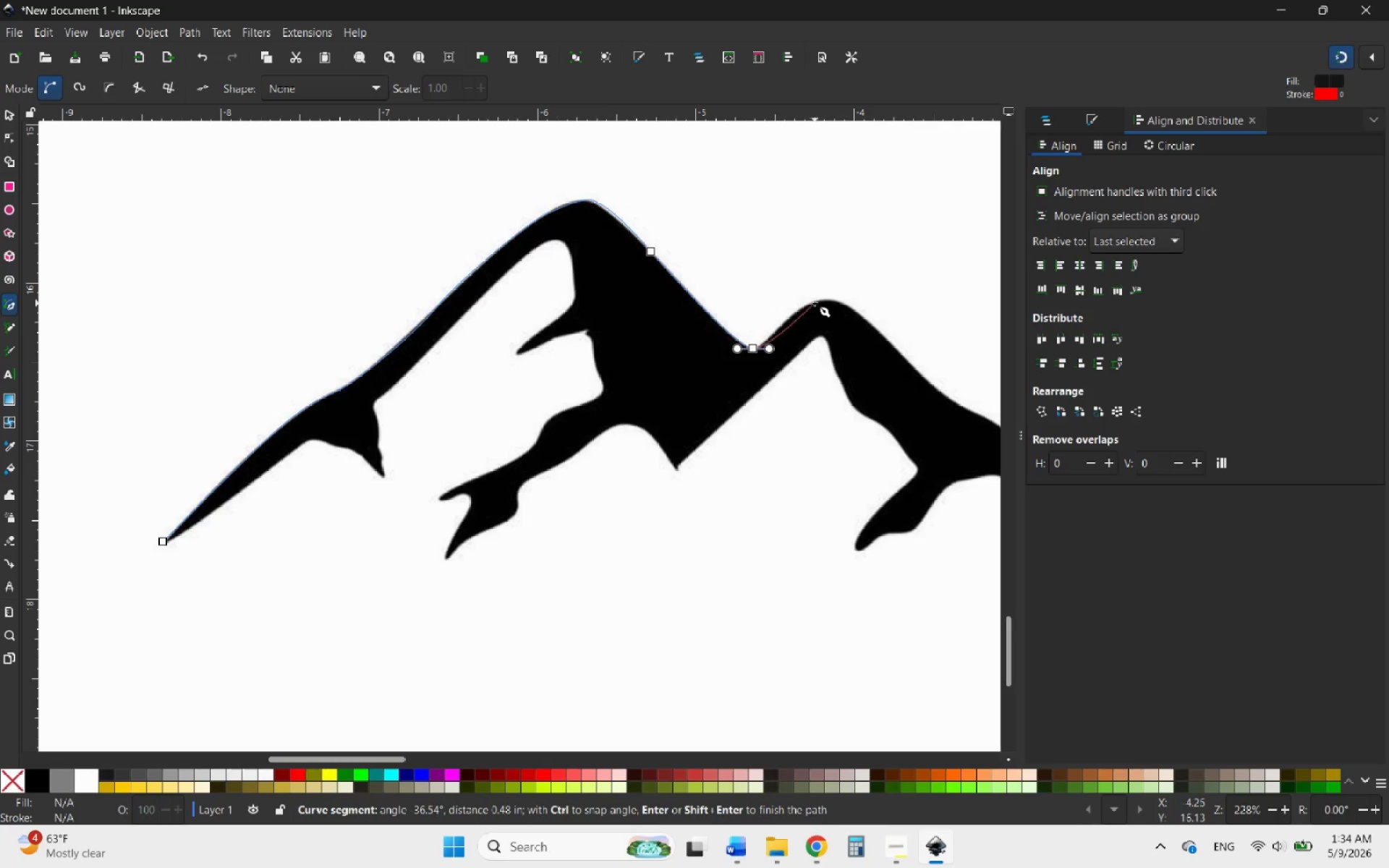 
left_click_drag(start_coordinate=[820, 303], to_coordinate=[843, 302])
 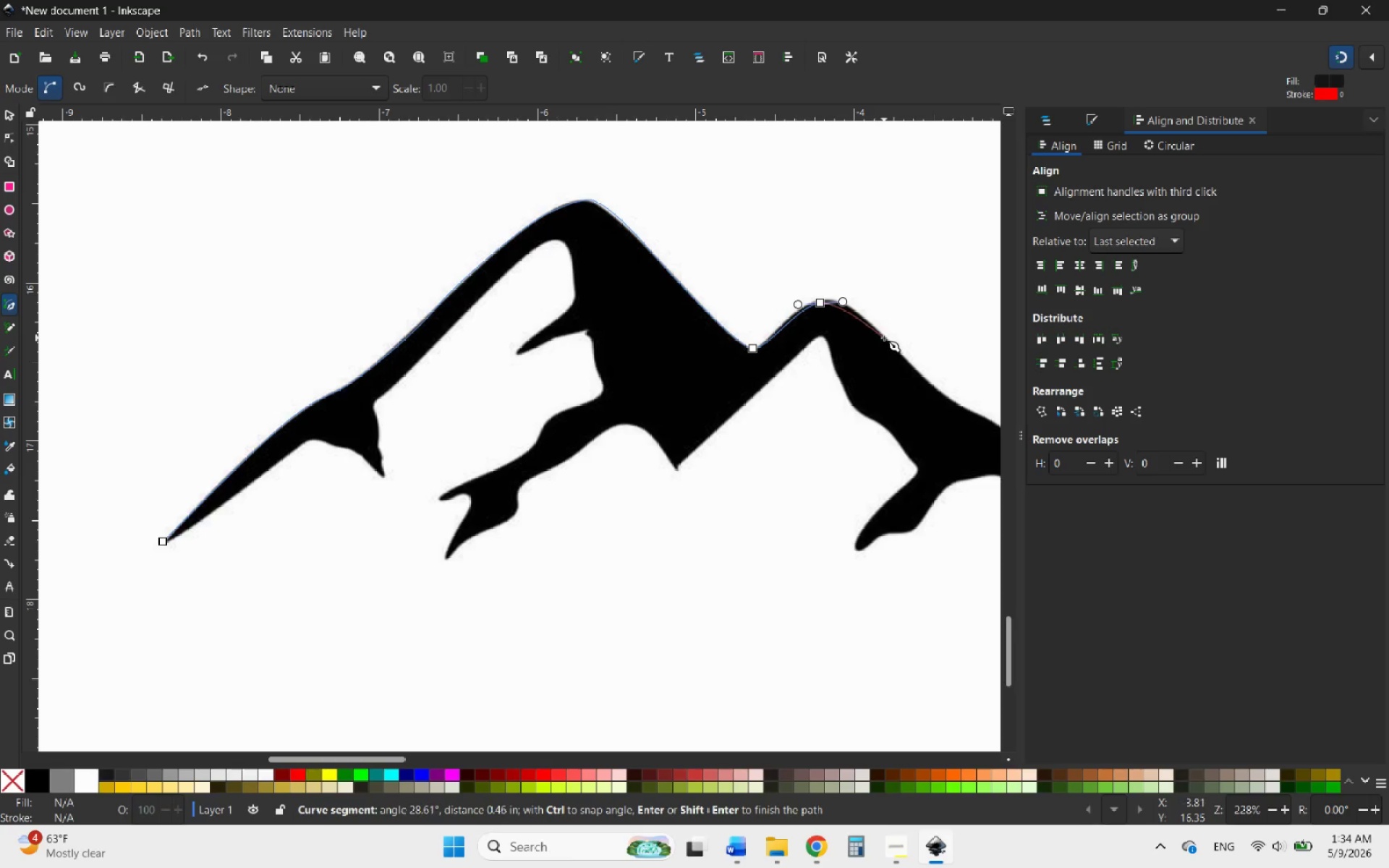 
left_click_drag(start_coordinate=[888, 340], to_coordinate=[933, 383])
 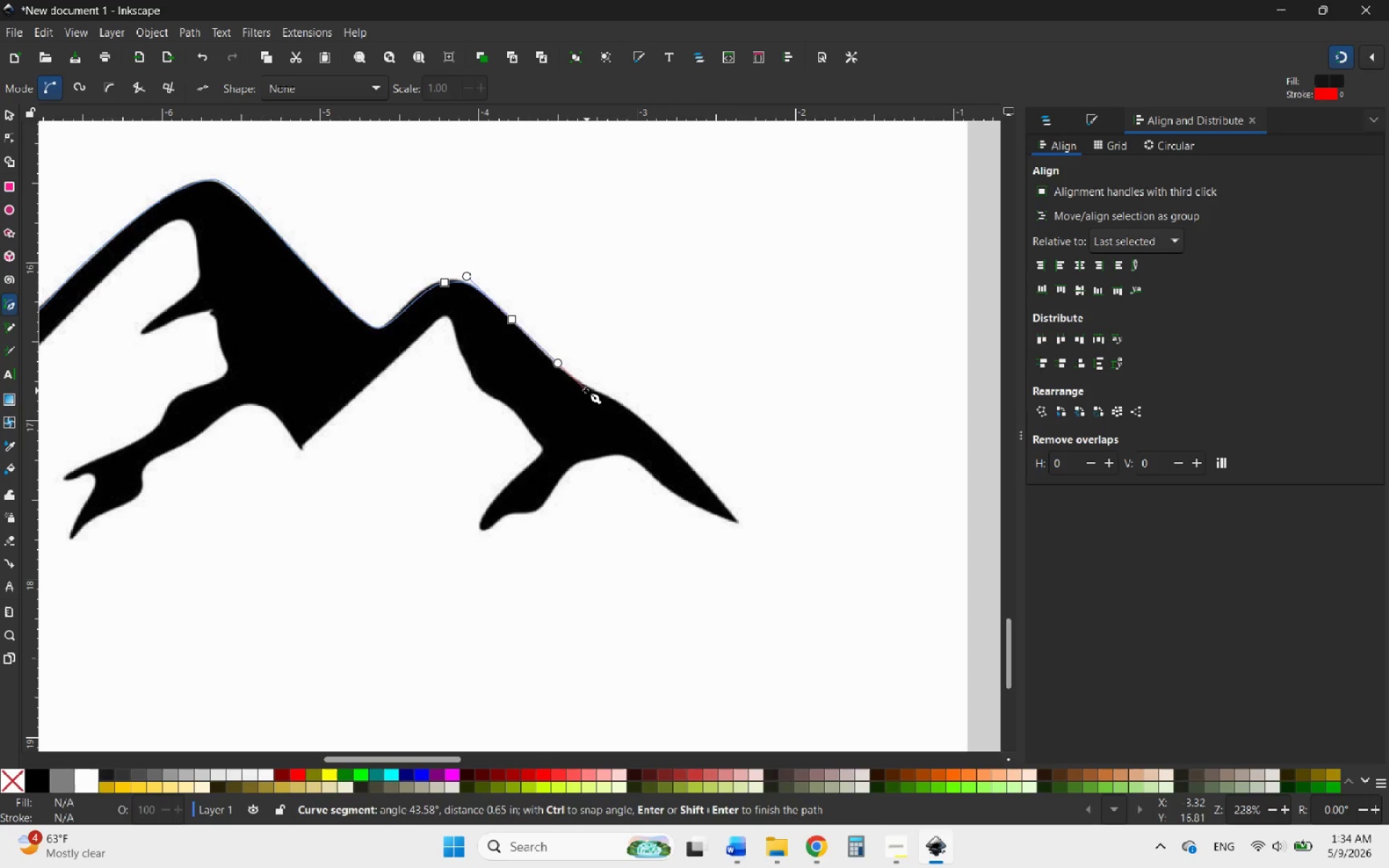 
left_click_drag(start_coordinate=[583, 388], to_coordinate=[603, 400])
 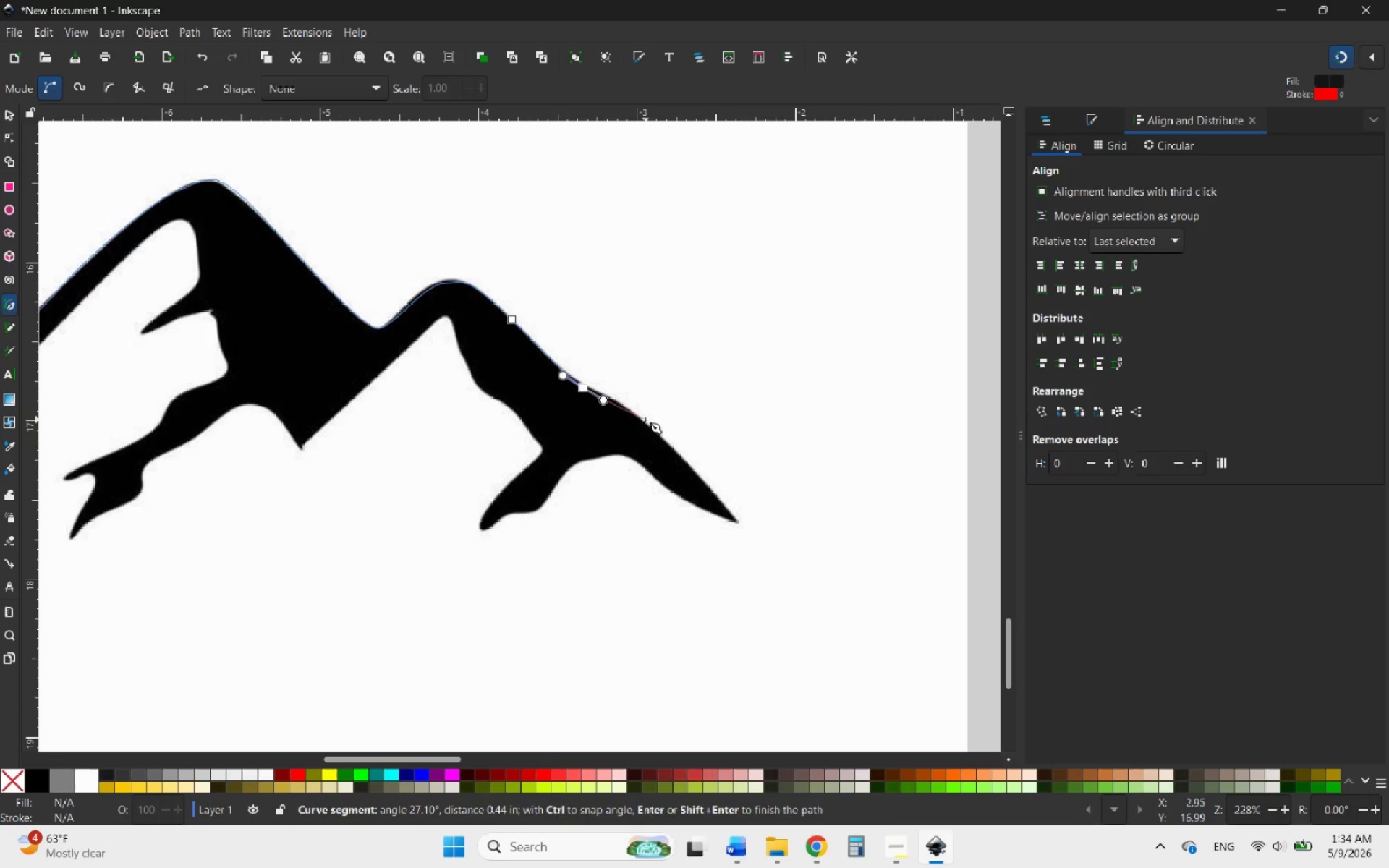 
left_click_drag(start_coordinate=[654, 427], to_coordinate=[700, 469])
 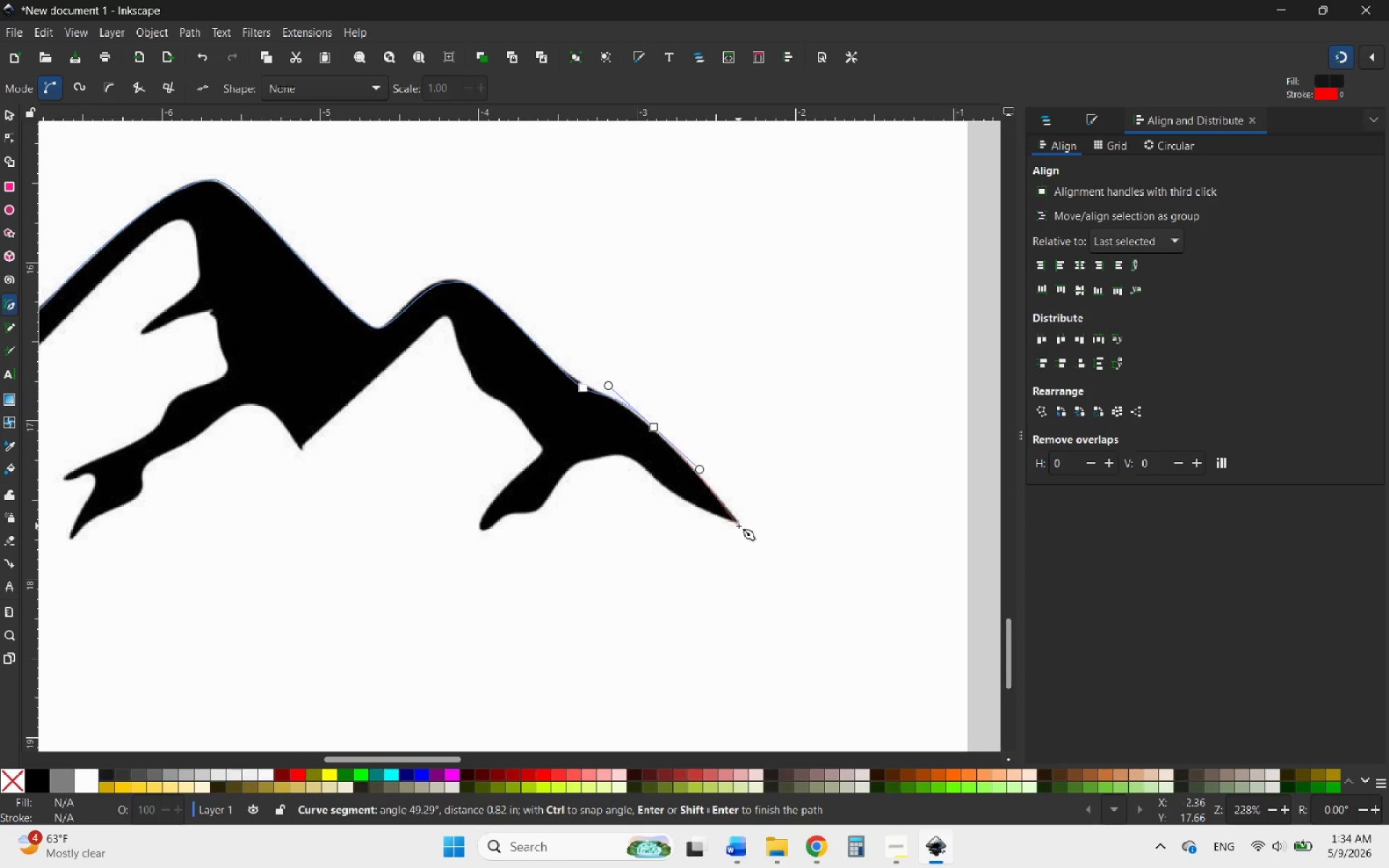 
left_click([740, 526])
 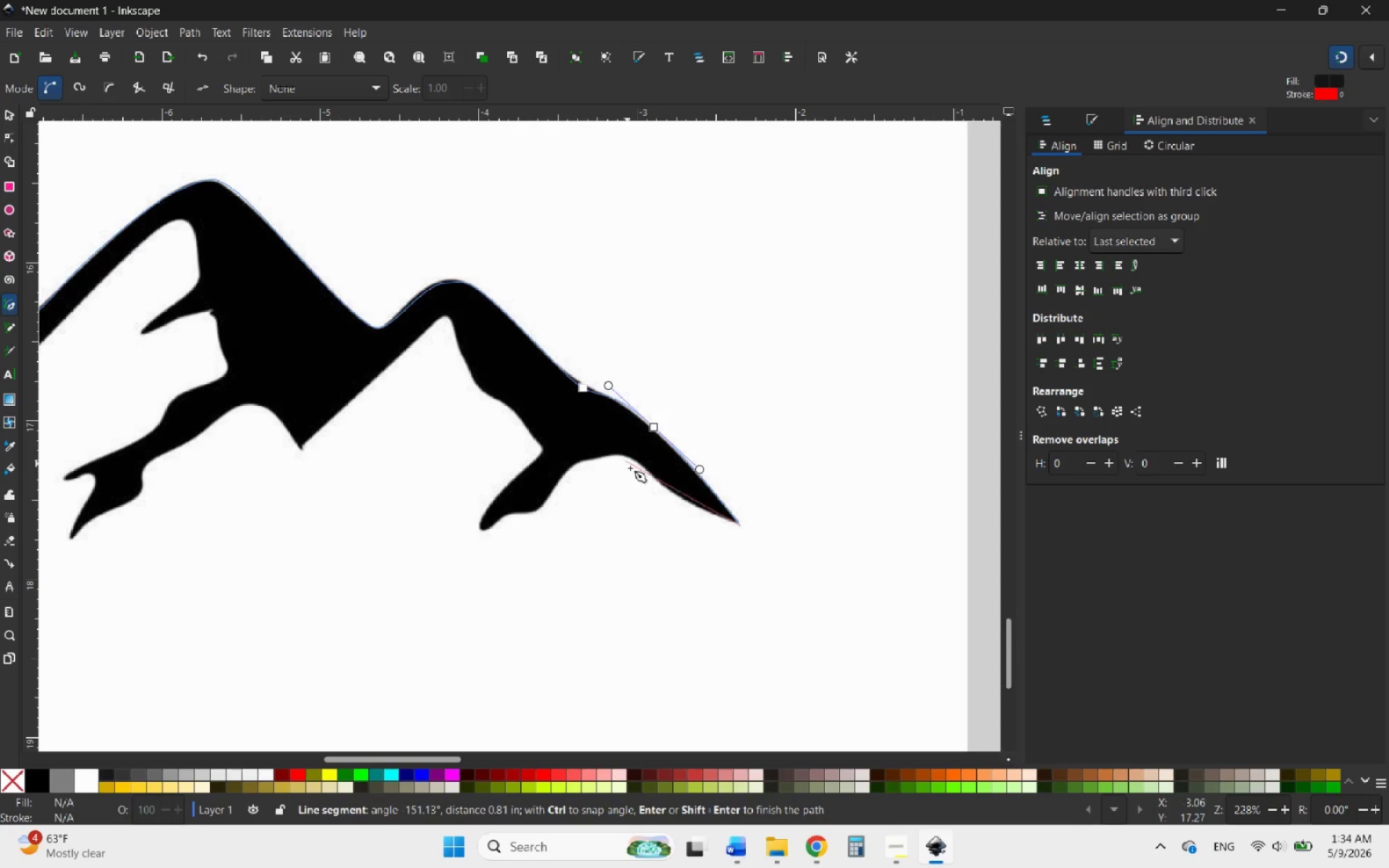 
left_click_drag(start_coordinate=[632, 461], to_coordinate=[595, 432])
 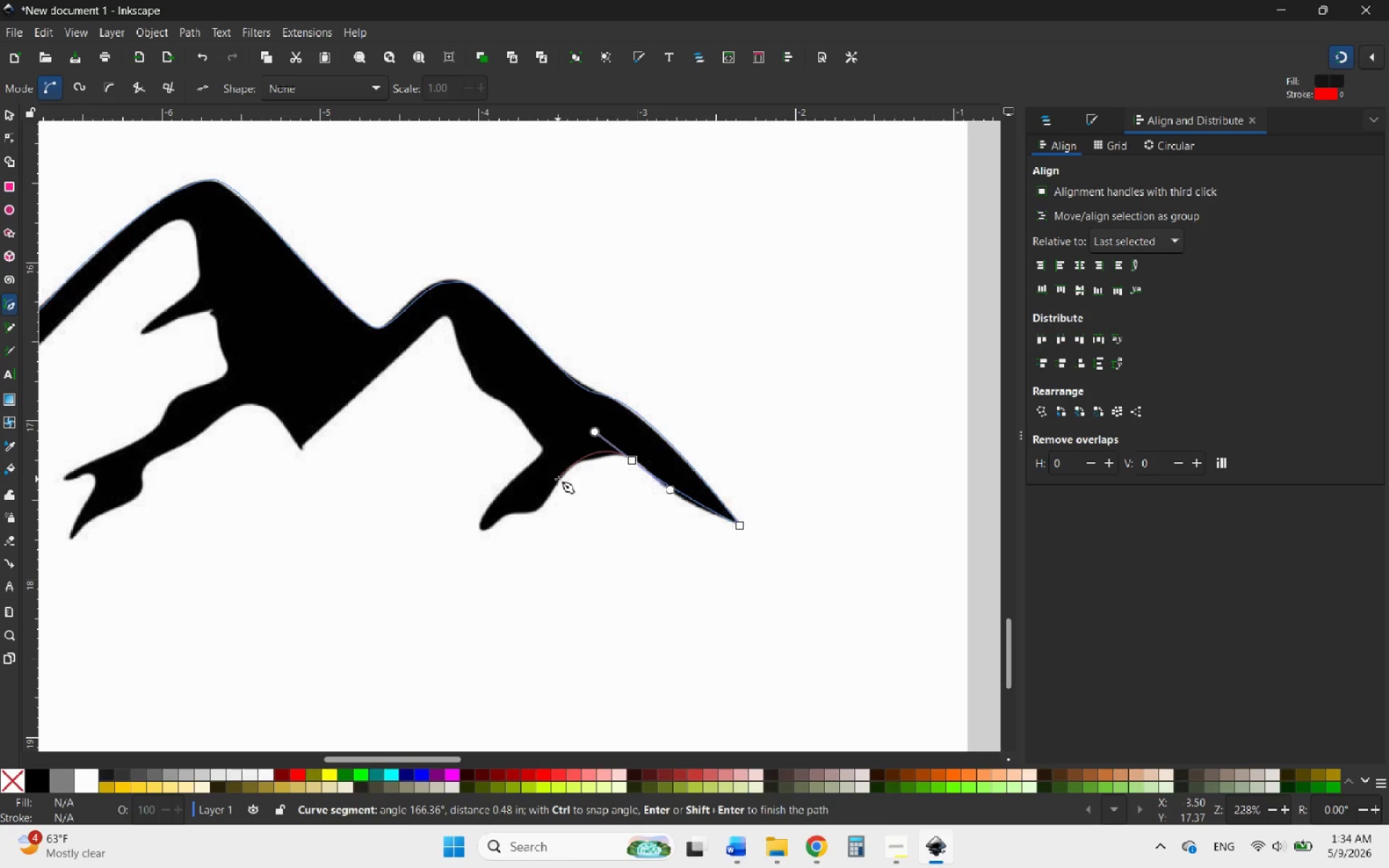 
left_click_drag(start_coordinate=[558, 485], to_coordinate=[550, 501])
 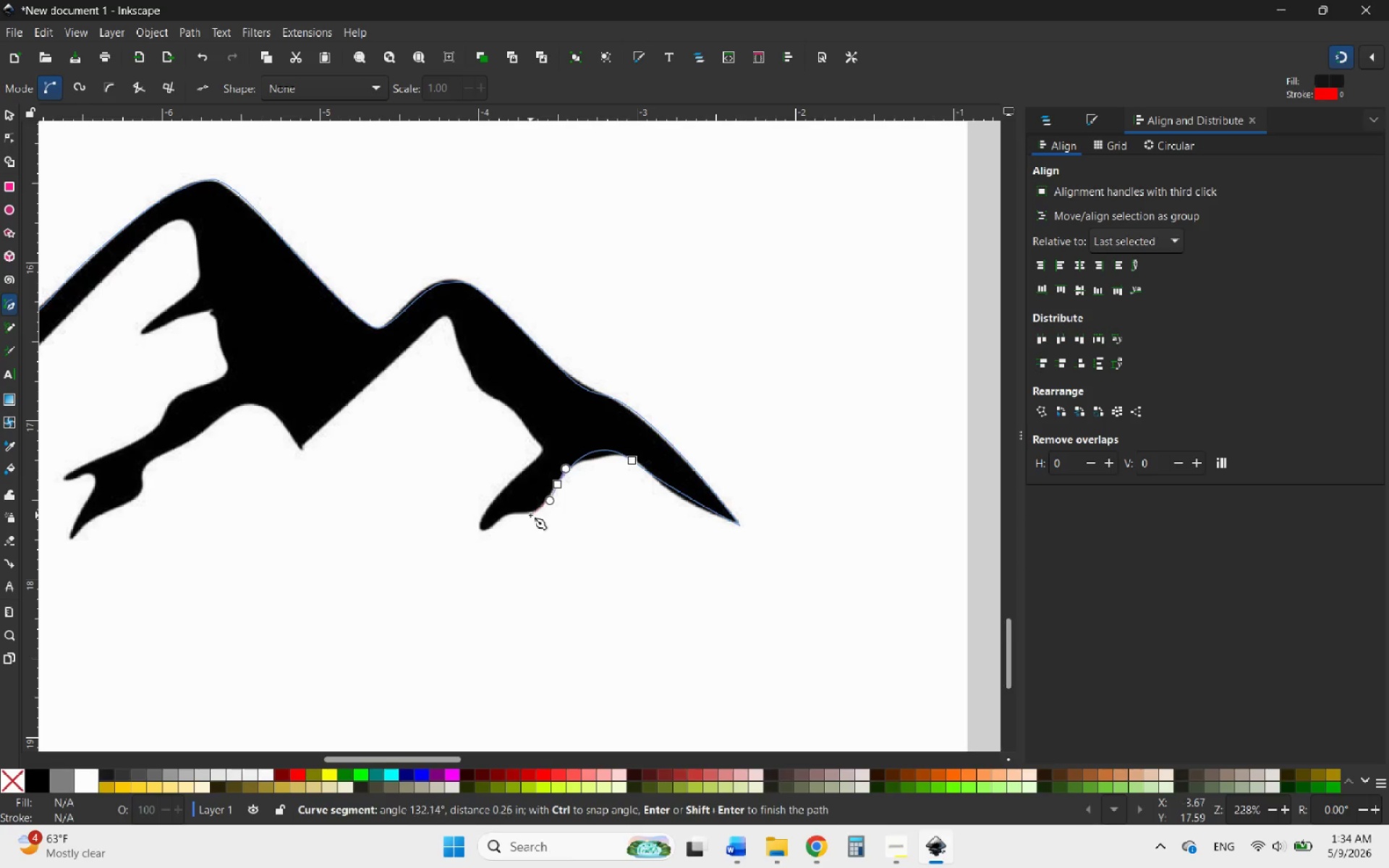 
left_click_drag(start_coordinate=[528, 514], to_coordinate=[514, 514])
 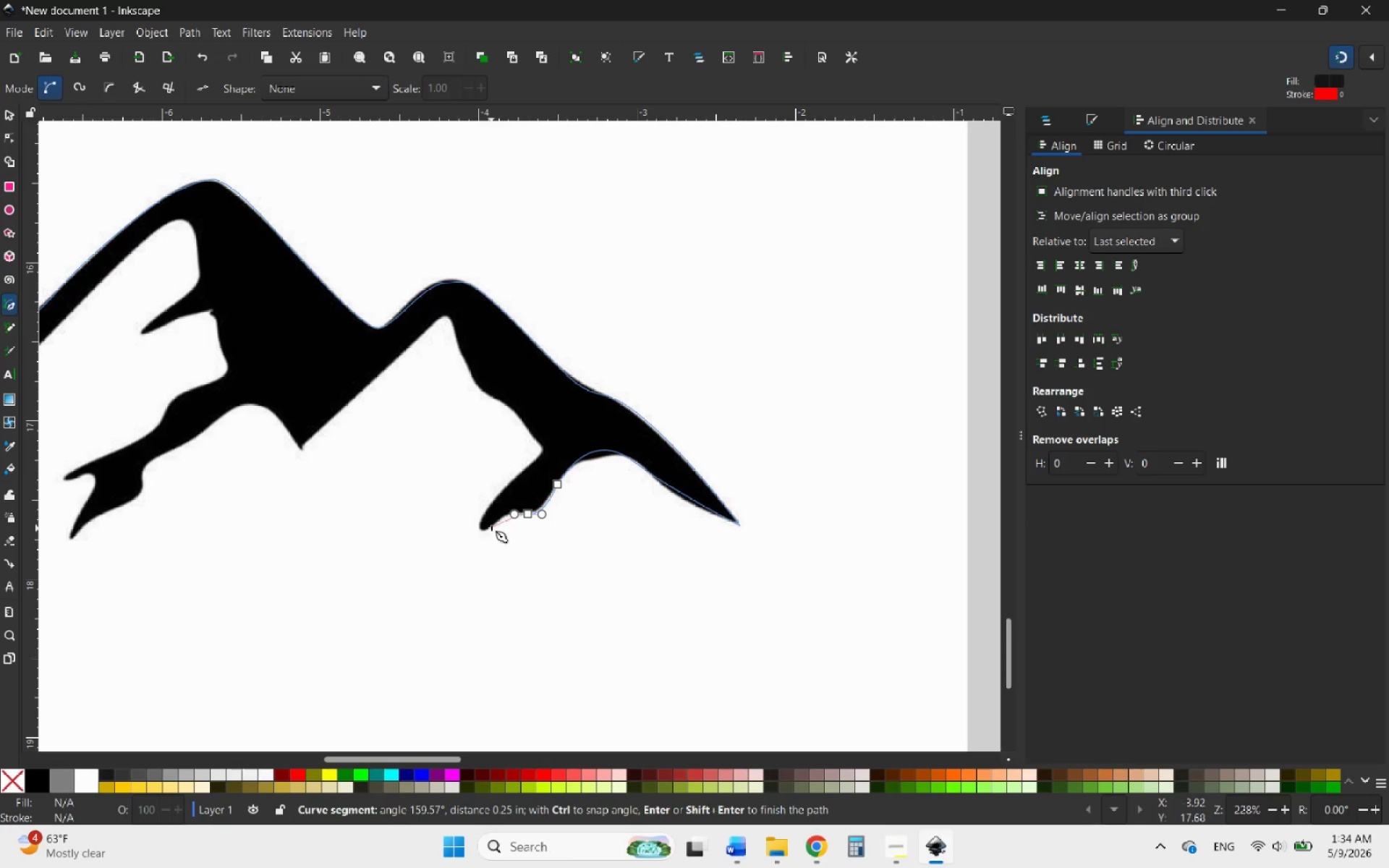 
left_click_drag(start_coordinate=[488, 529], to_coordinate=[474, 547])
 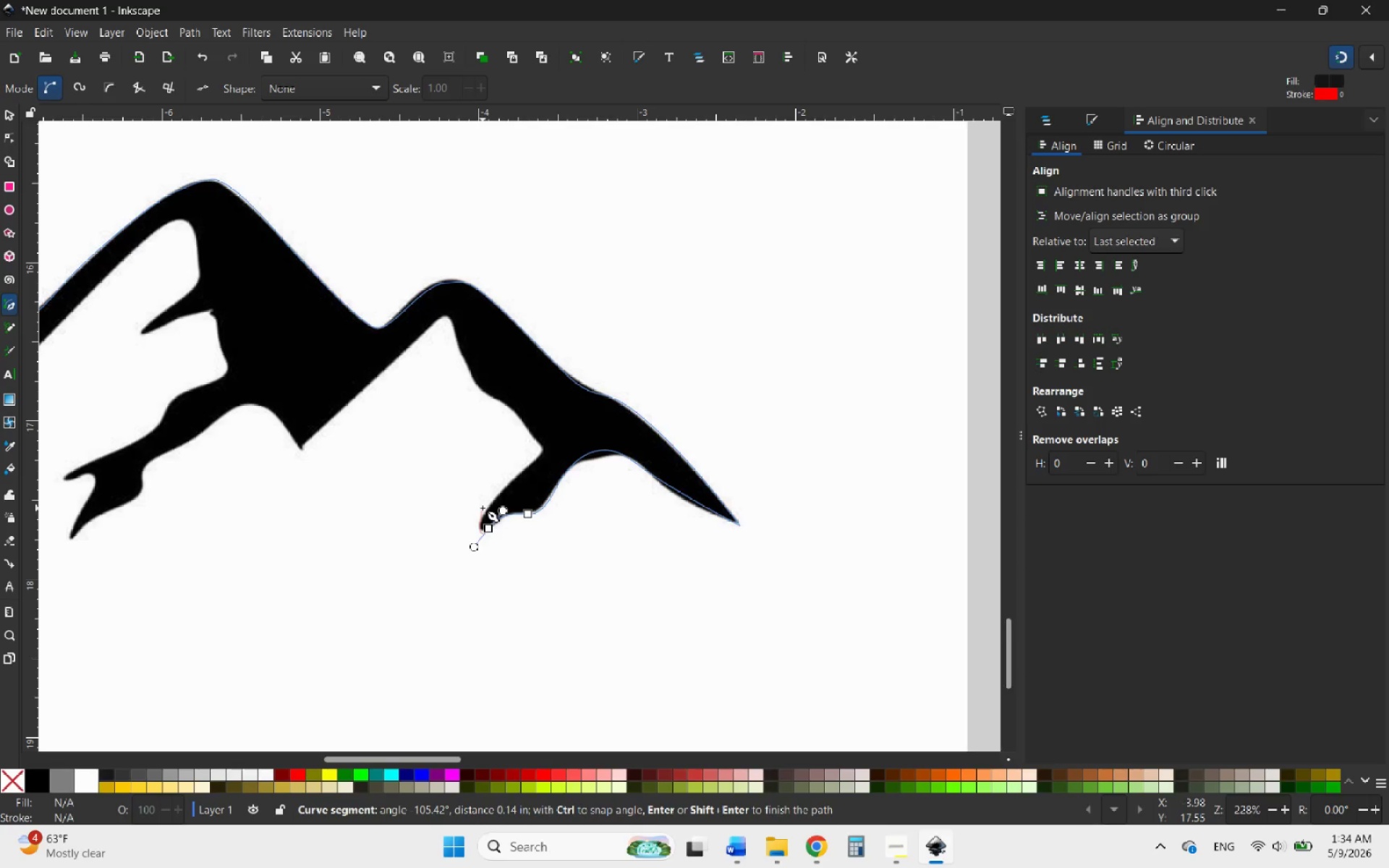 
left_click_drag(start_coordinate=[483, 508], to_coordinate=[494, 492])
 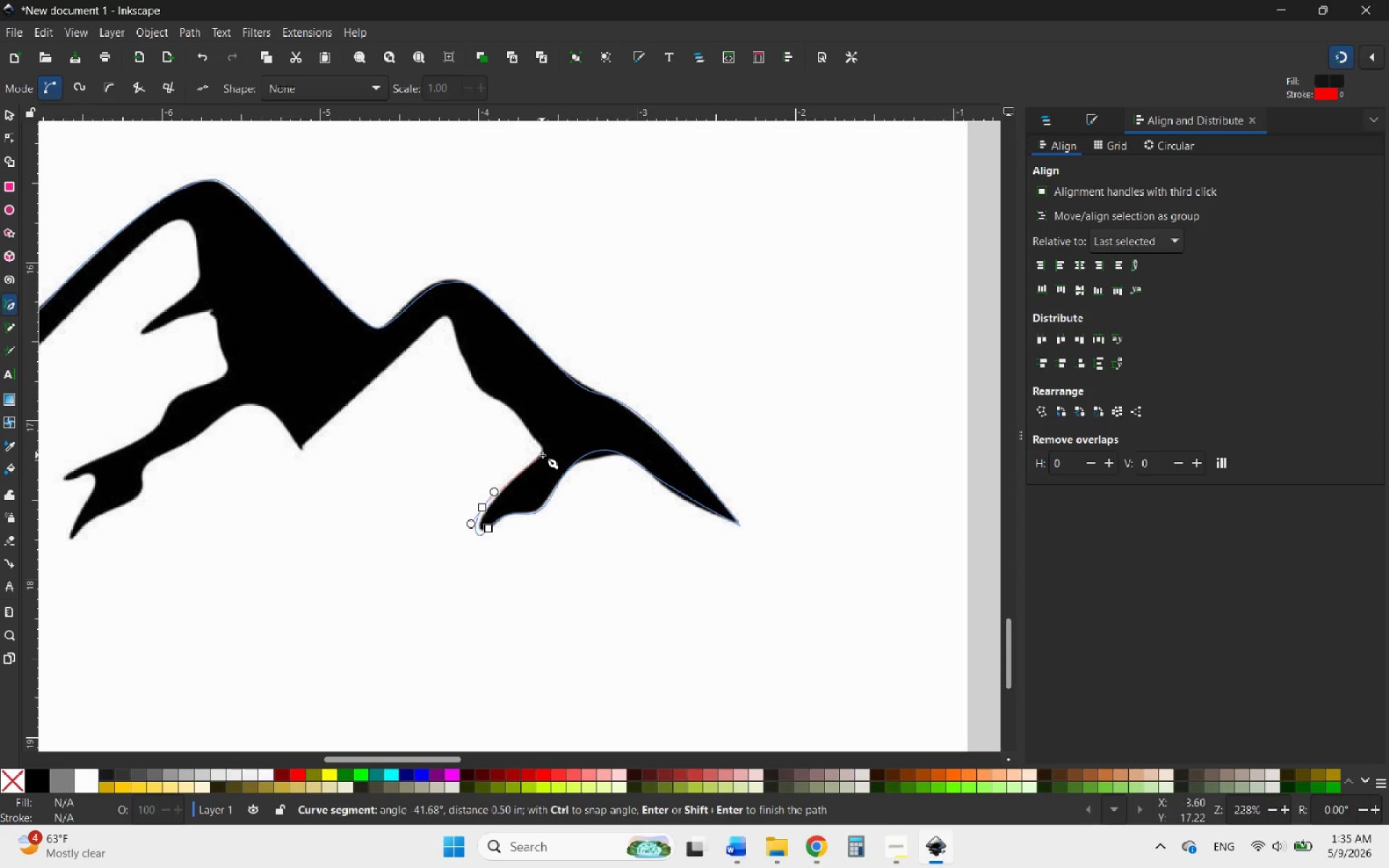 
left_click_drag(start_coordinate=[543, 454], to_coordinate=[550, 442])
 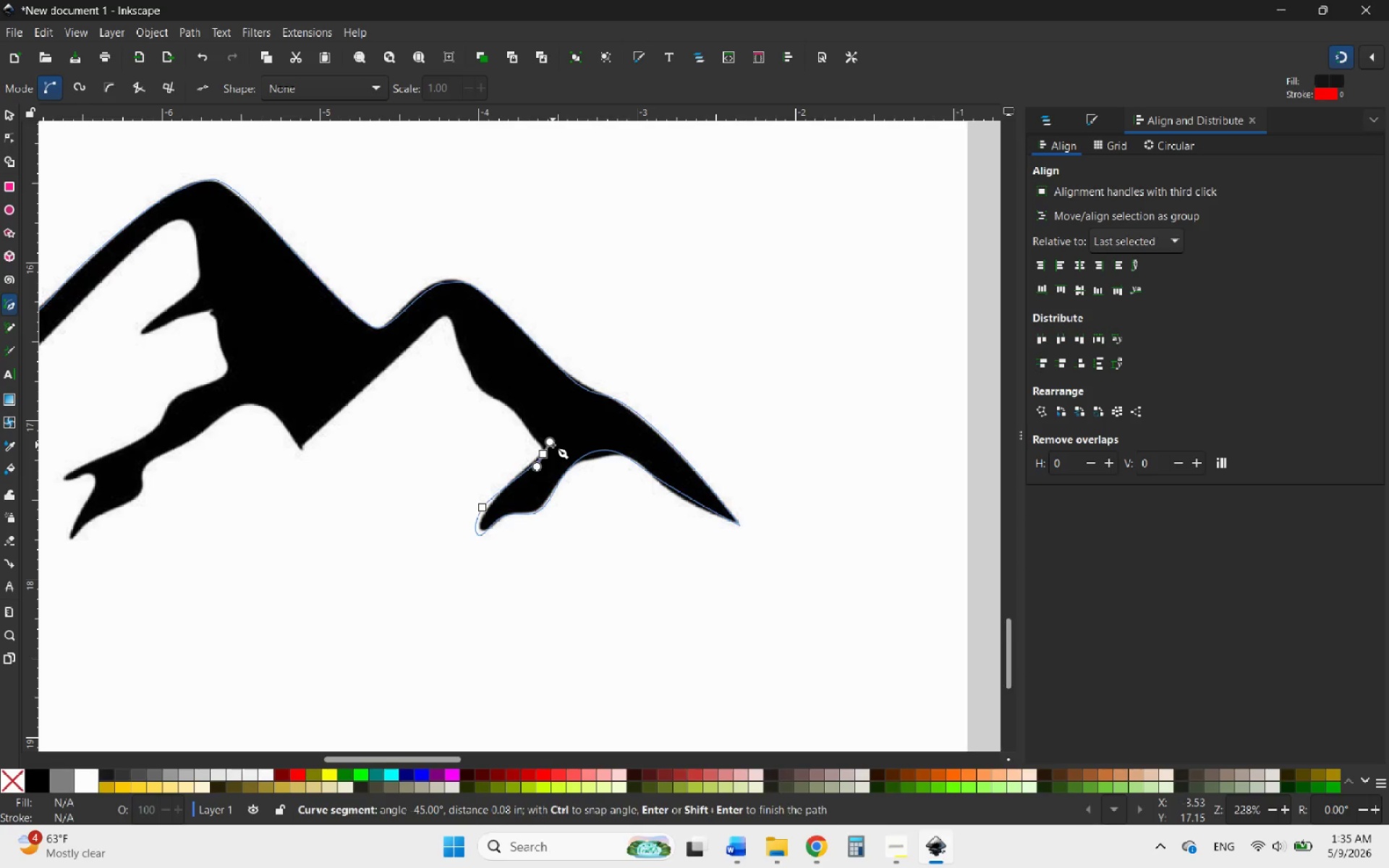 
wait(10.23)
 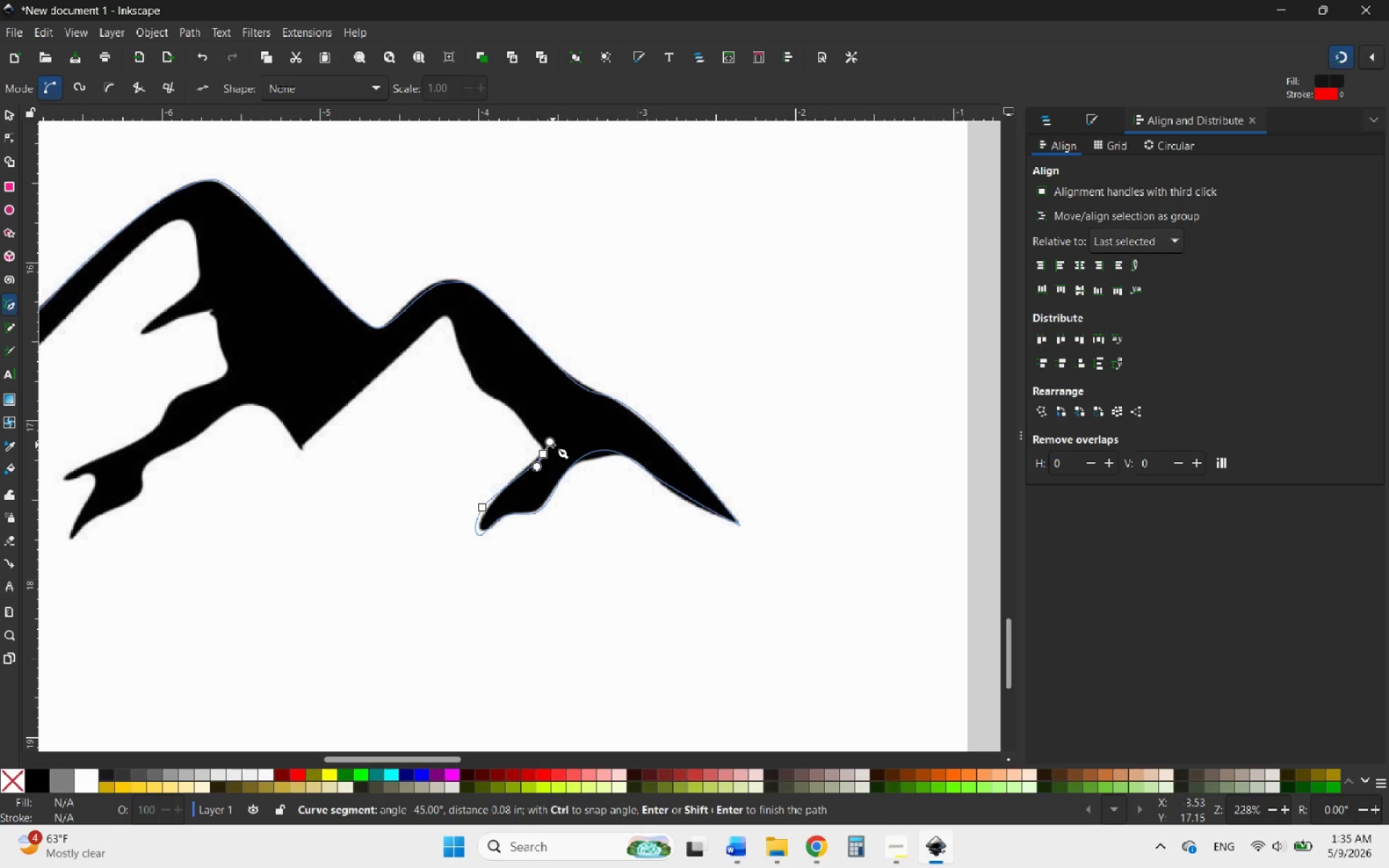 
hold_key(key=ControlLeft, duration=0.45)
scroll: coordinate [499, 409], scroll_direction: up, amount: 3.0
 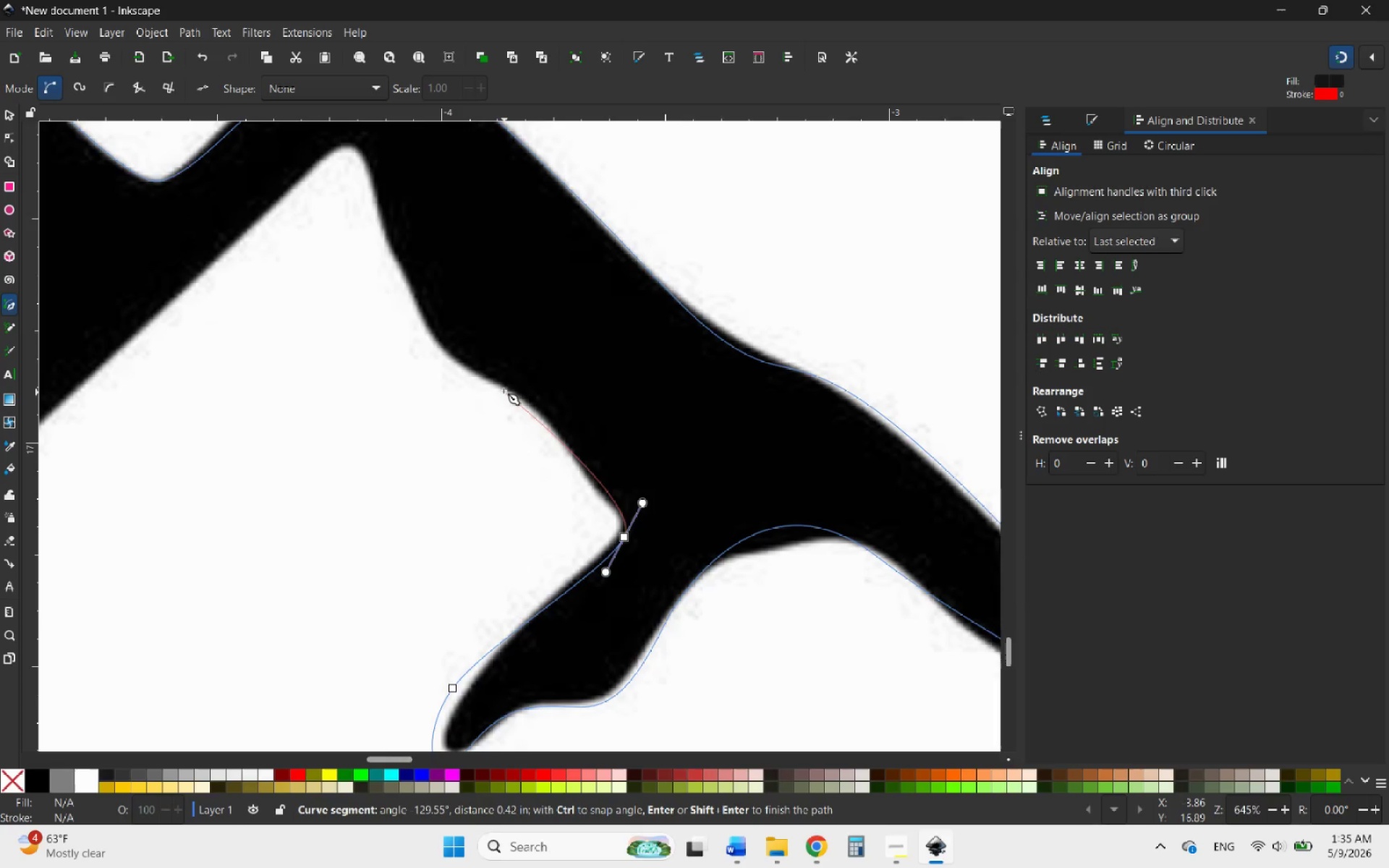 
left_click_drag(start_coordinate=[503, 390], to_coordinate=[473, 368])
 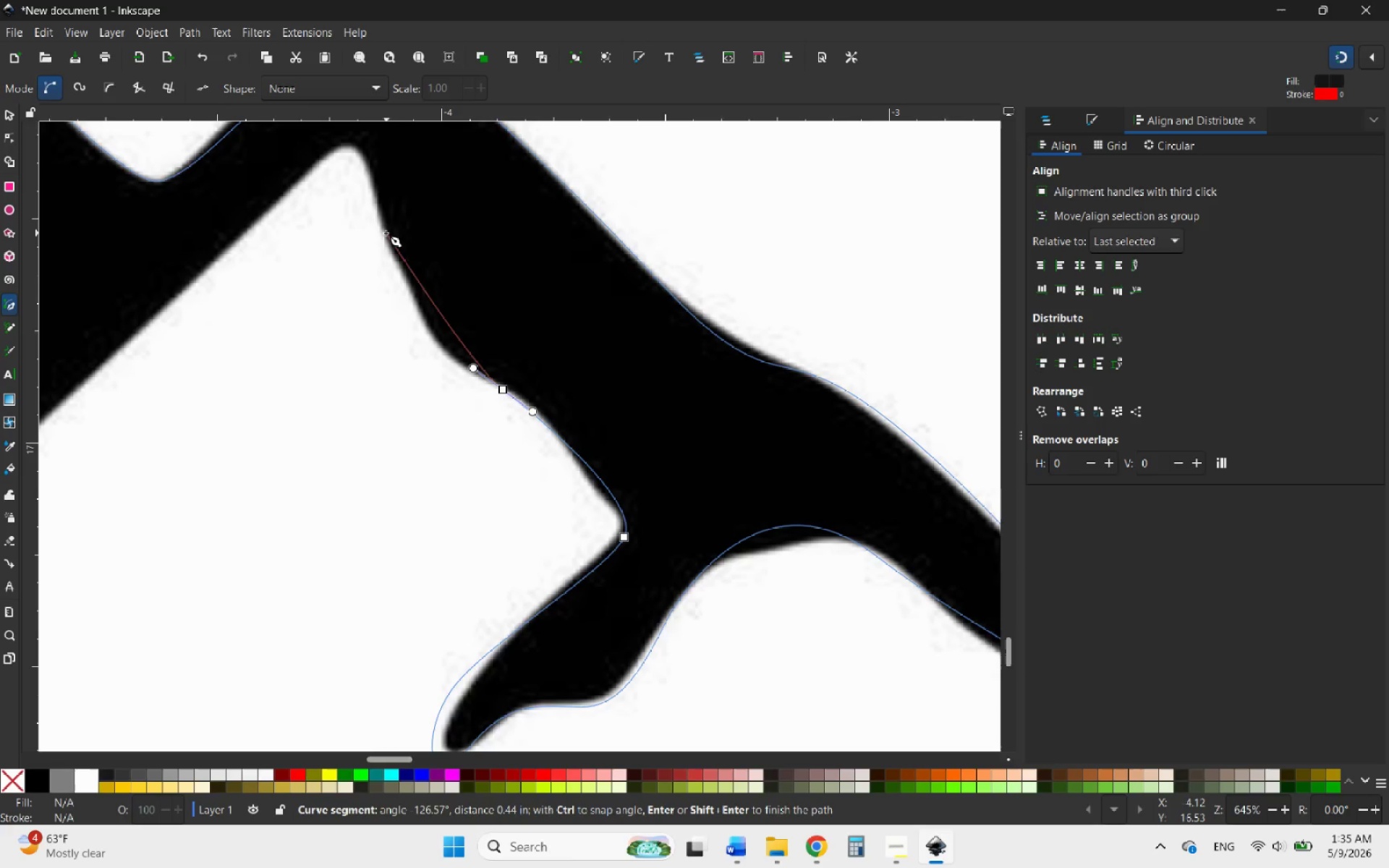 
left_click_drag(start_coordinate=[386, 233], to_coordinate=[365, 158])
 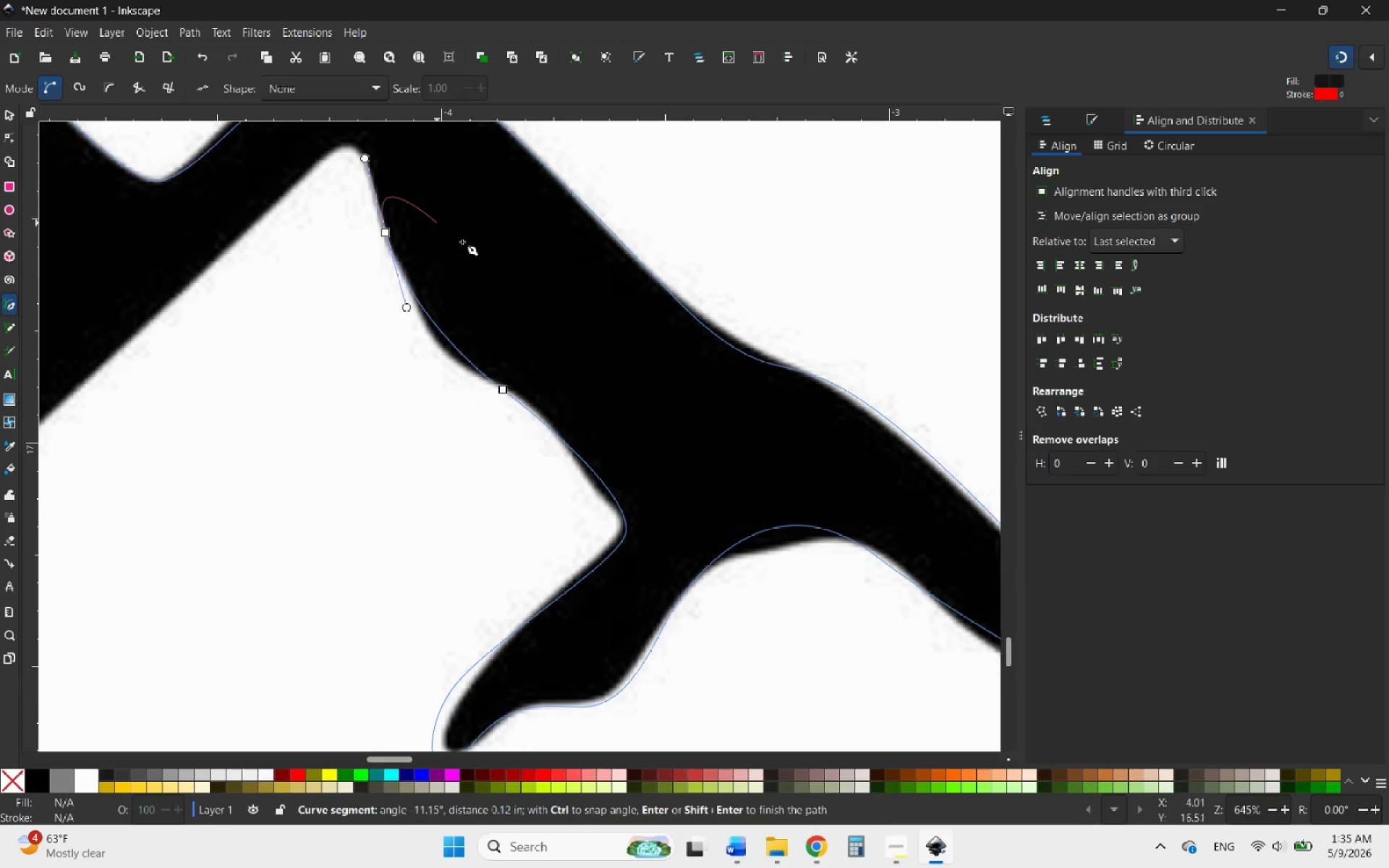 
hold_key(key=ControlLeft, duration=1.94)
scroll: coordinate [600, 396], scroll_direction: down, amount: 2.0
 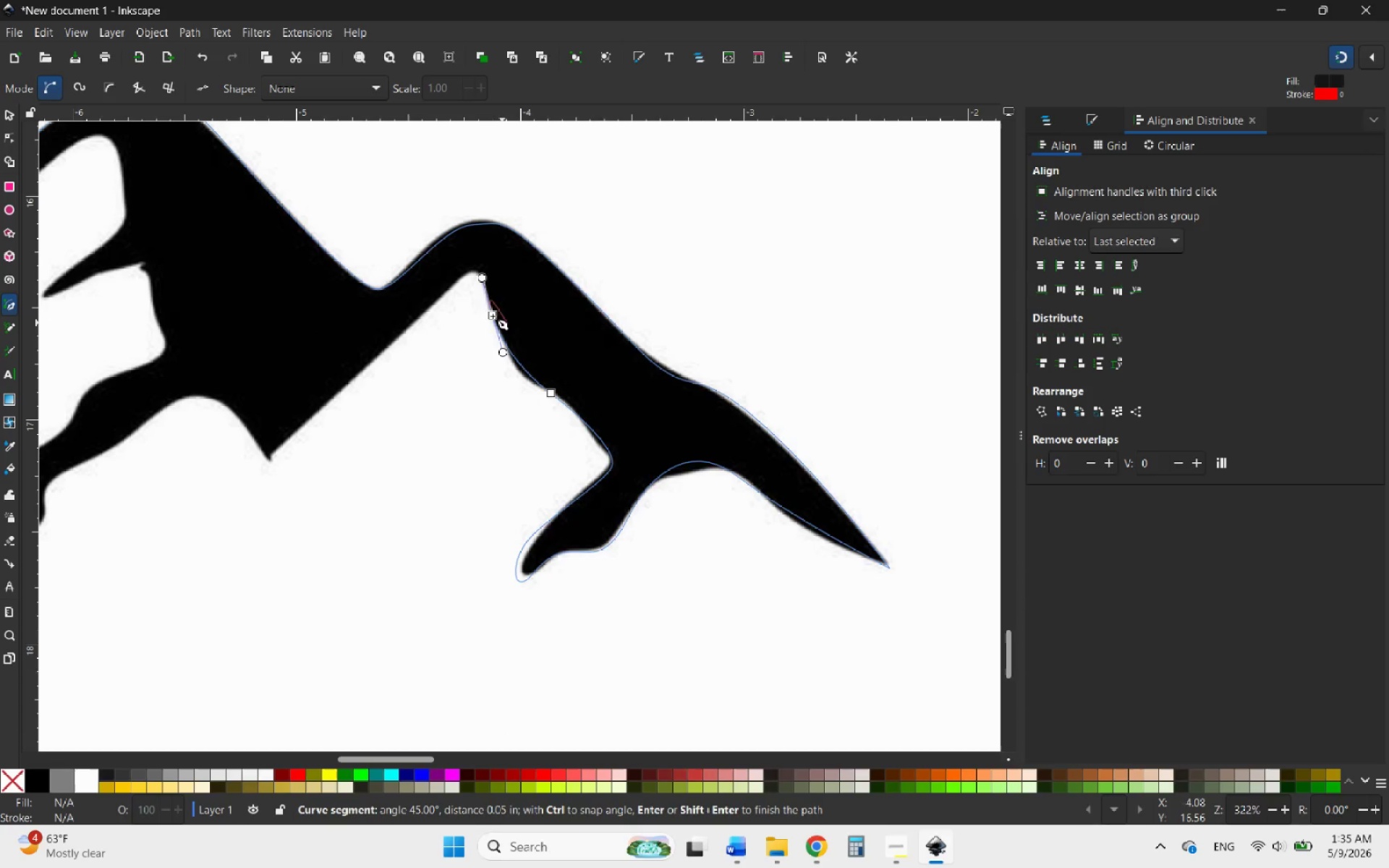 
scroll: coordinate [442, 281], scroll_direction: up, amount: 3.0
 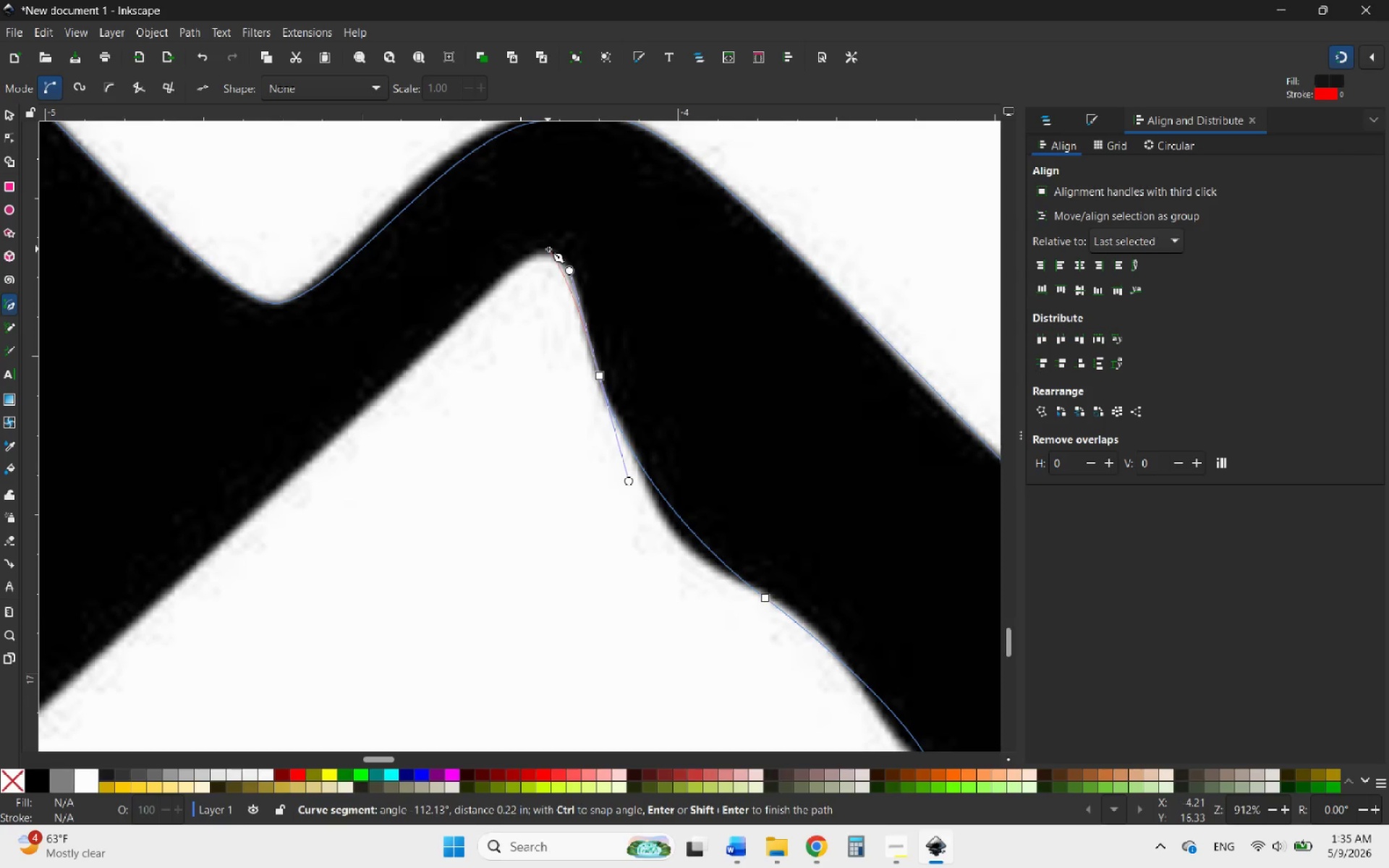 
left_click_drag(start_coordinate=[547, 249], to_coordinate=[527, 258])
 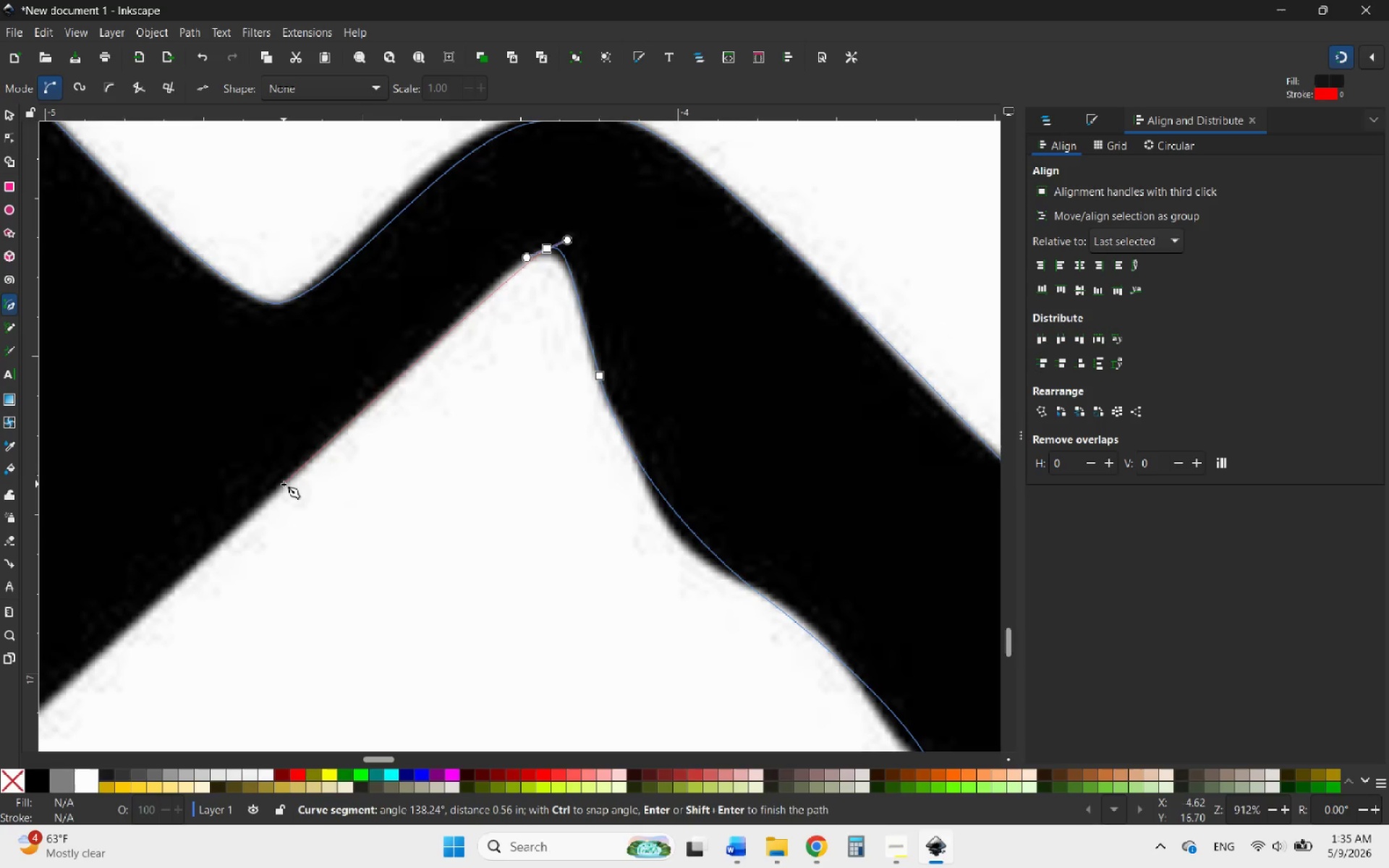 
left_click_drag(start_coordinate=[281, 488], to_coordinate=[216, 549])
 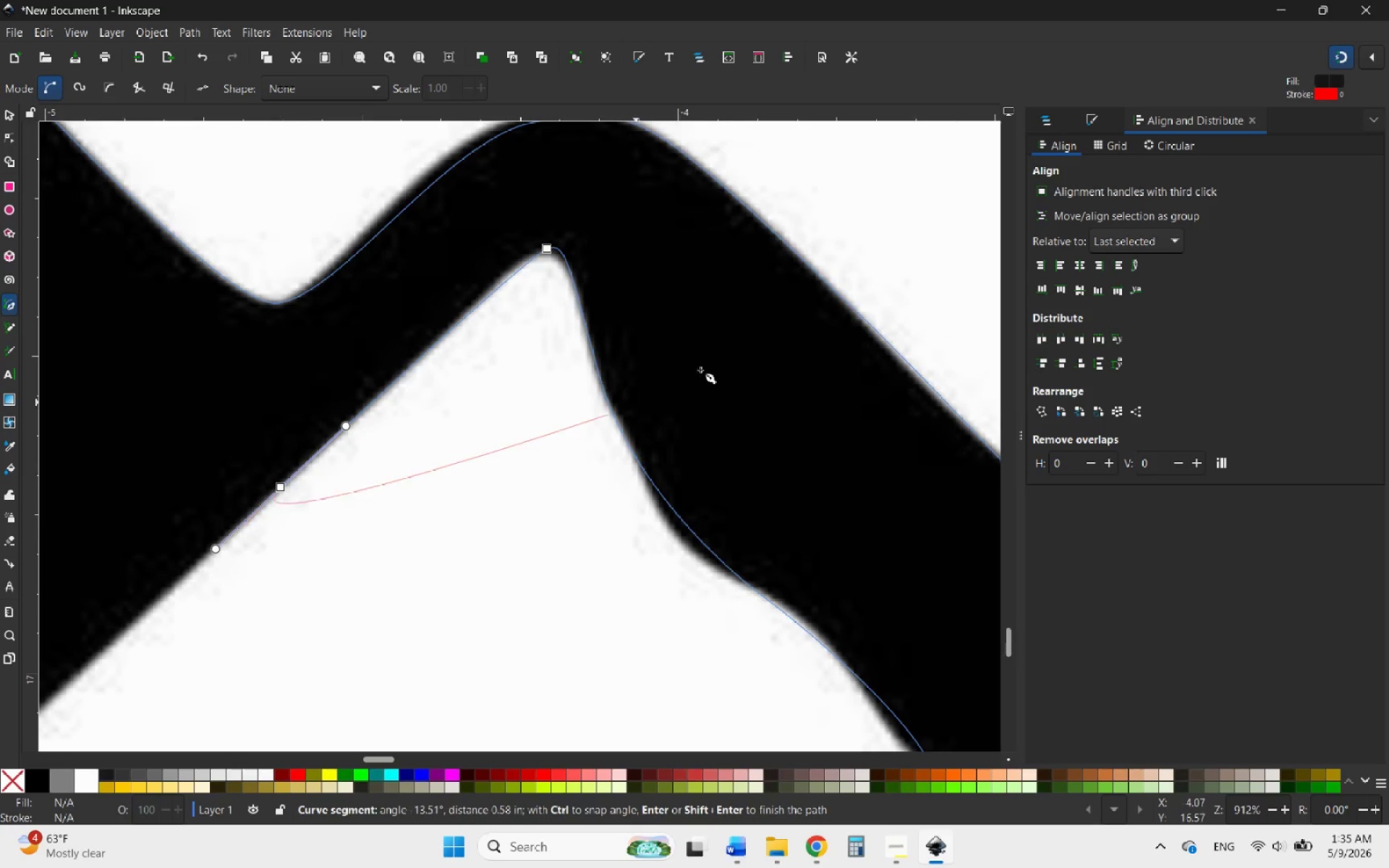 
hold_key(key=ControlLeft, duration=1.19)
scroll: coordinate [658, 388], scroll_direction: down, amount: 2.0
 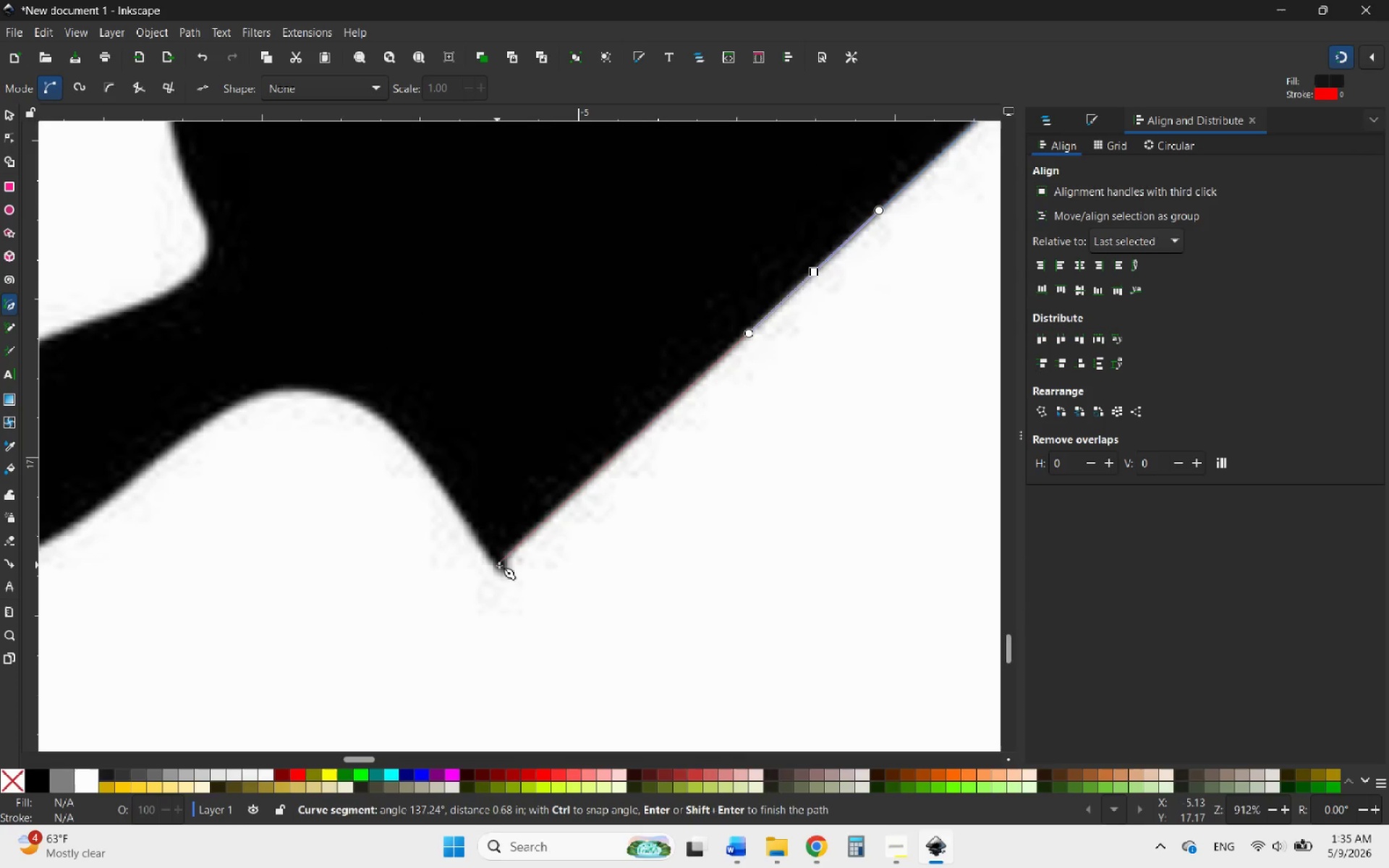 
left_click_drag(start_coordinate=[493, 569], to_coordinate=[451, 597])
 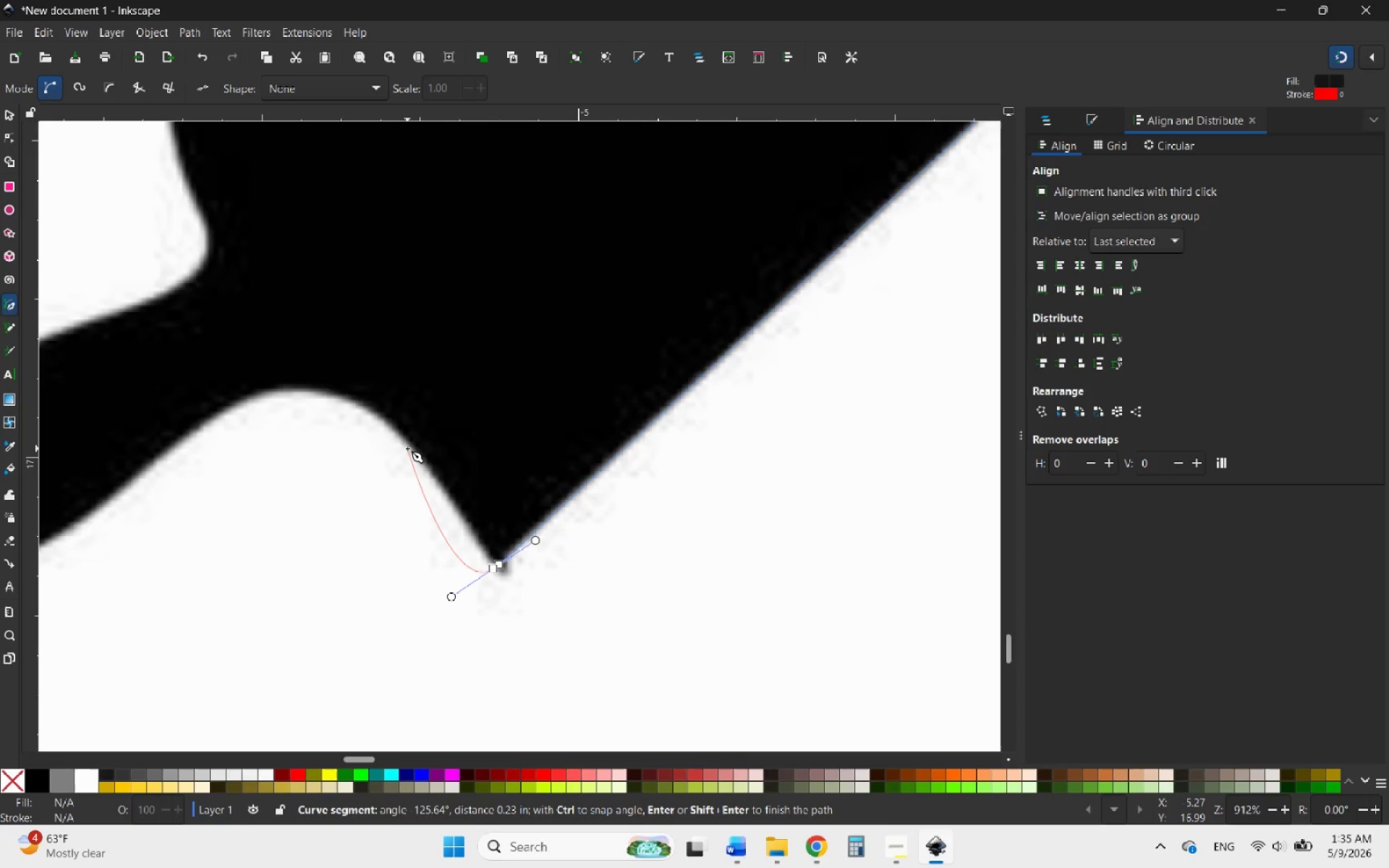 
key(Control+Z)
 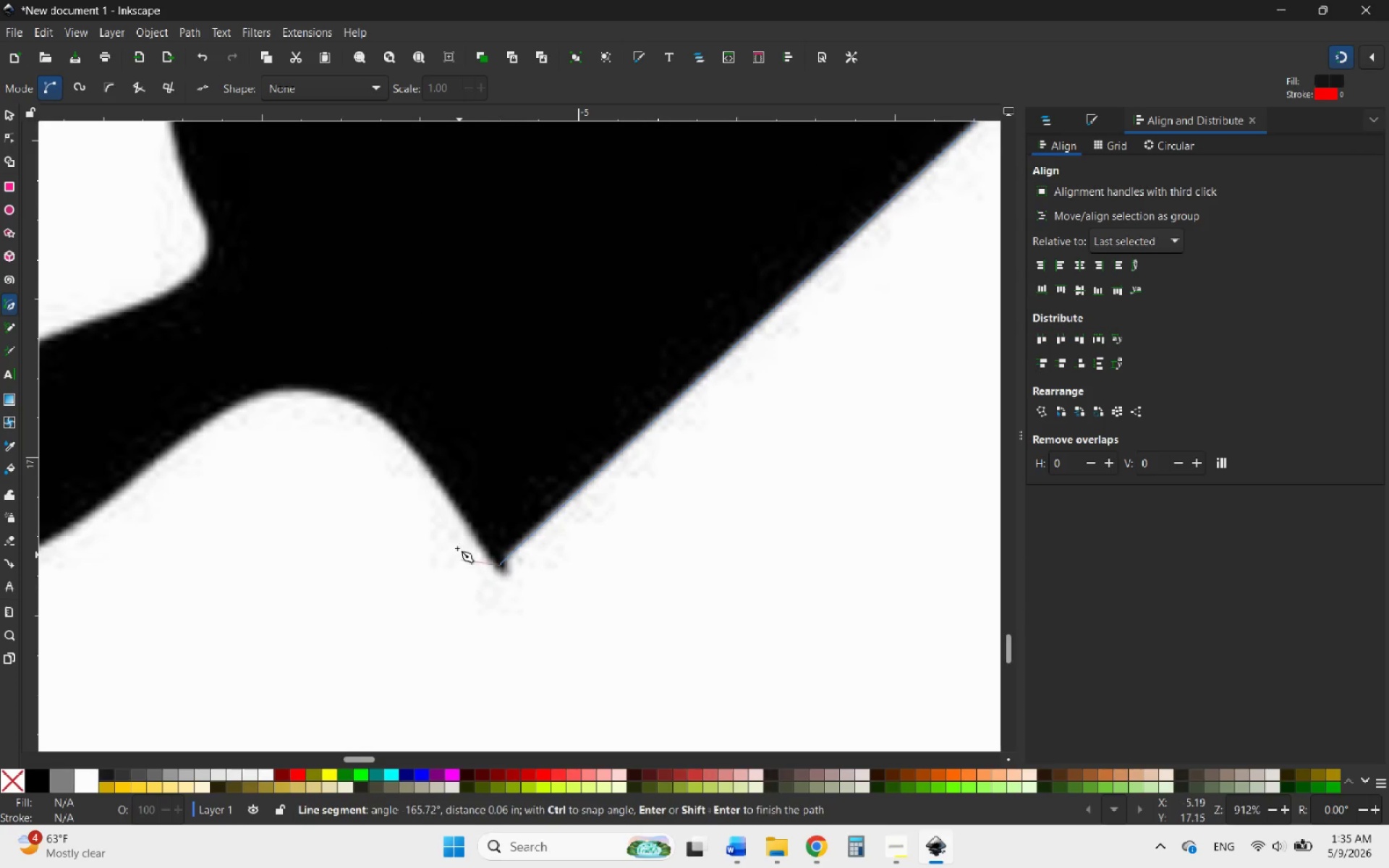 
key(Control+Z)
 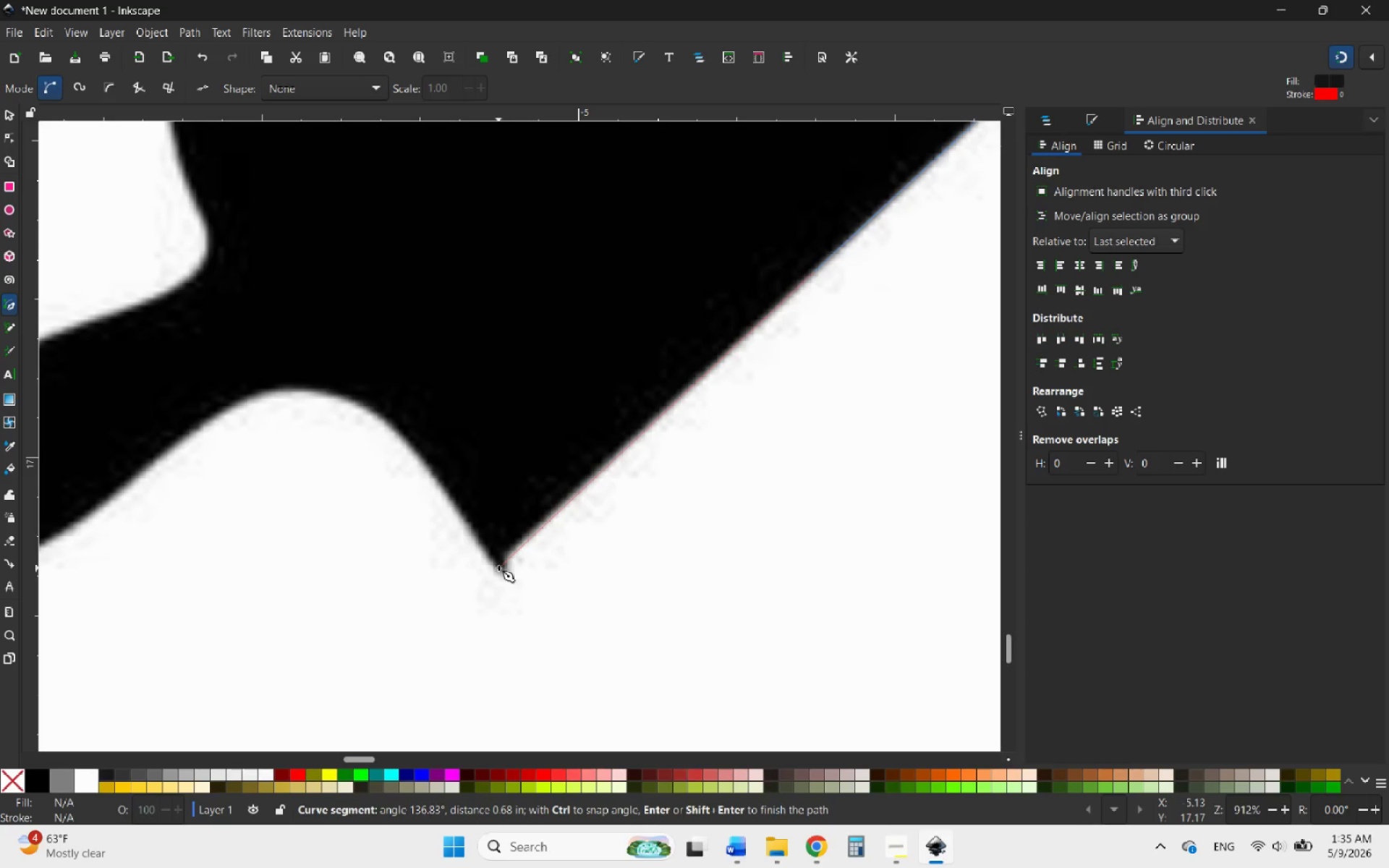 
left_click_drag(start_coordinate=[498, 568], to_coordinate=[478, 574])
 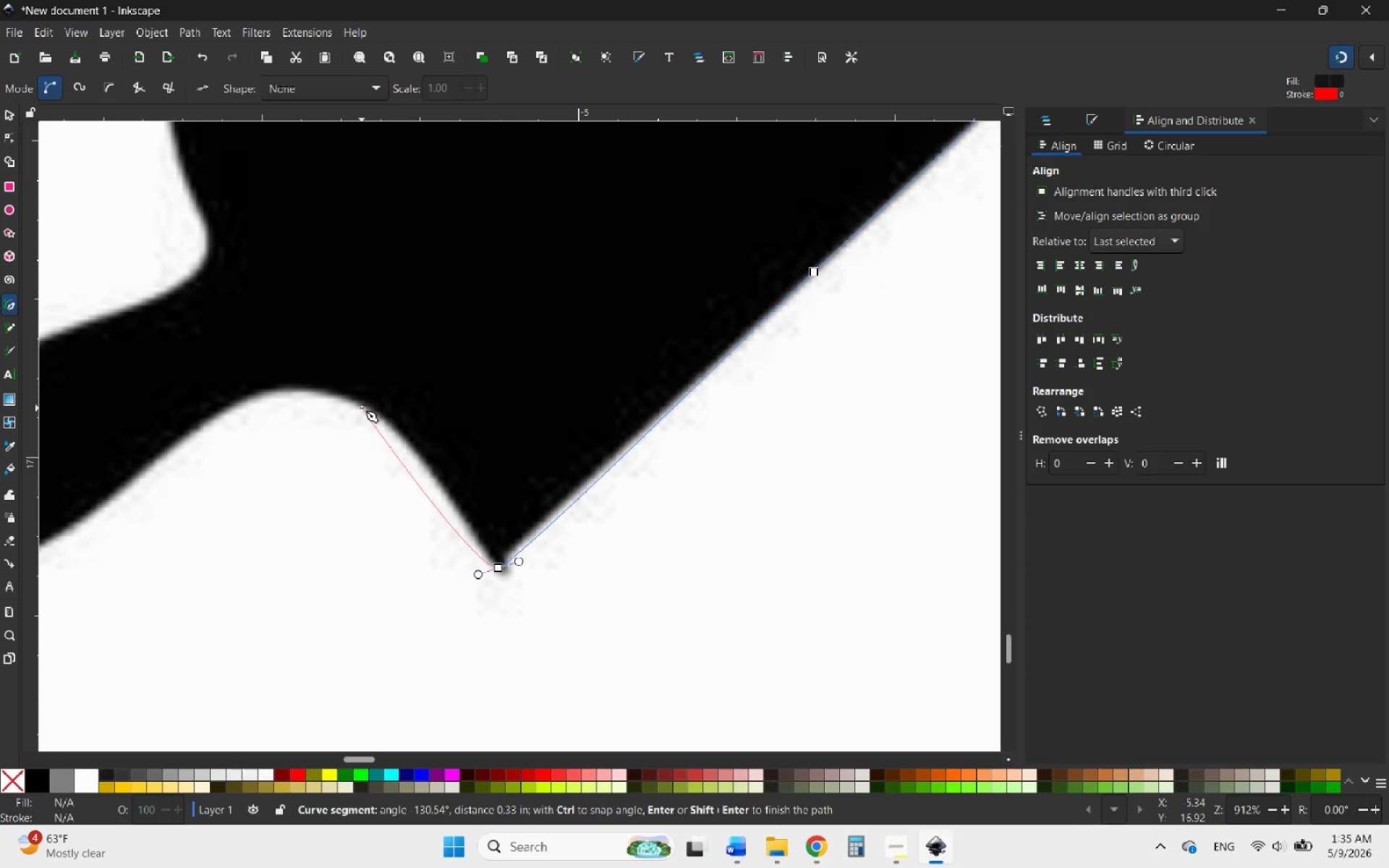 
left_click_drag(start_coordinate=[369, 406], to_coordinate=[305, 380])
 